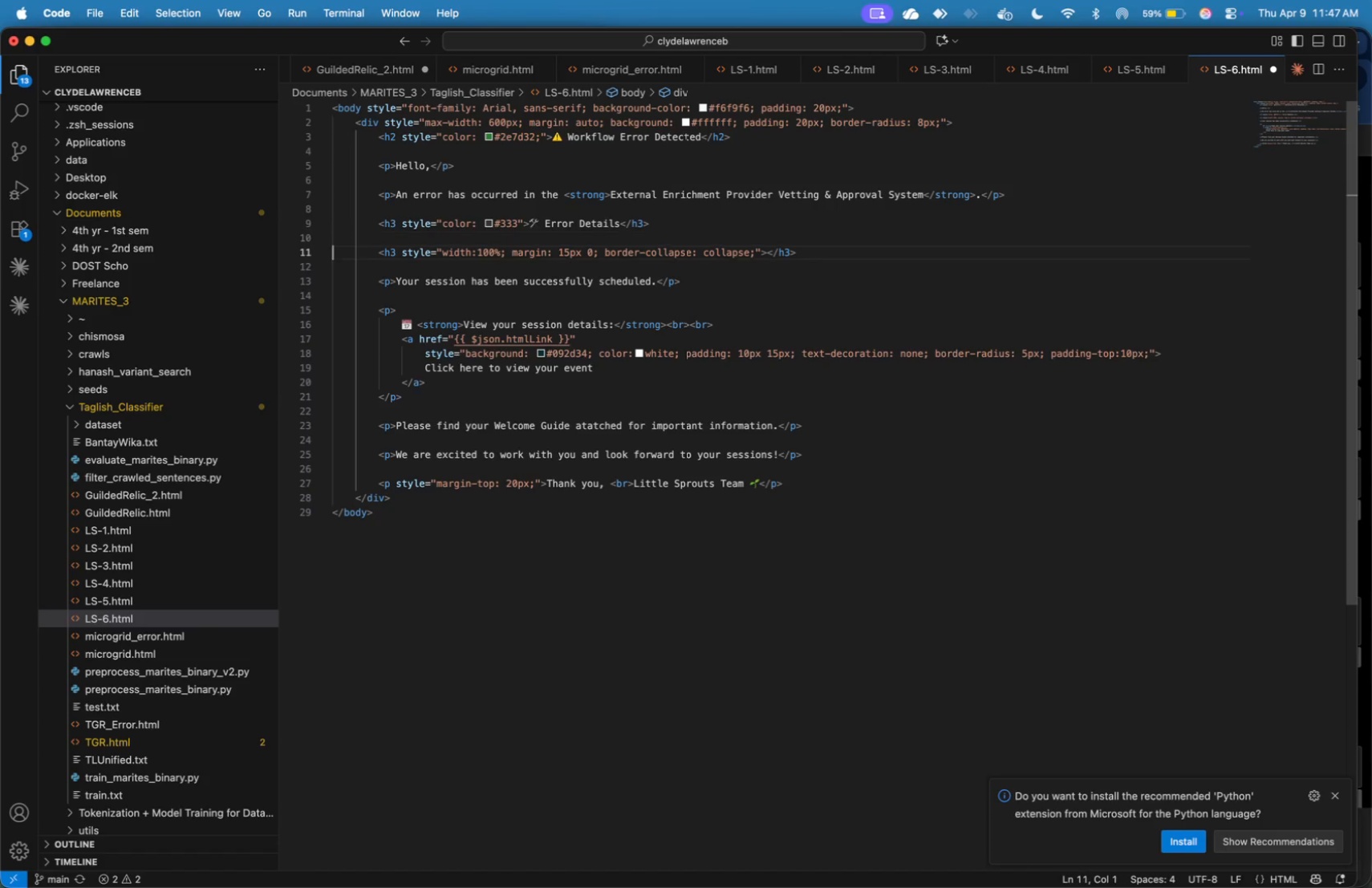 
key(ArrowRight)
 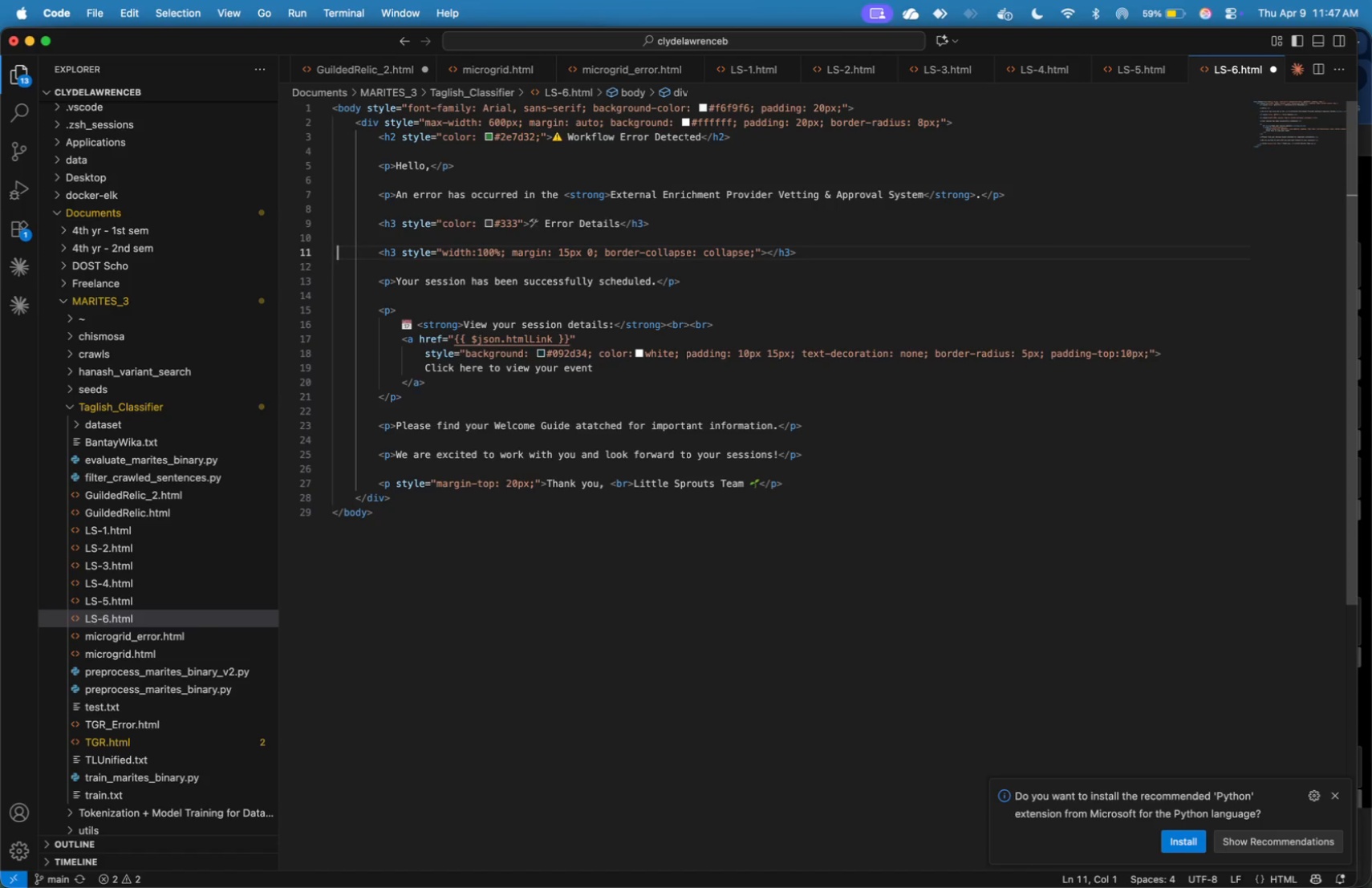 
key(ArrowRight)
 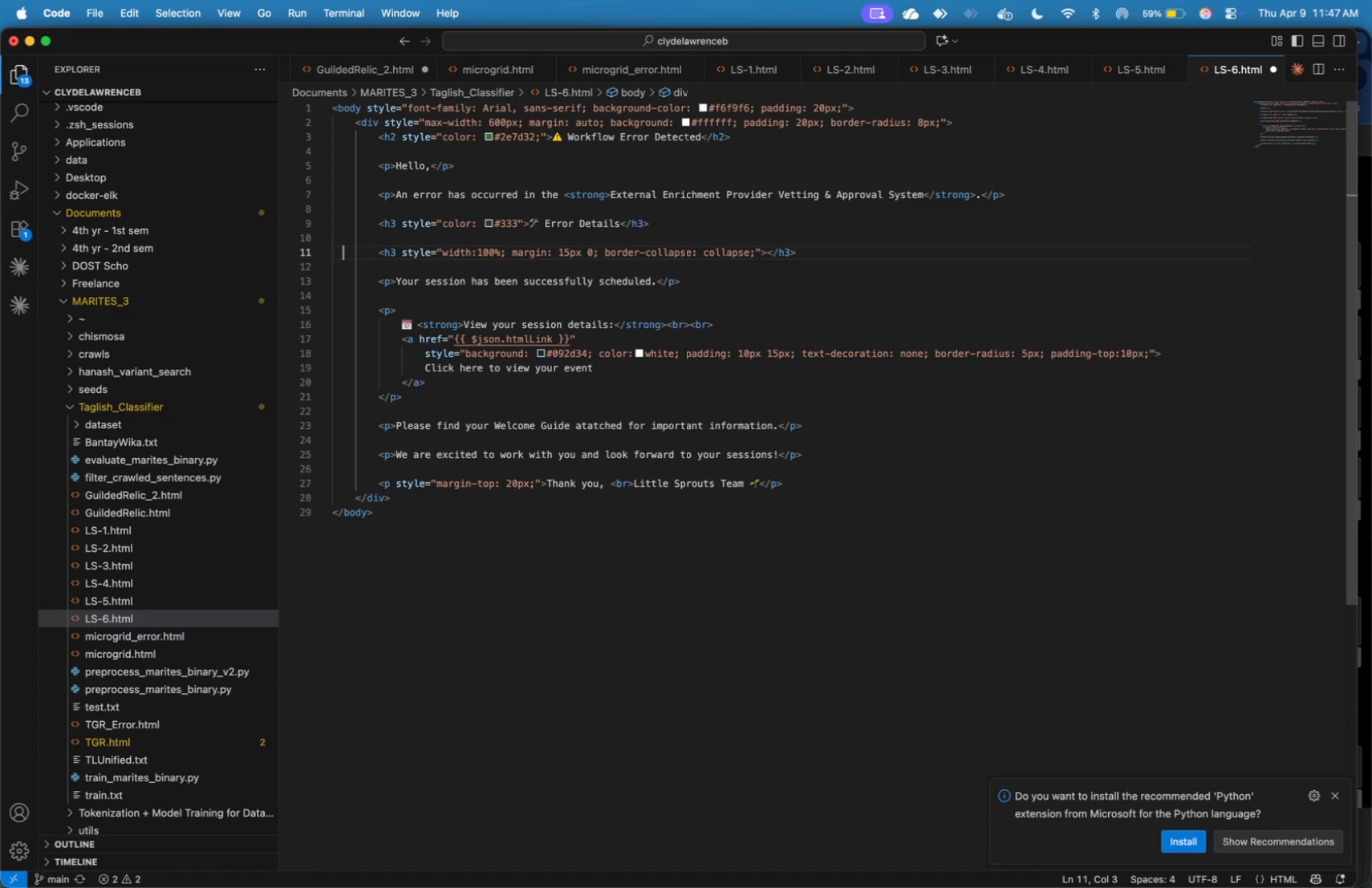 
hold_key(key=ArrowRight, duration=1.14)
 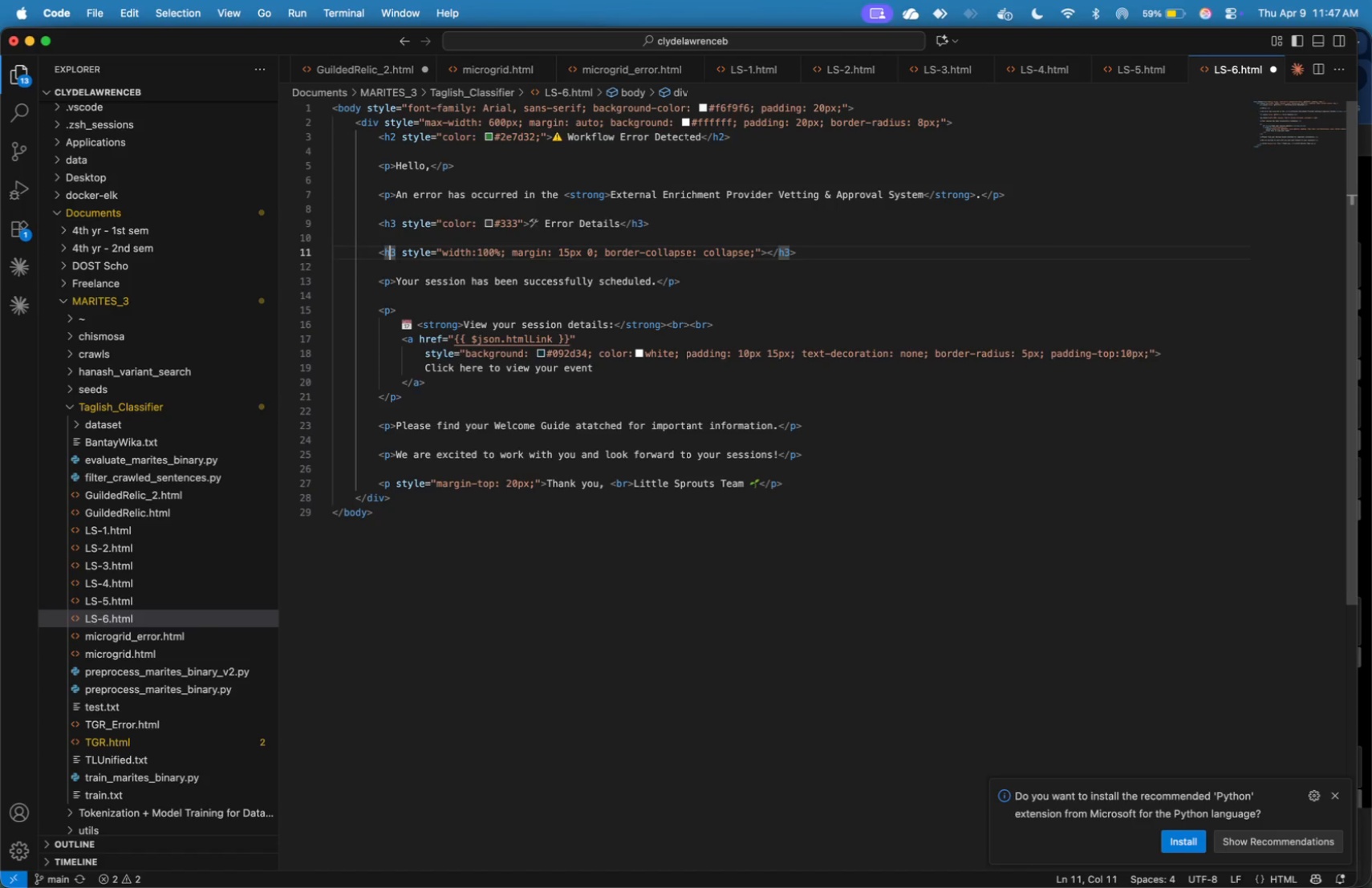 
key(ArrowRight)
 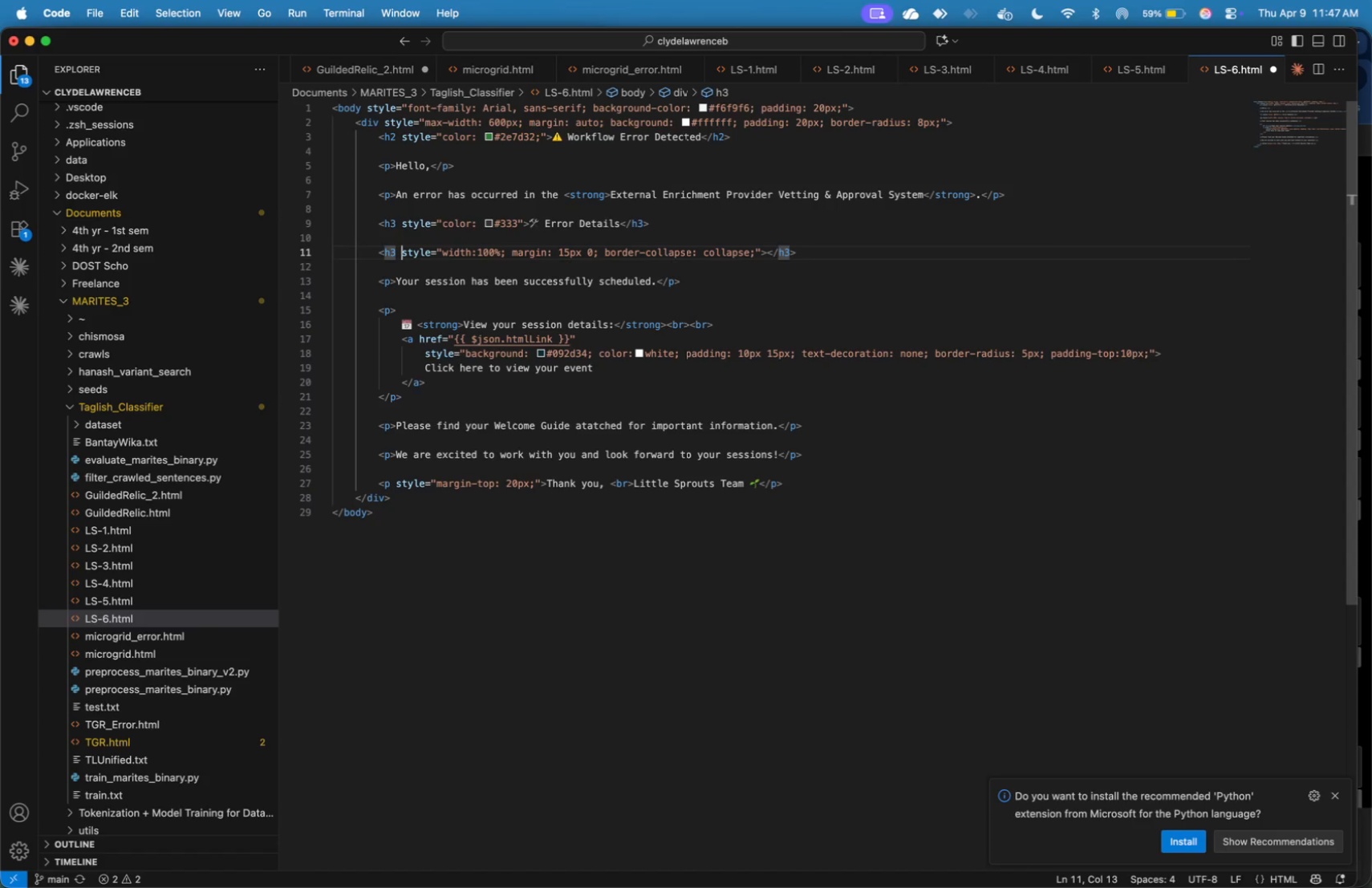 
key(ArrowRight)
 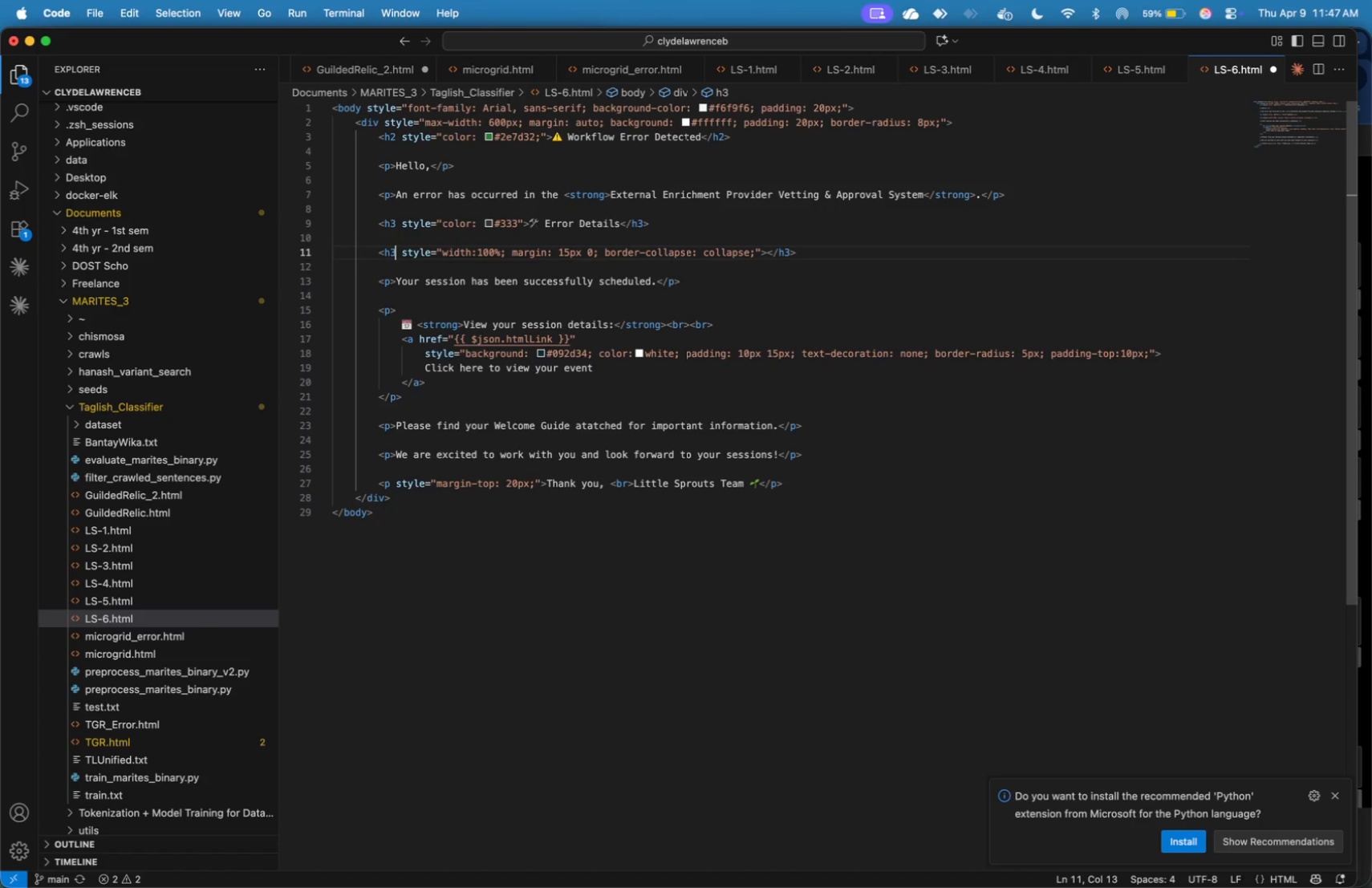 
key(ArrowLeft)
 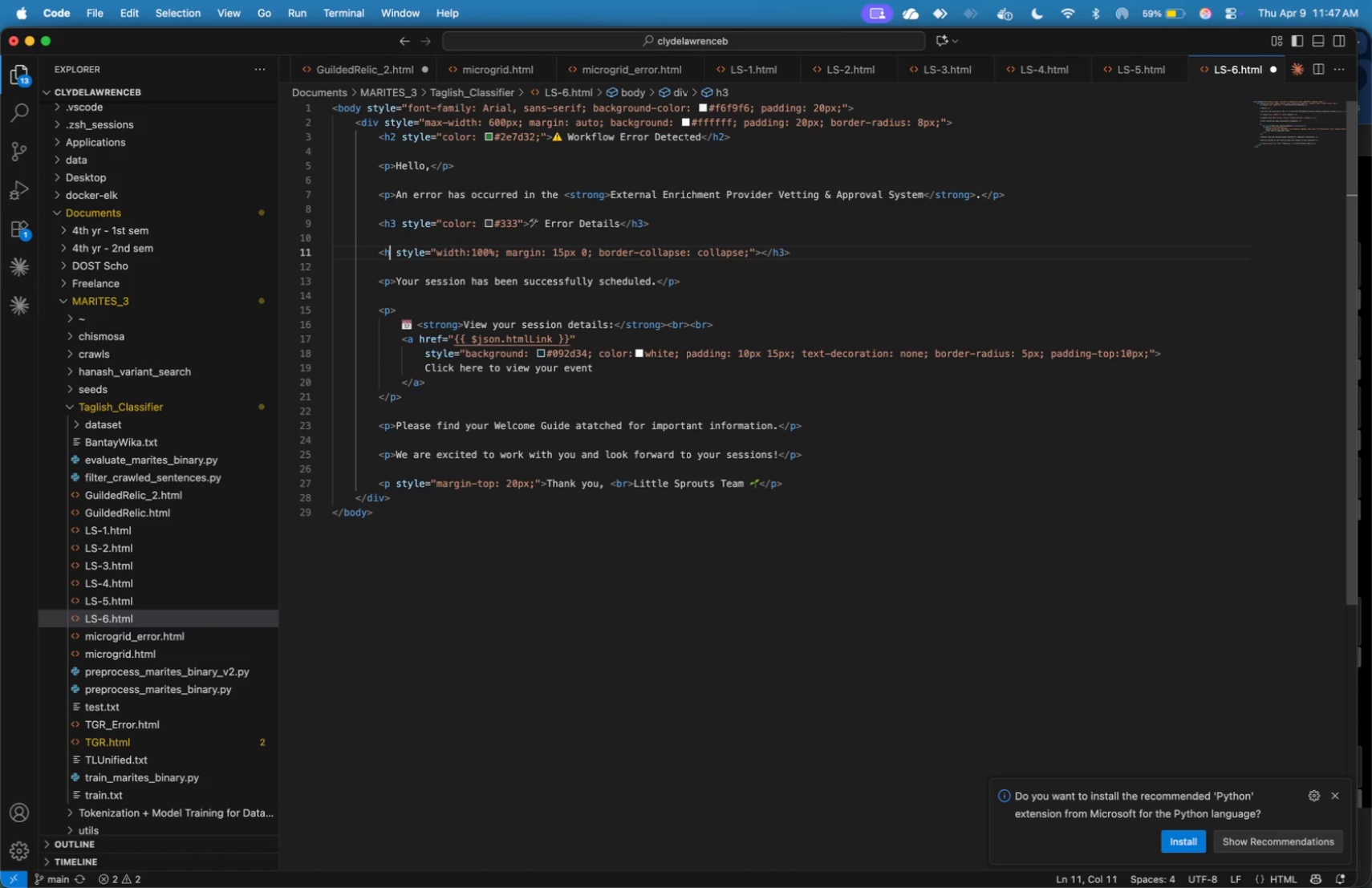 
key(Backspace)
key(Backspace)
type(table)
 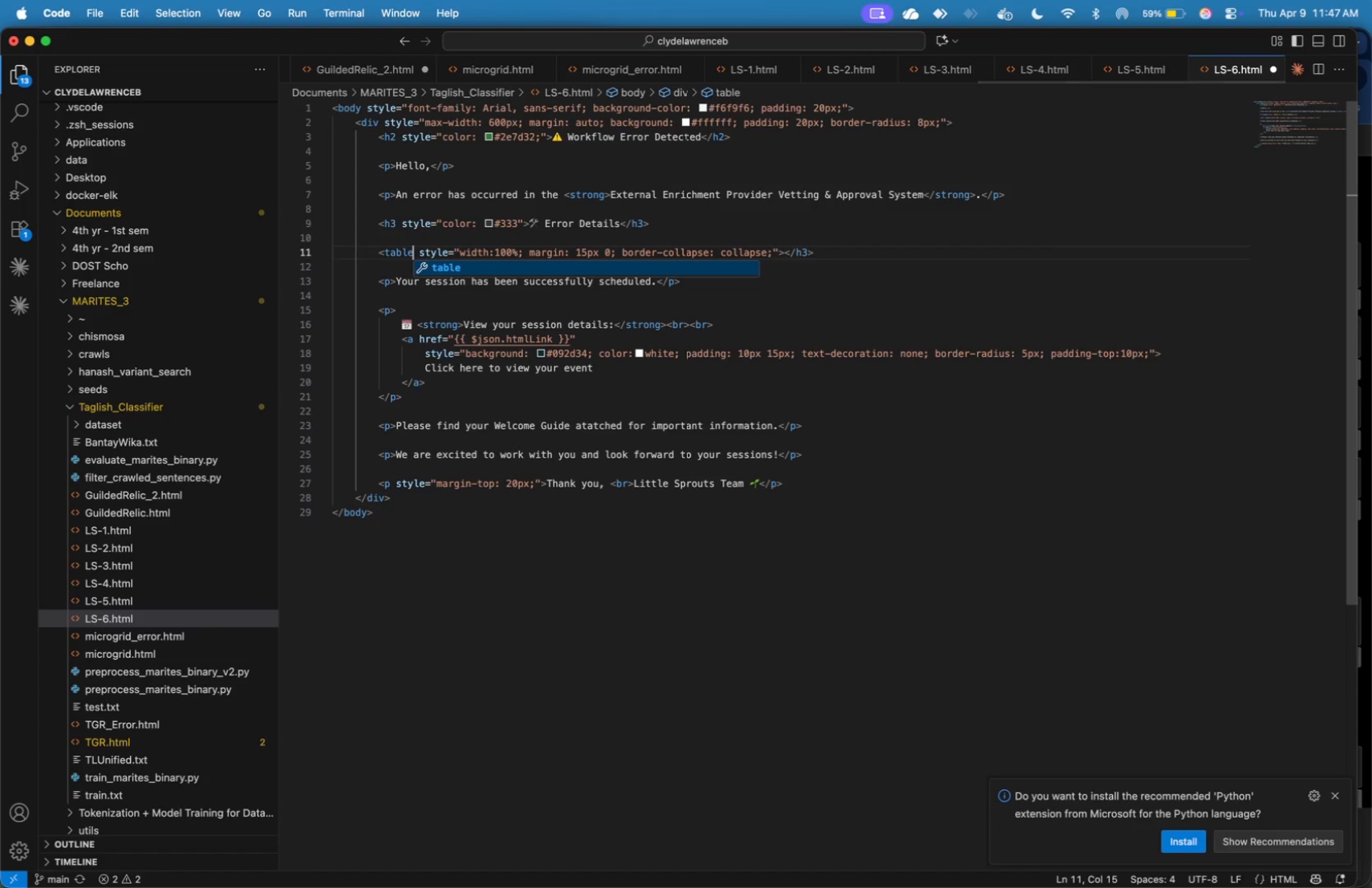 
hold_key(key=ArrowRight, duration=0.55)
 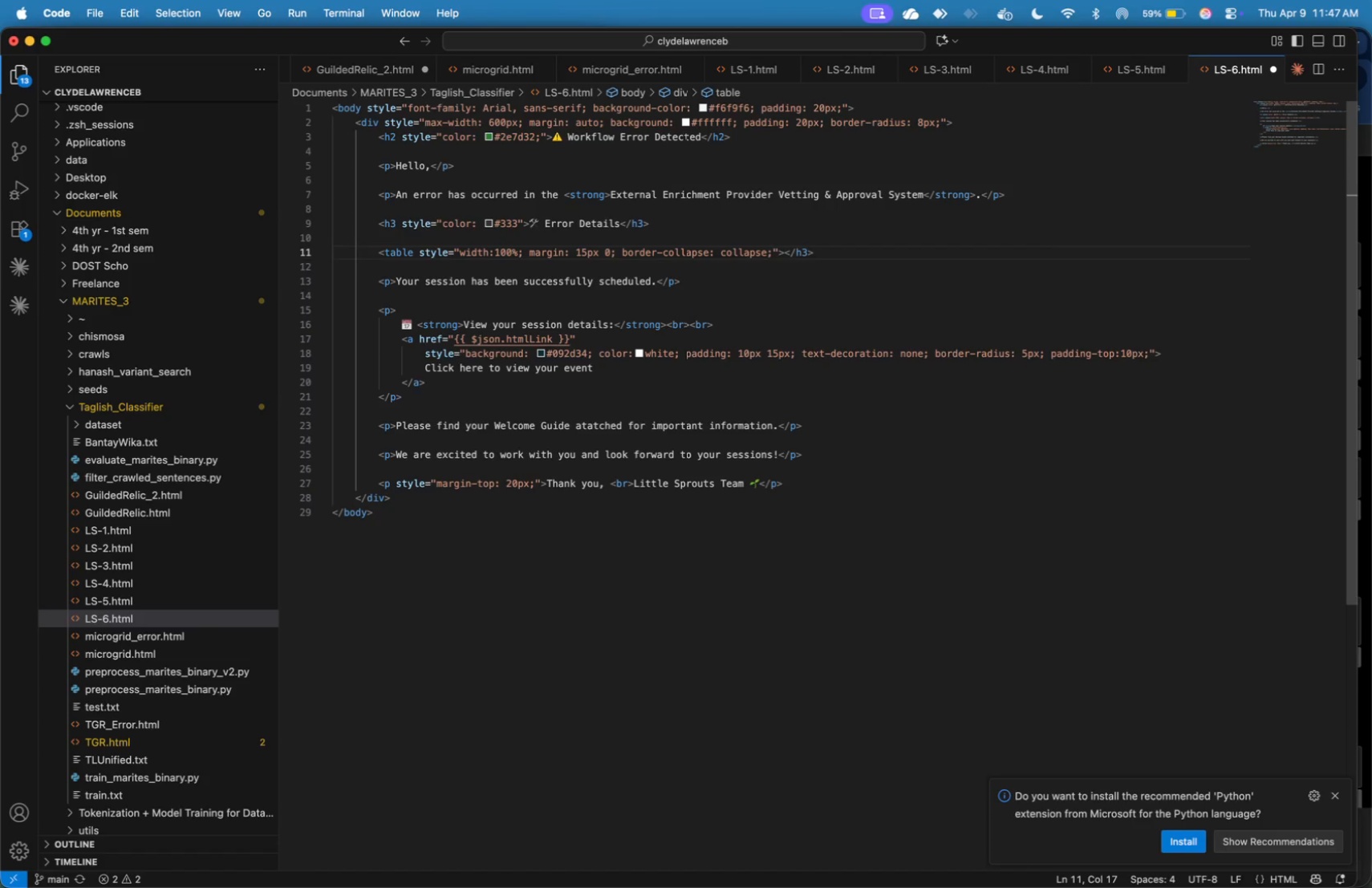 
key(ArrowRight)
 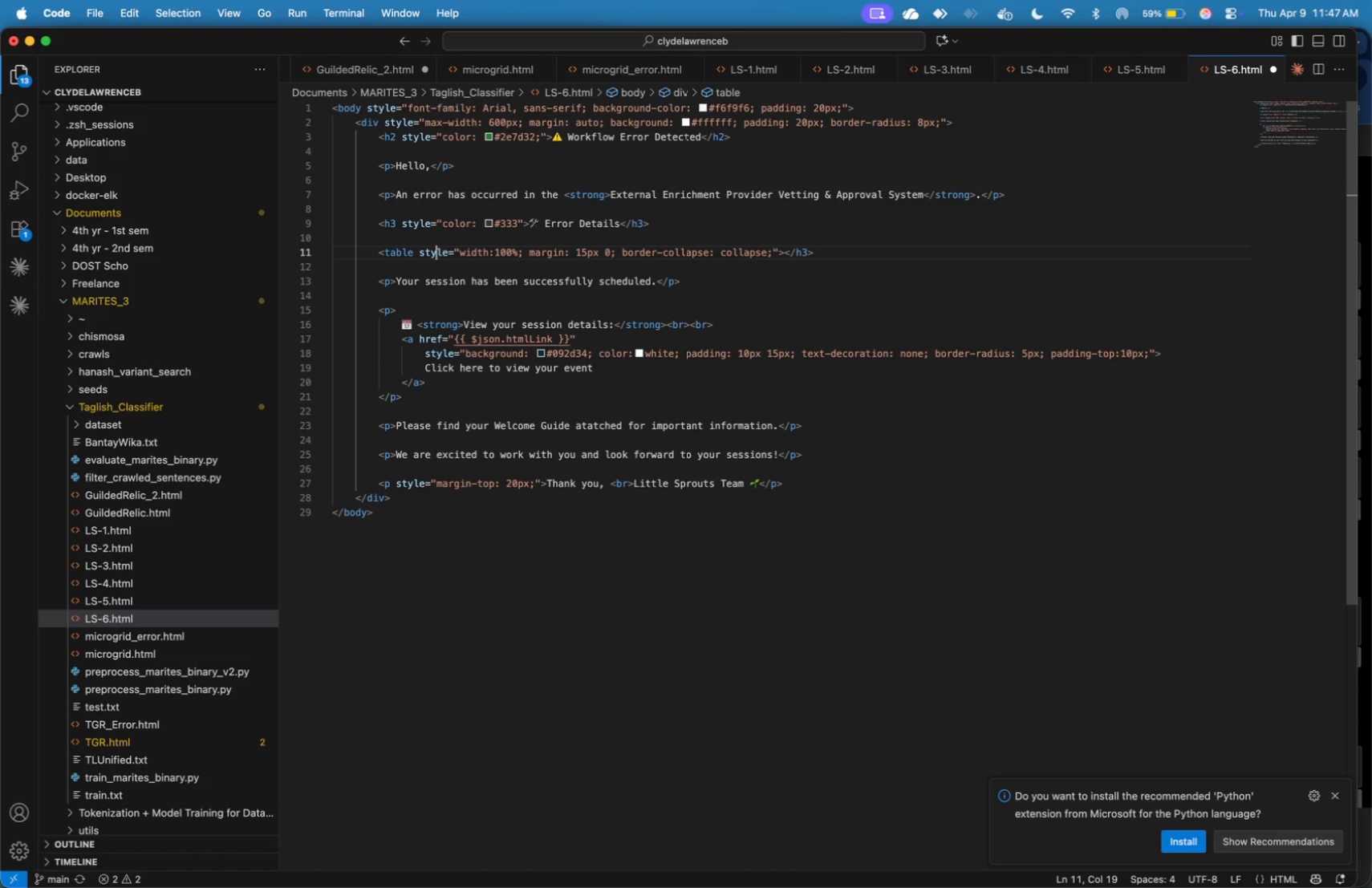 
hold_key(key=ArrowRight, duration=1.36)
 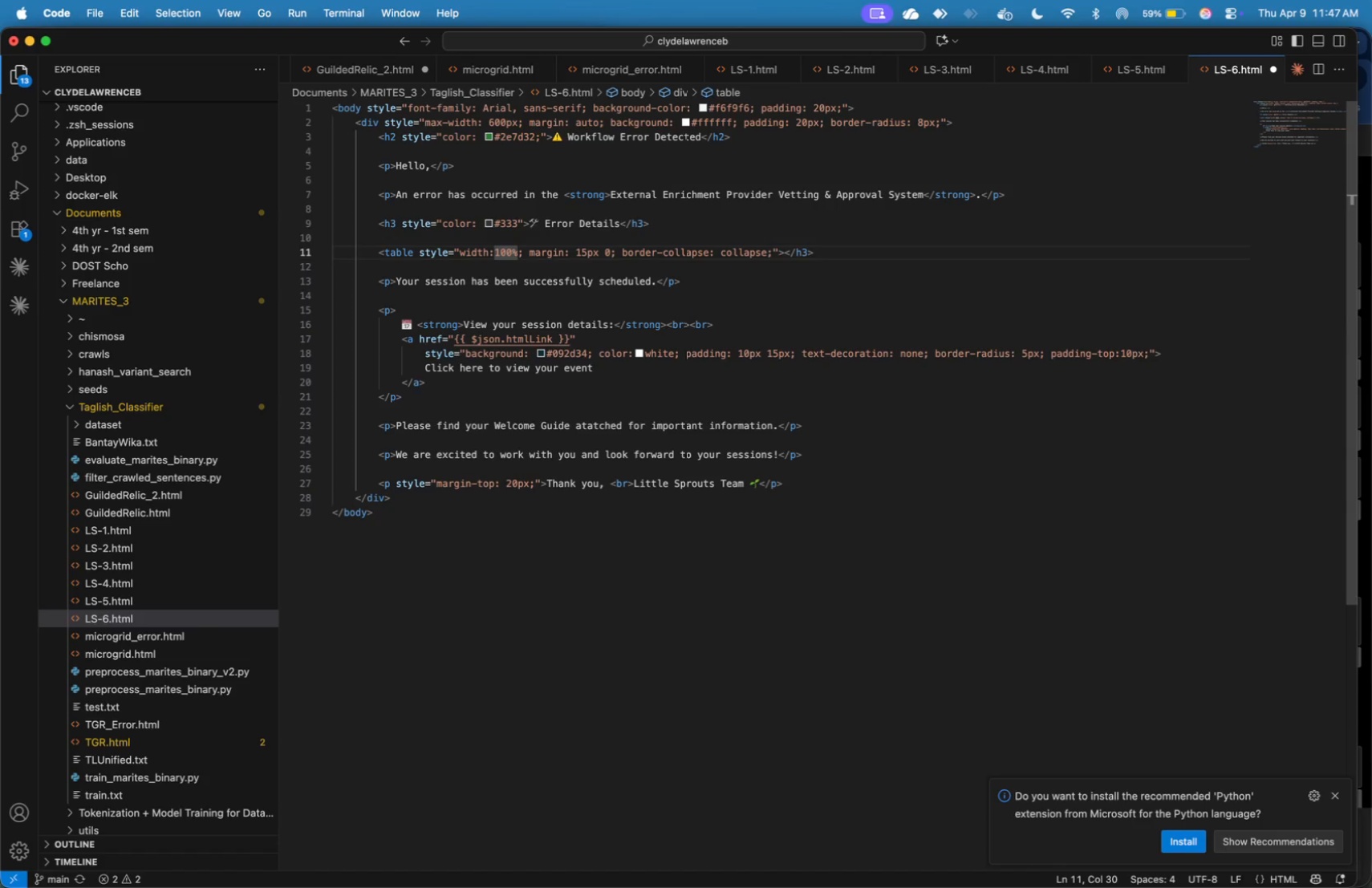 
wait(7.67)
 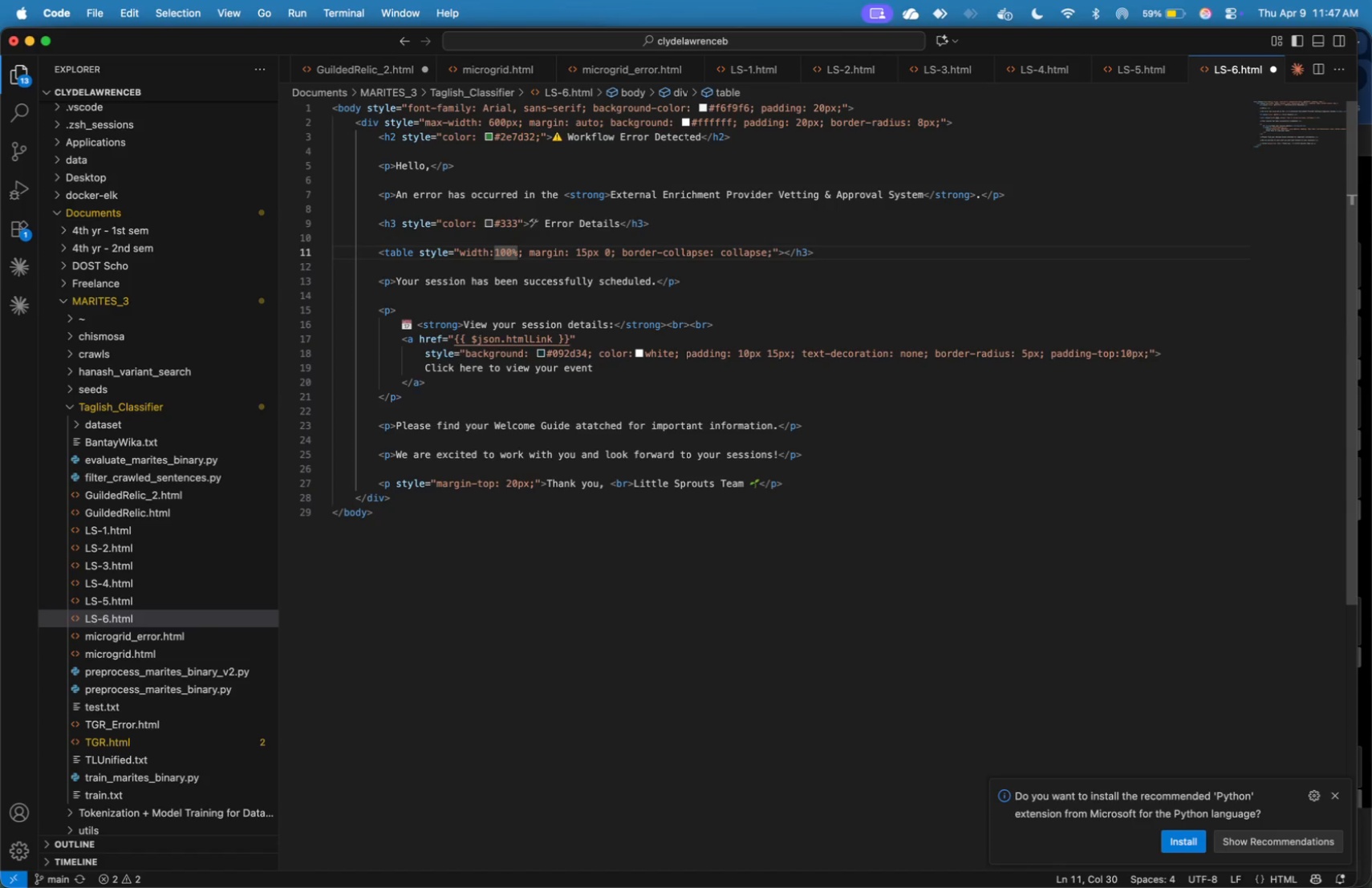 
hold_key(key=ArrowRight, duration=1.59)
 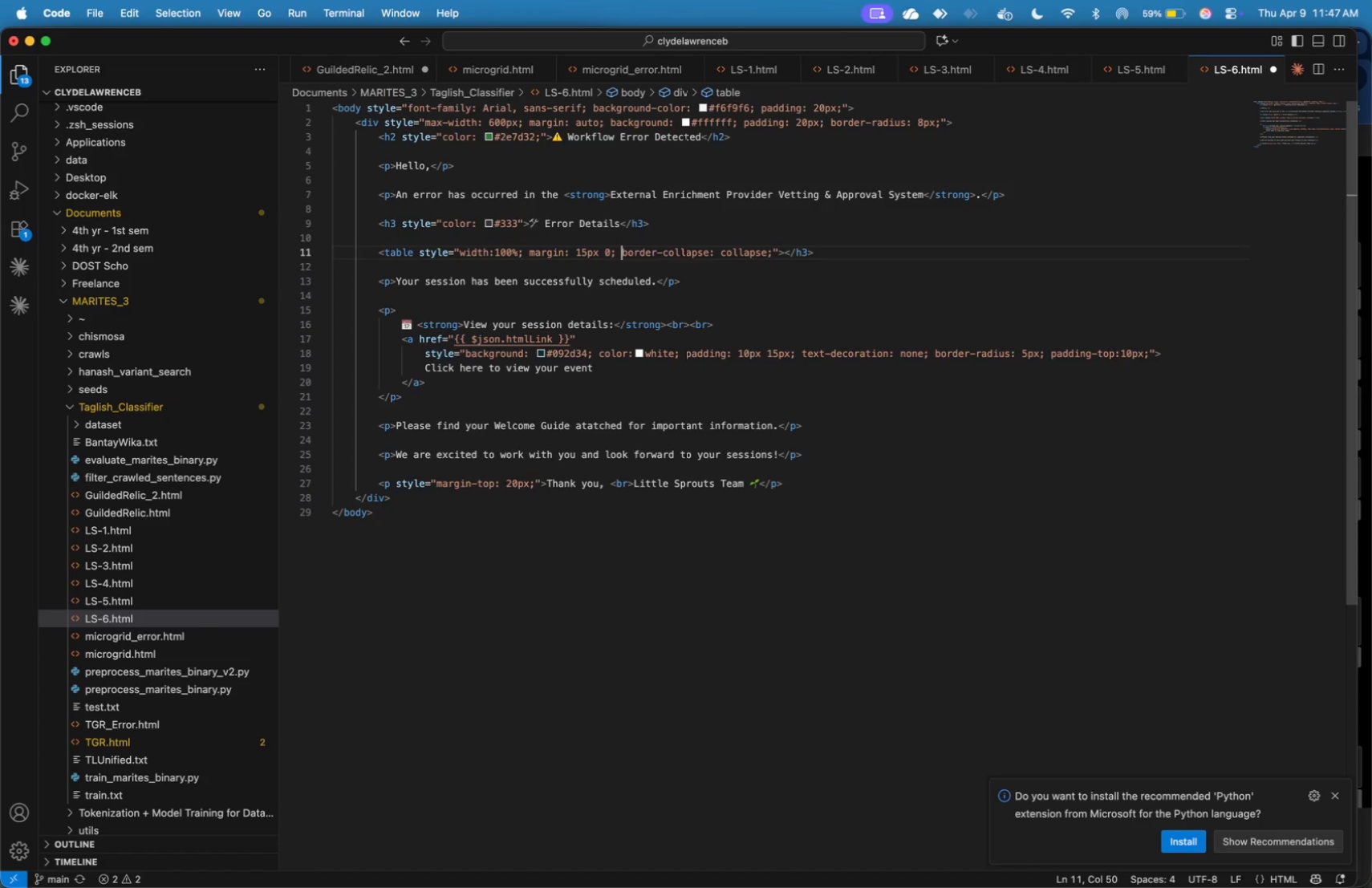 
hold_key(key=ArrowRight, duration=1.58)
 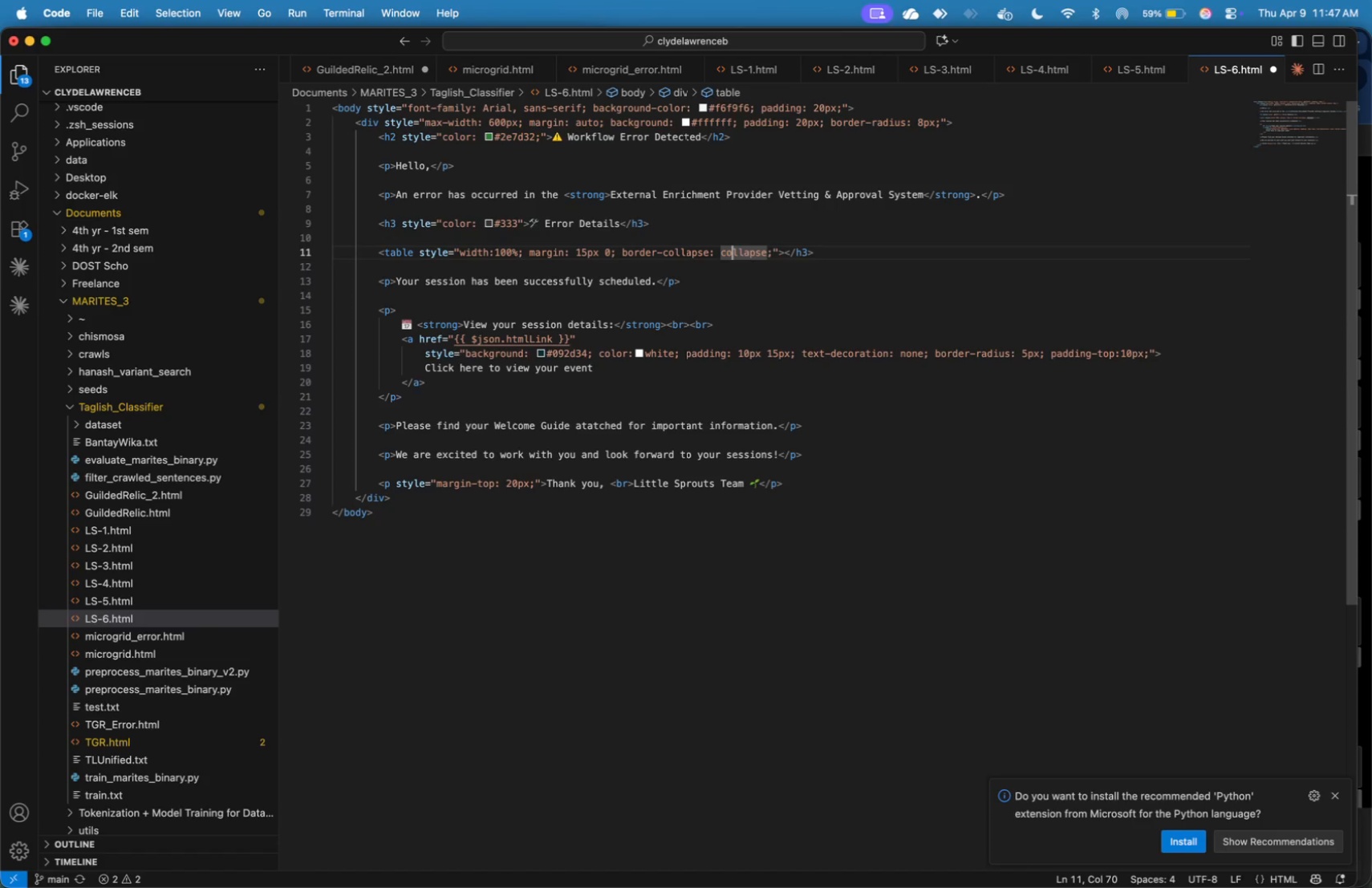 
hold_key(key=ArrowRight, duration=1.55)
 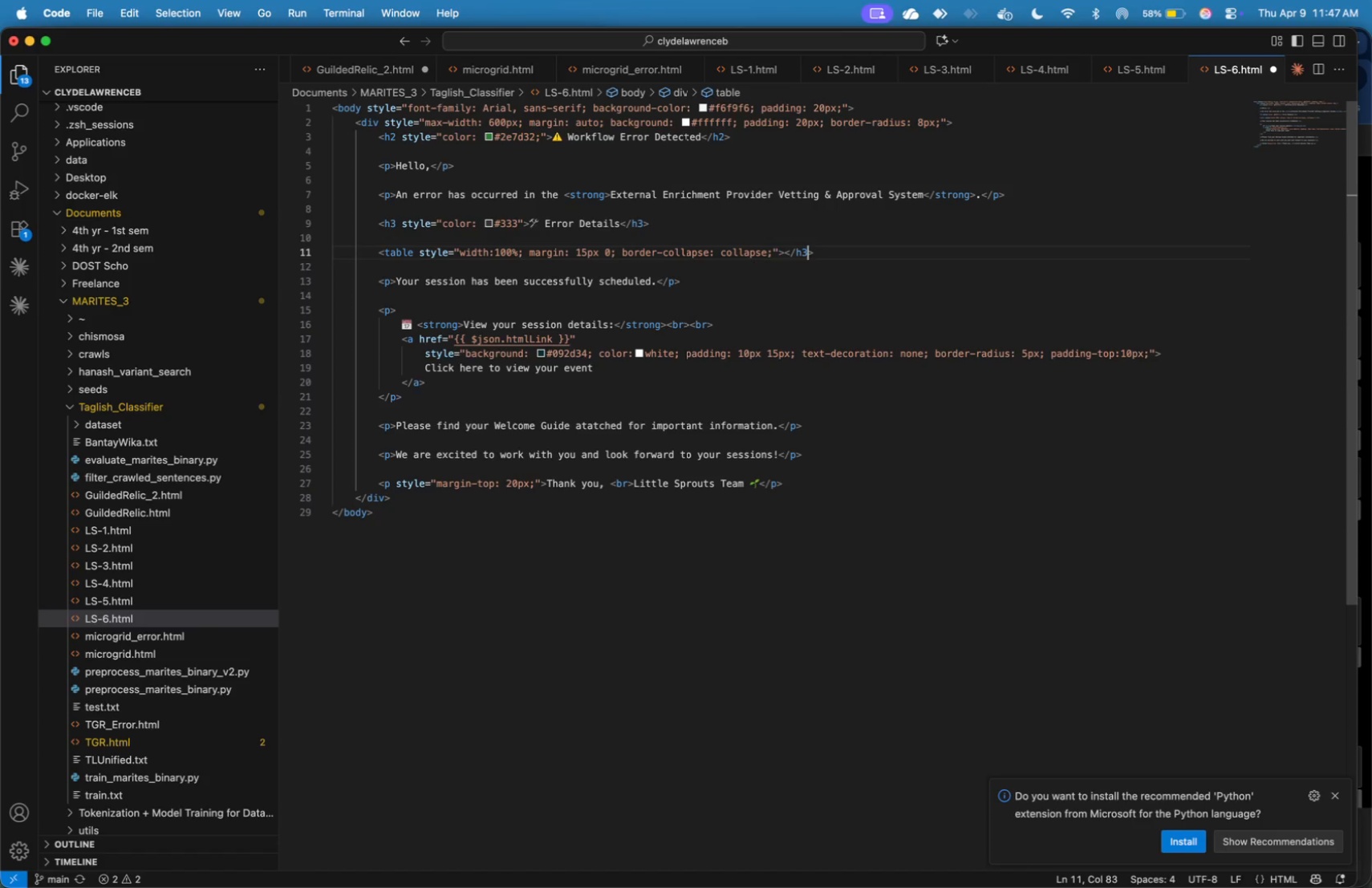 
key(ArrowRight)
 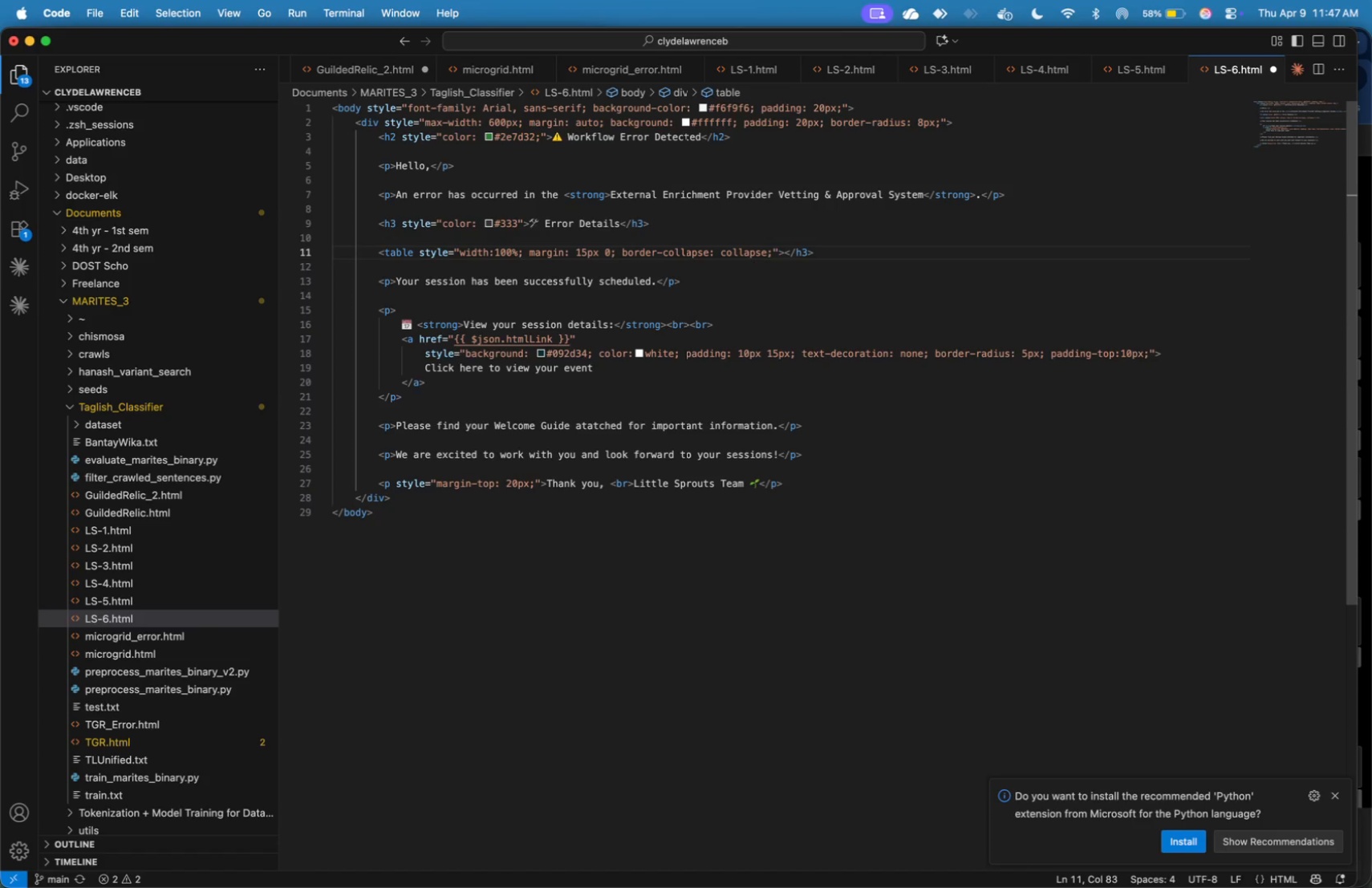 
key(Backspace)
key(Backspace)
type(table)
 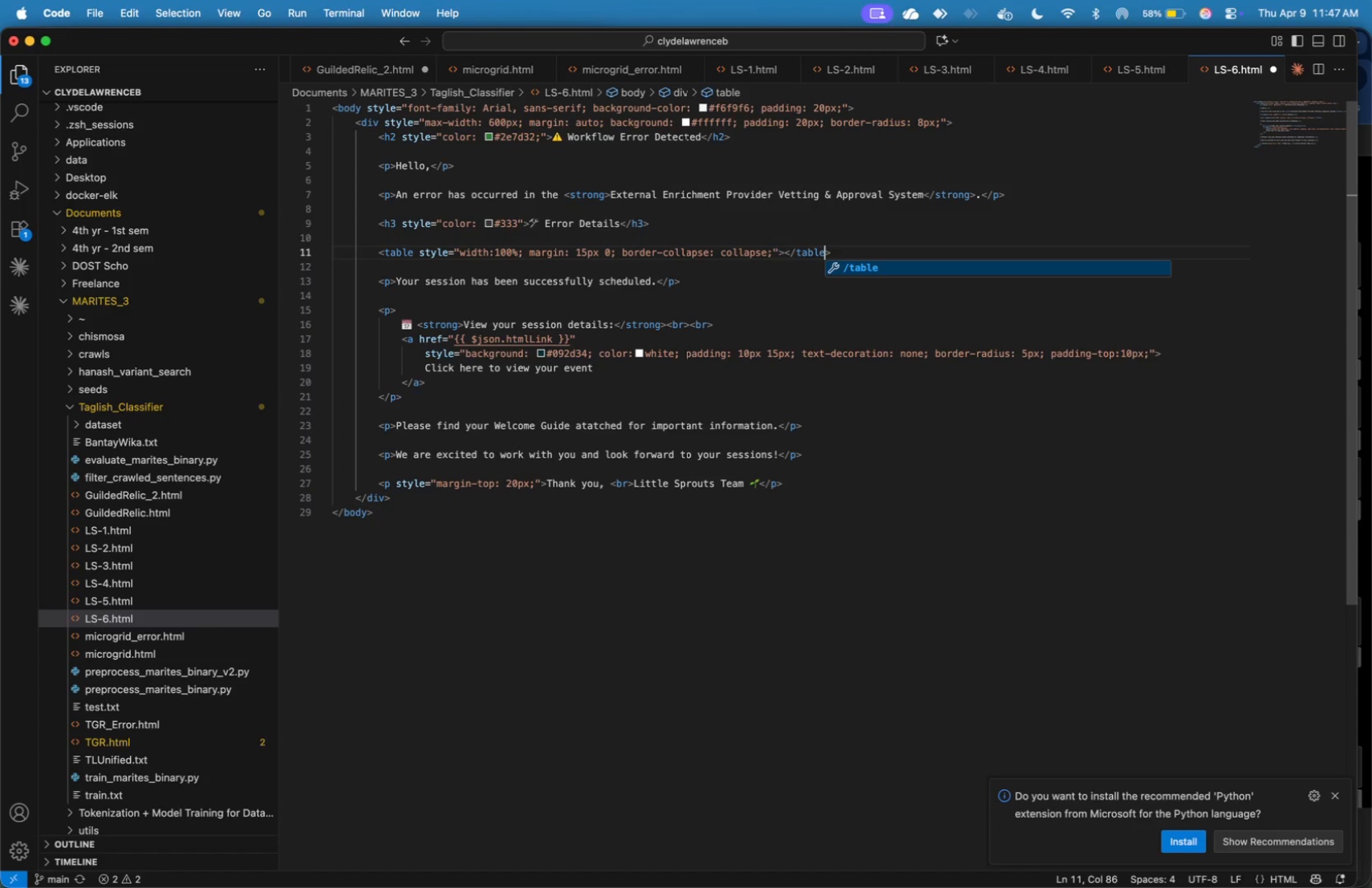 
key(ArrowLeft)
 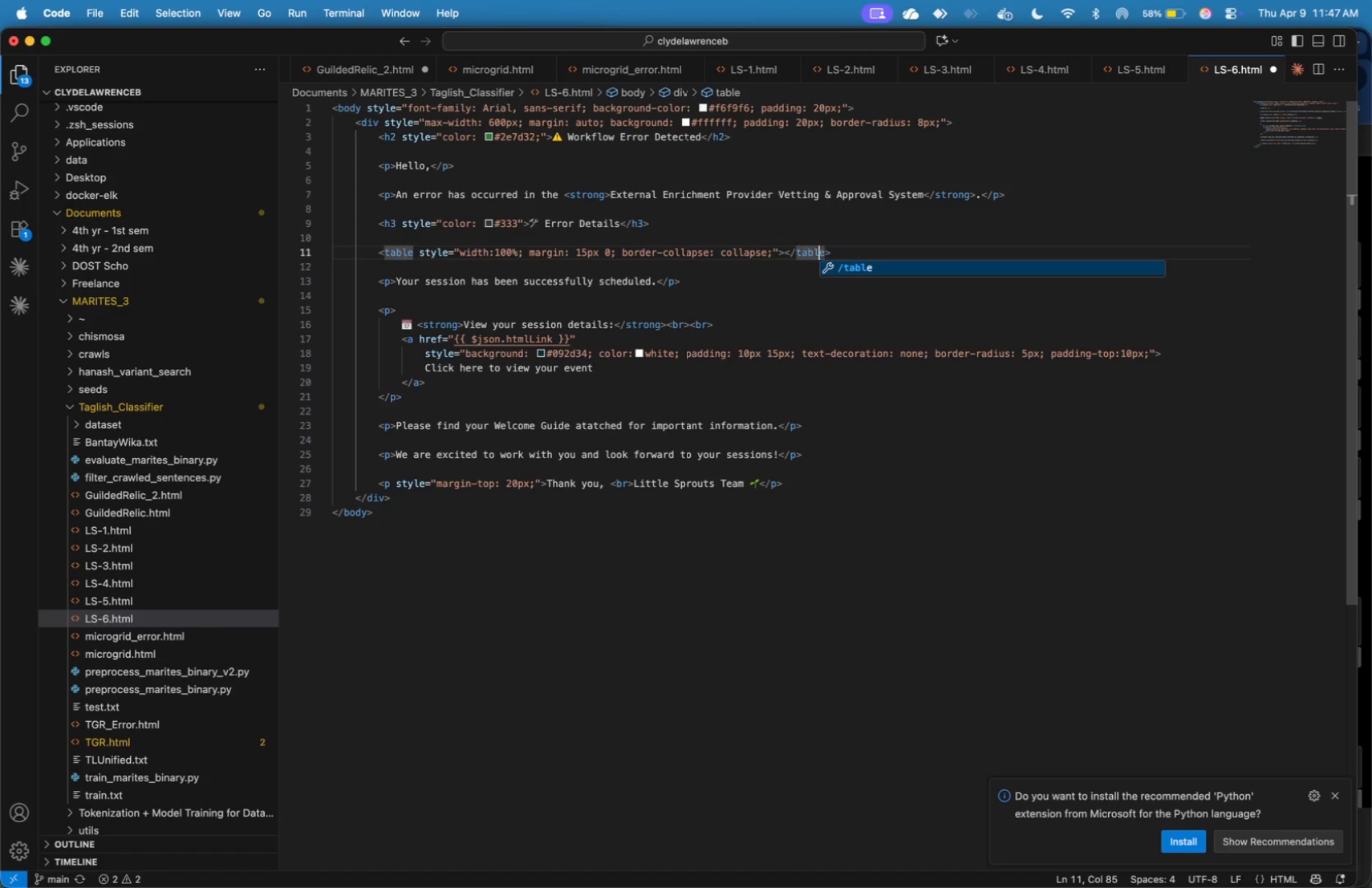 
key(ArrowLeft)
 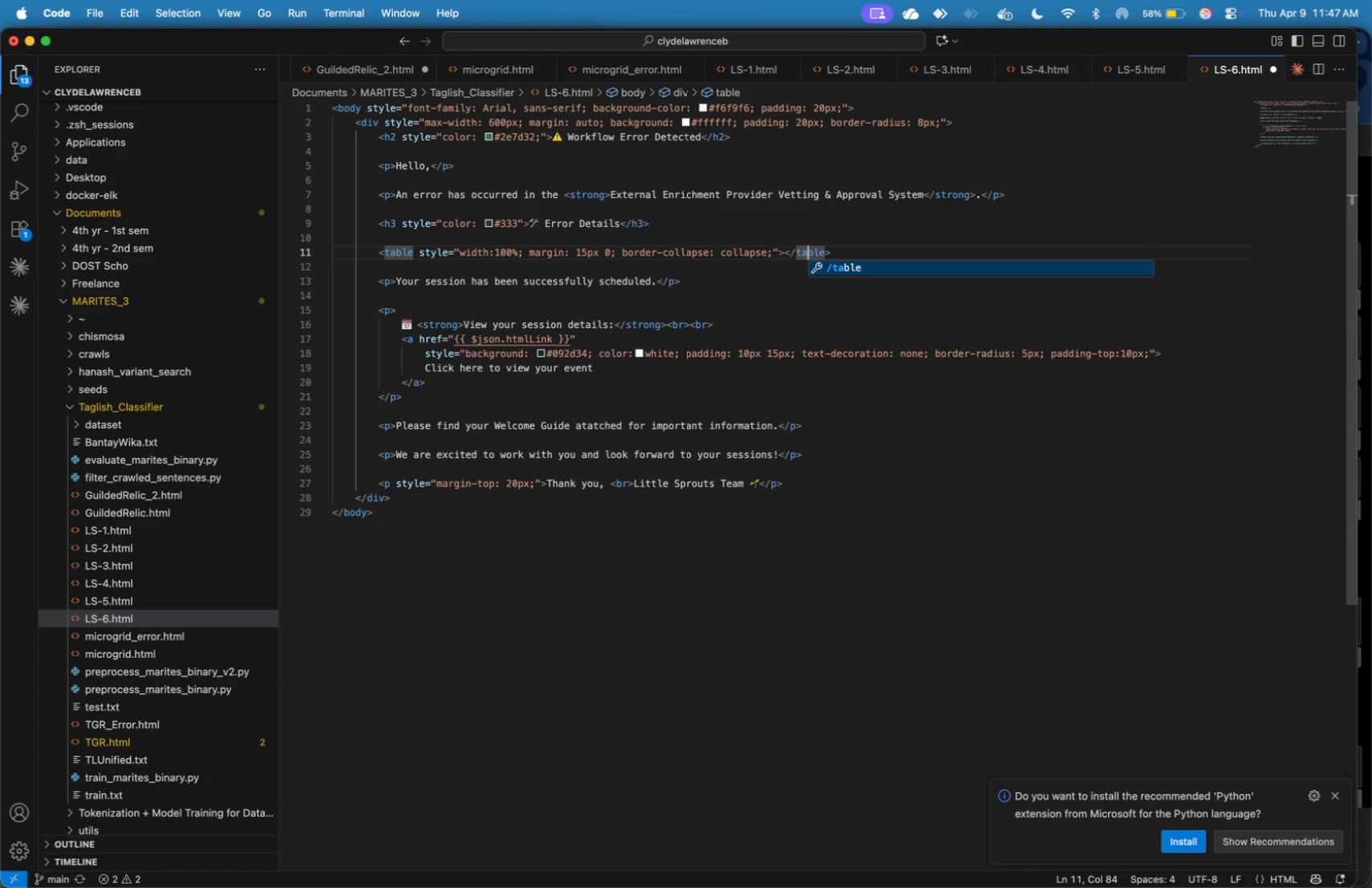 
key(ArrowLeft)
 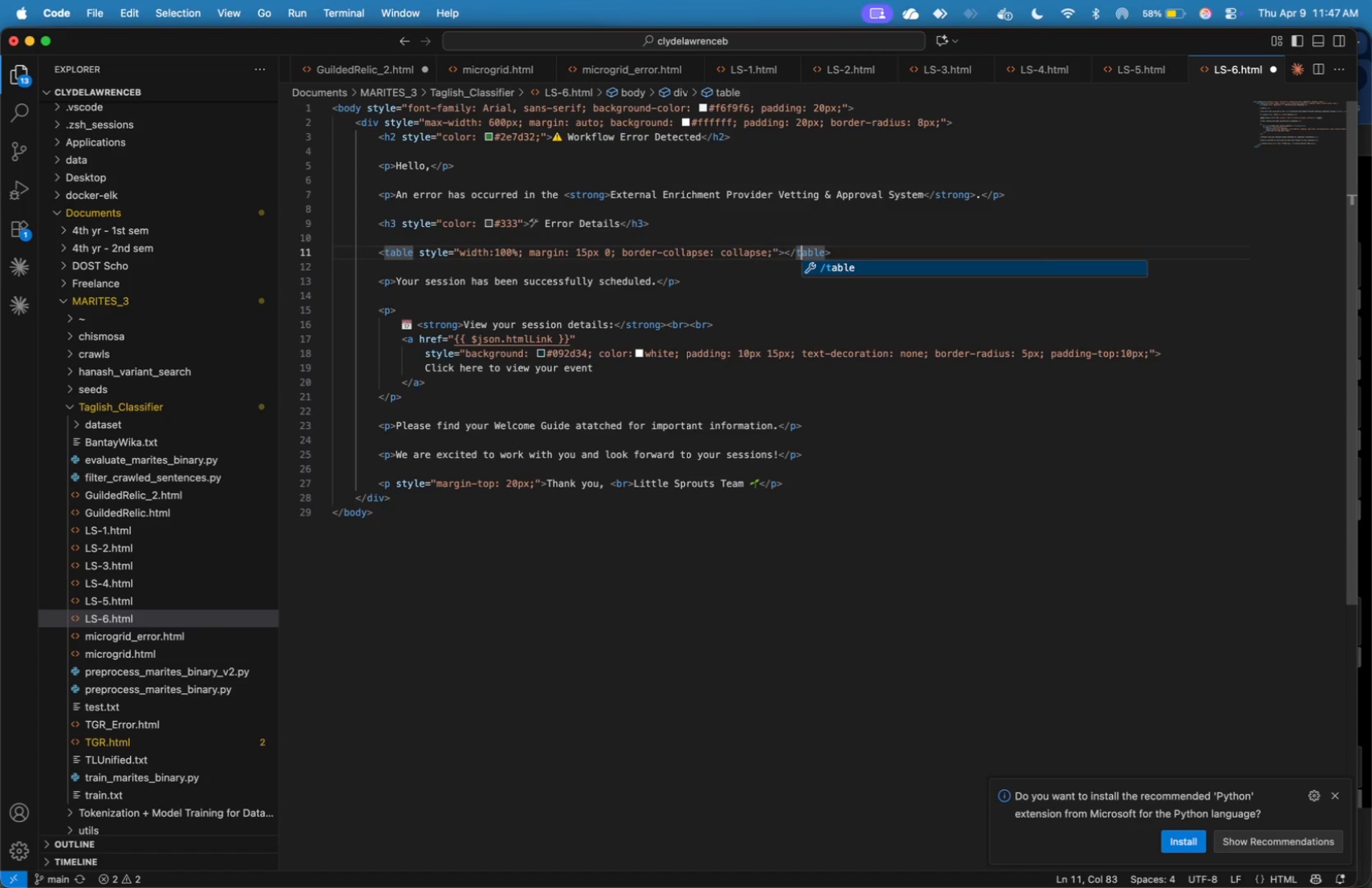 
key(ArrowLeft)
 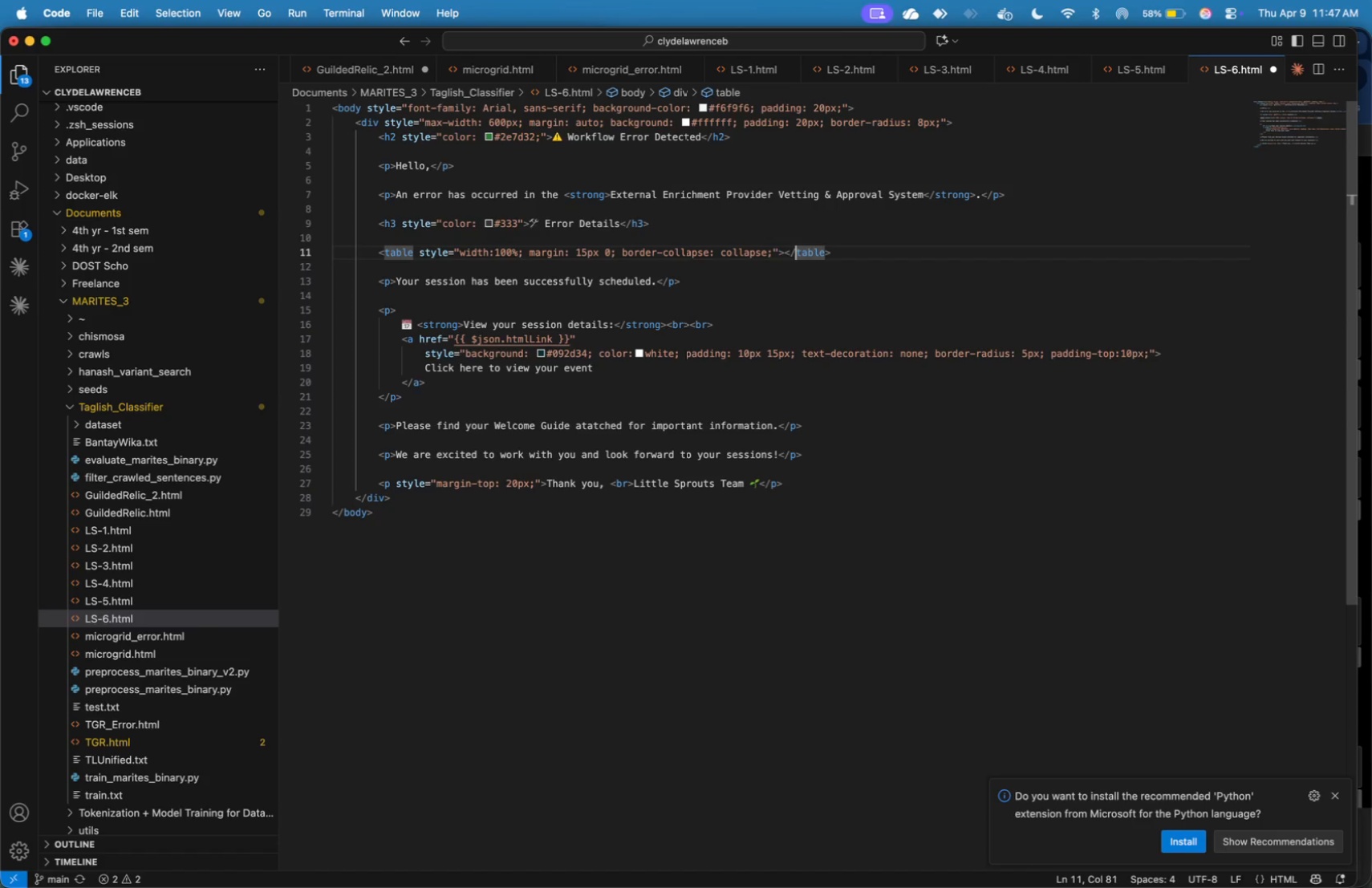 
key(ArrowLeft)
 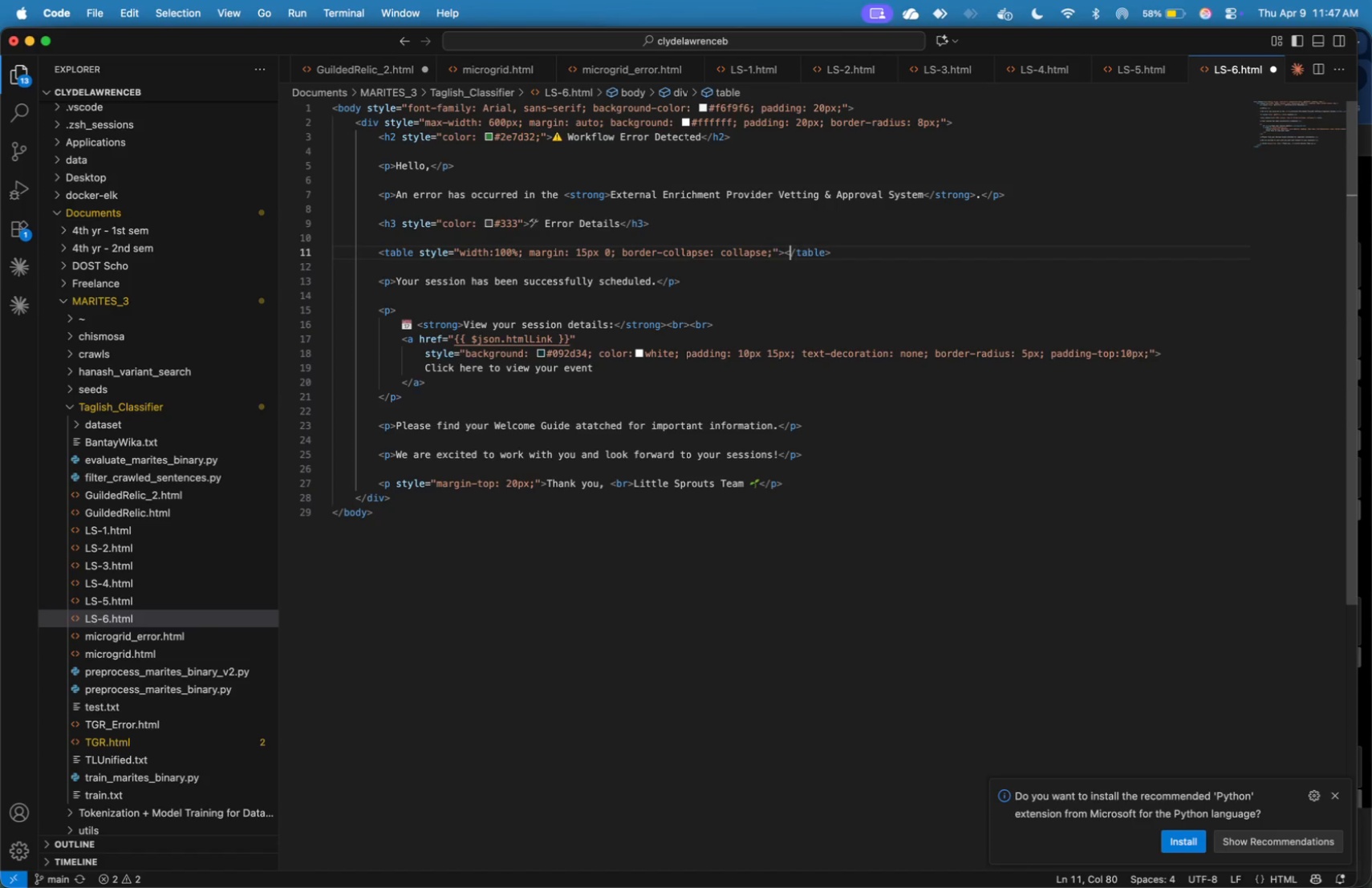 
key(ArrowLeft)
 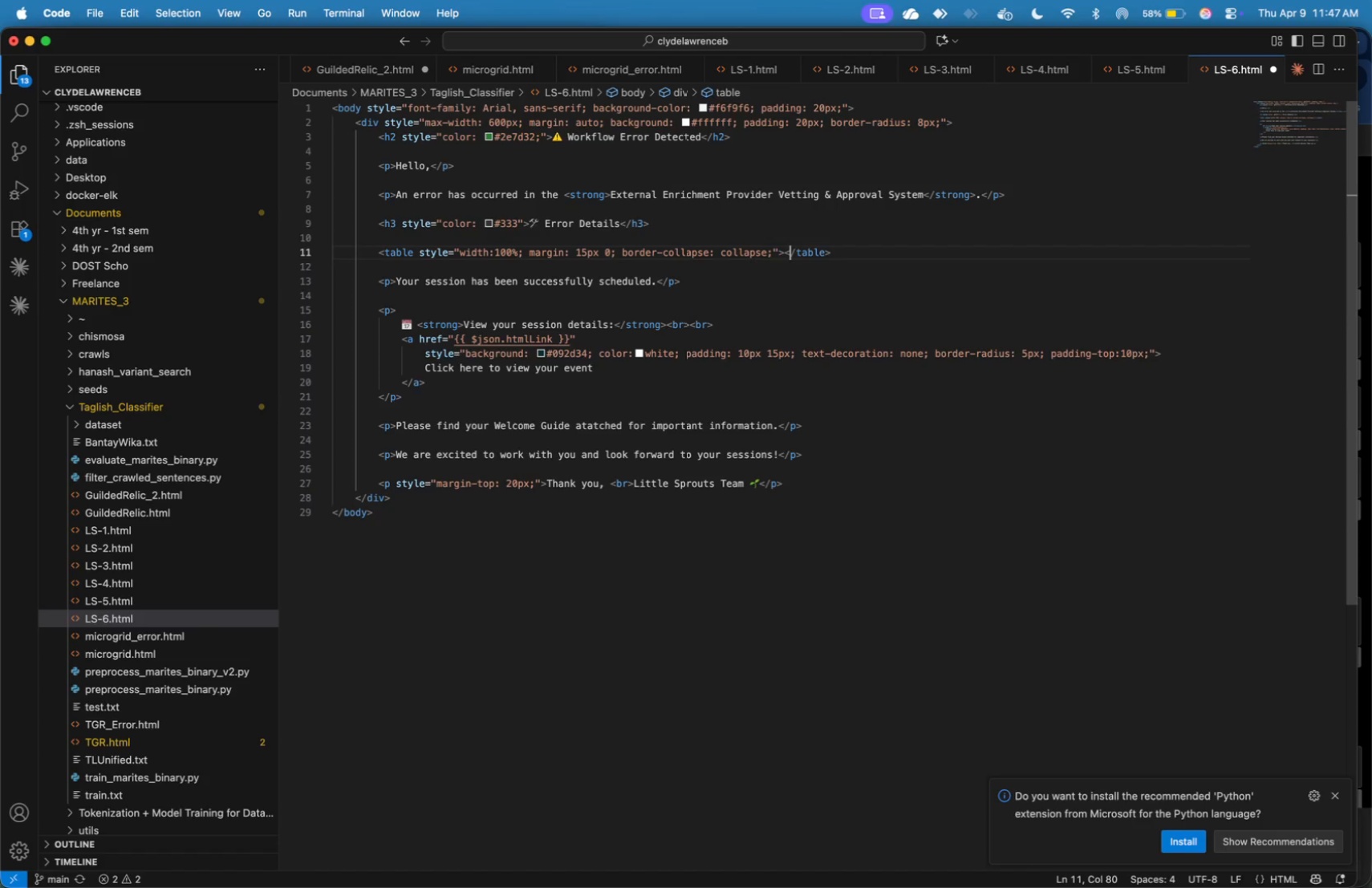 
key(ArrowLeft)
 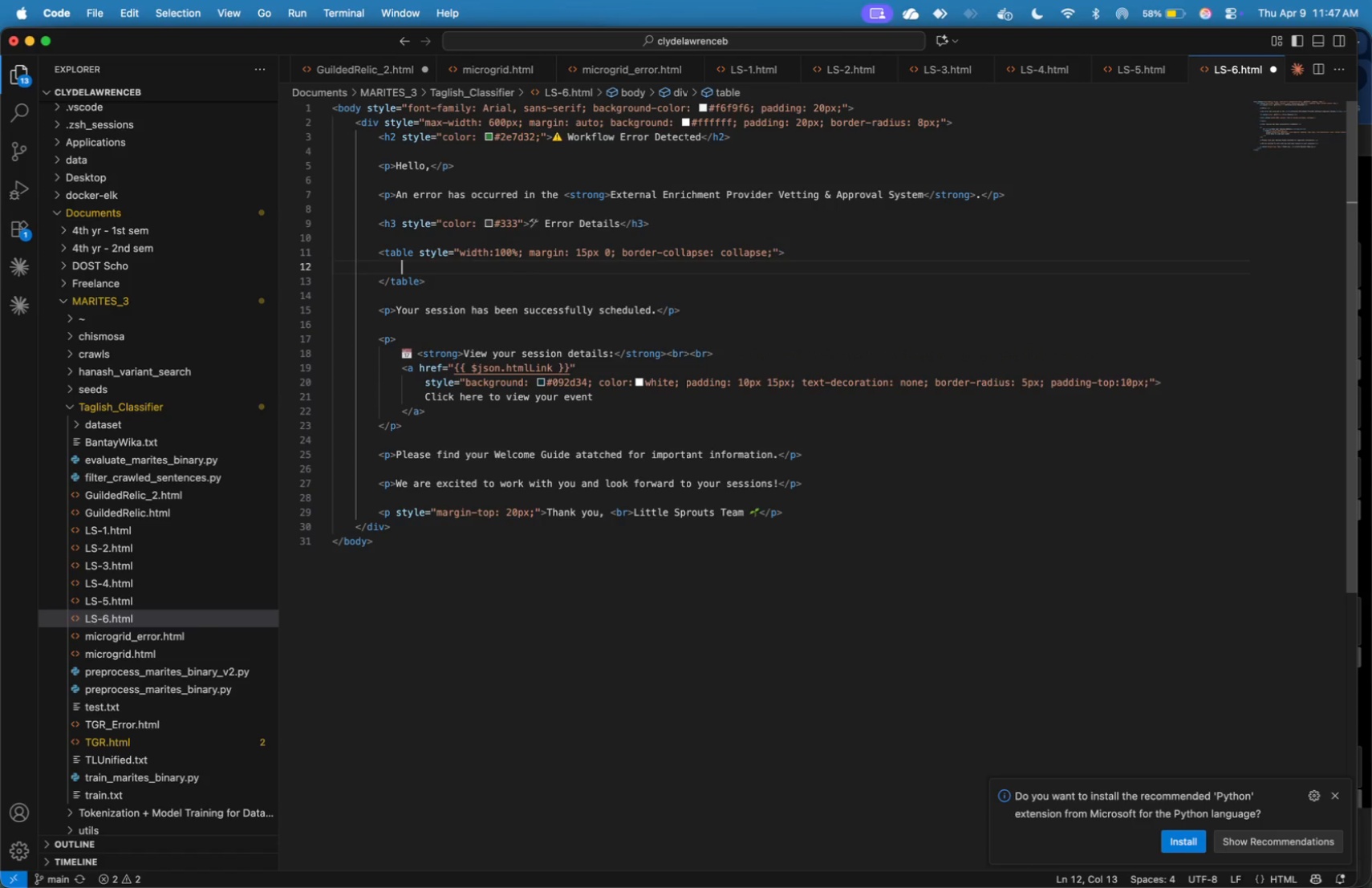 
key(Enter)
 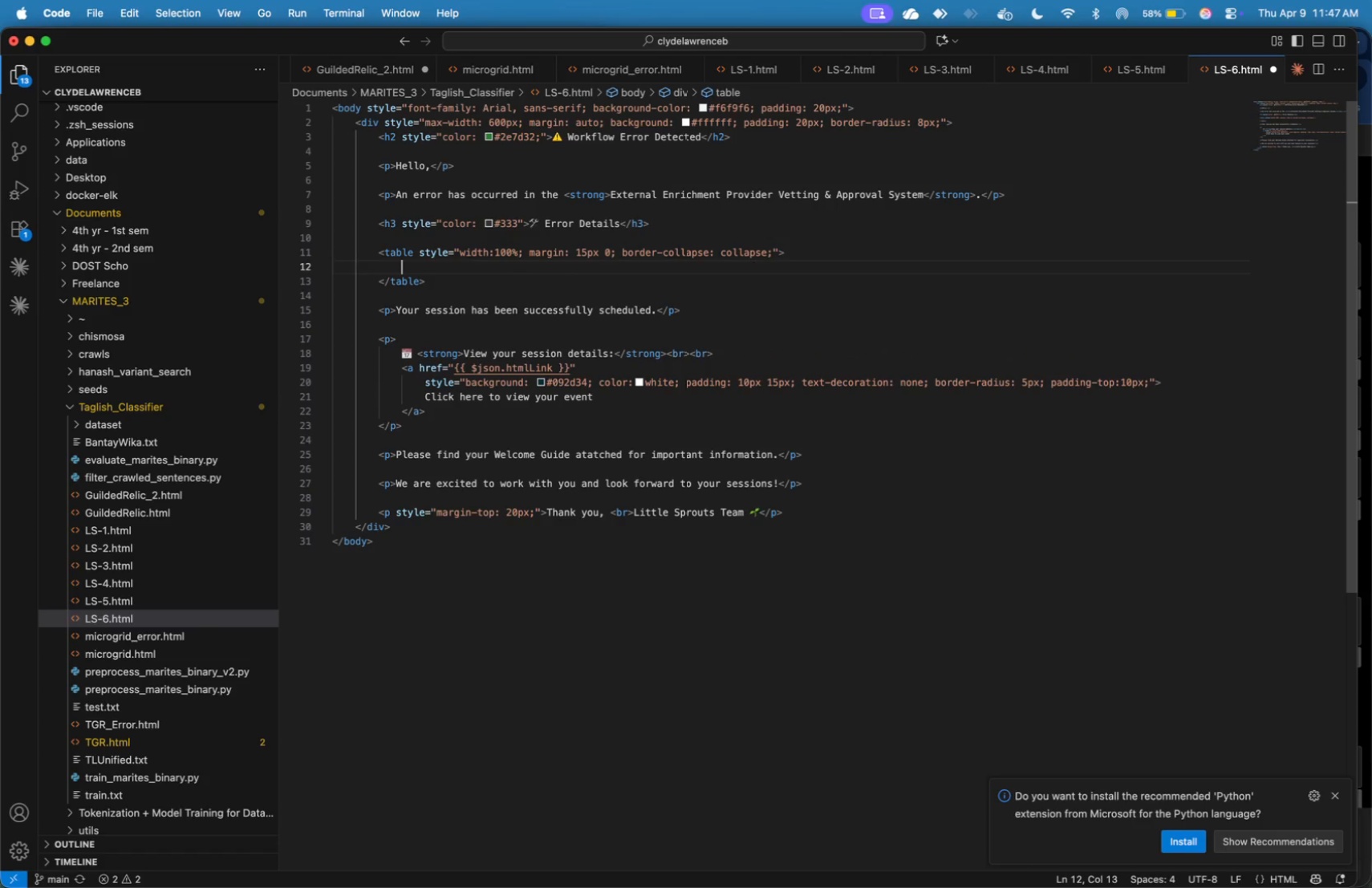 
type(<tr>)
 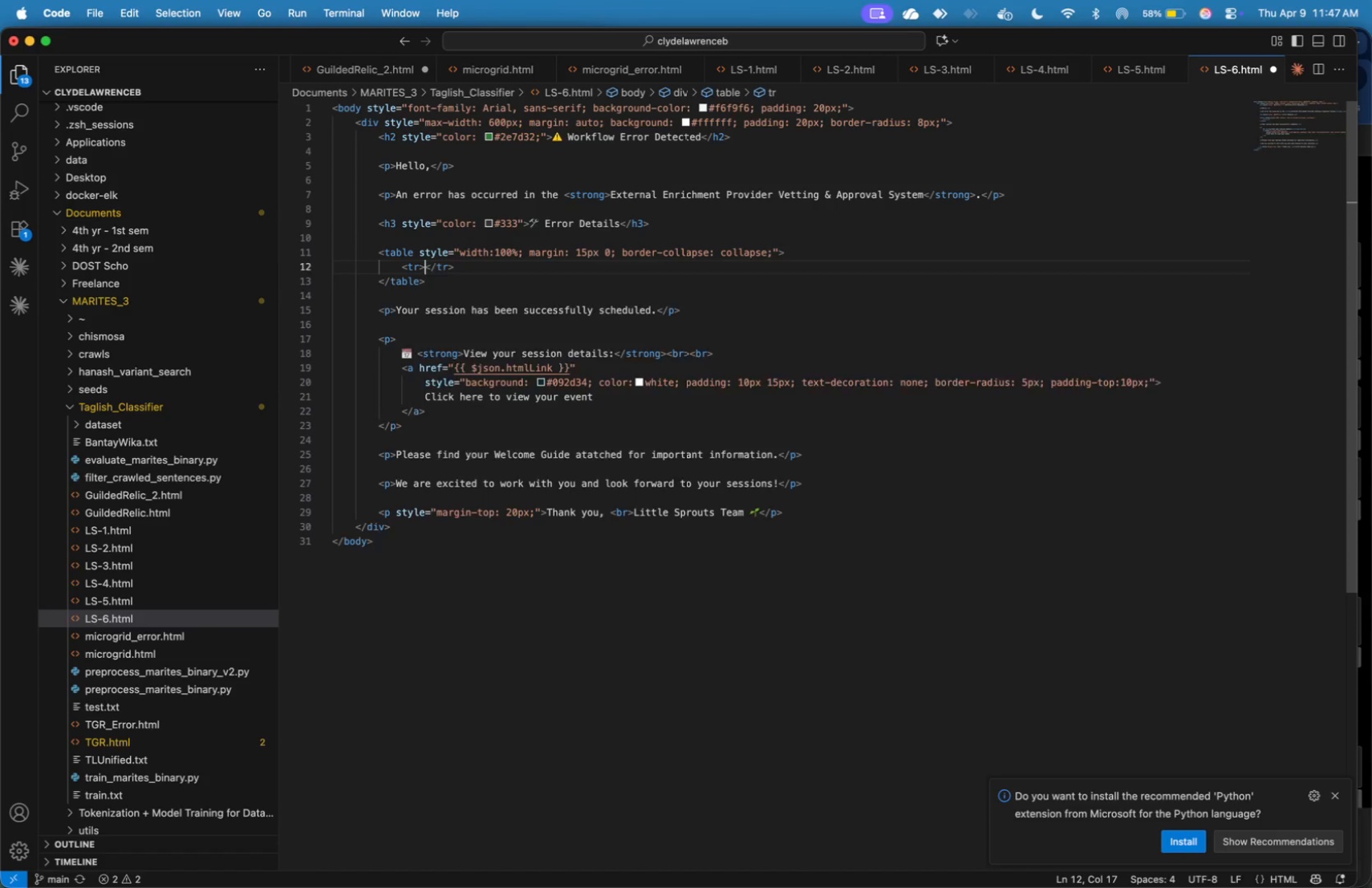 
key(Enter)
 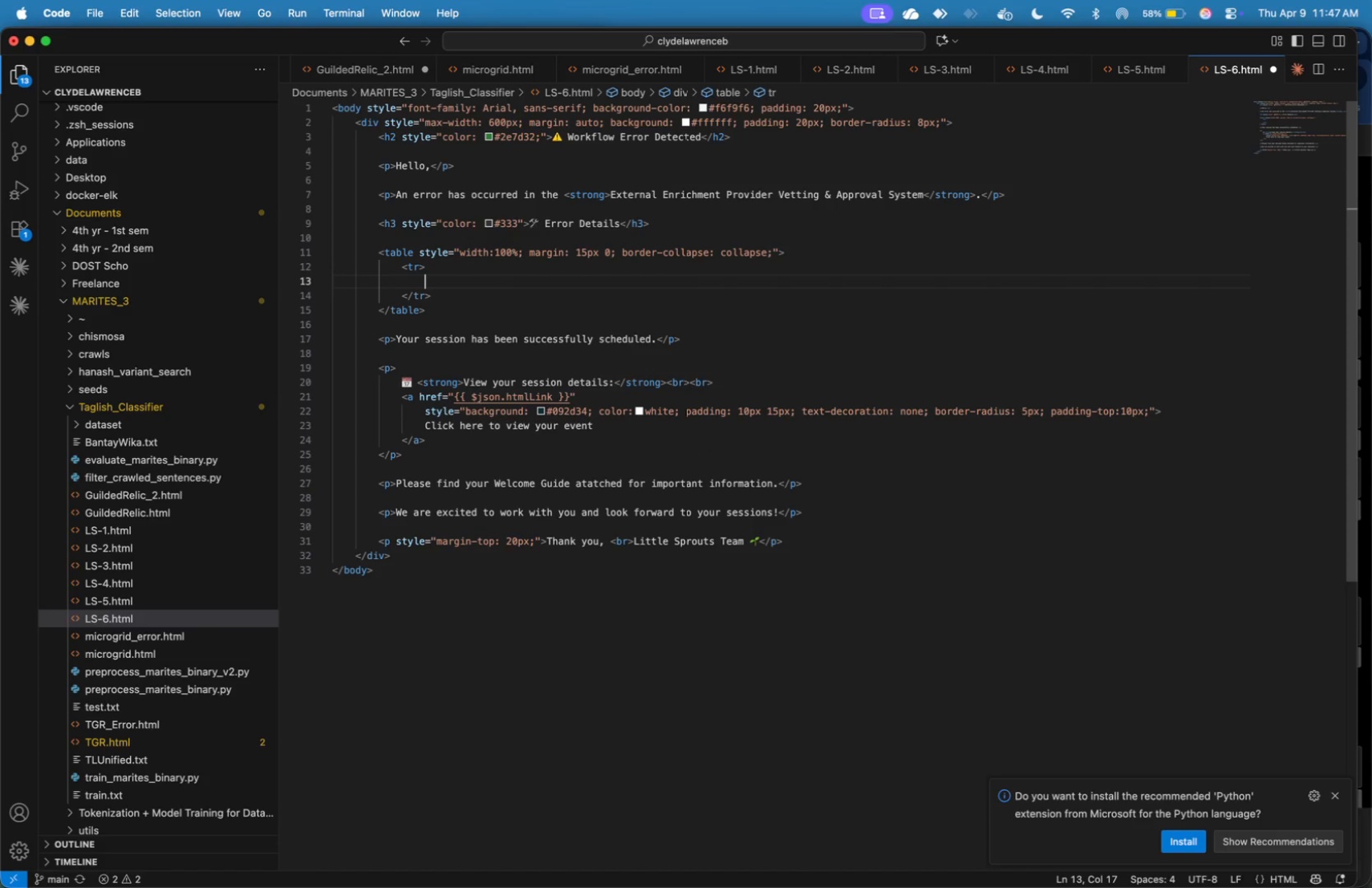 
type(<td>)
 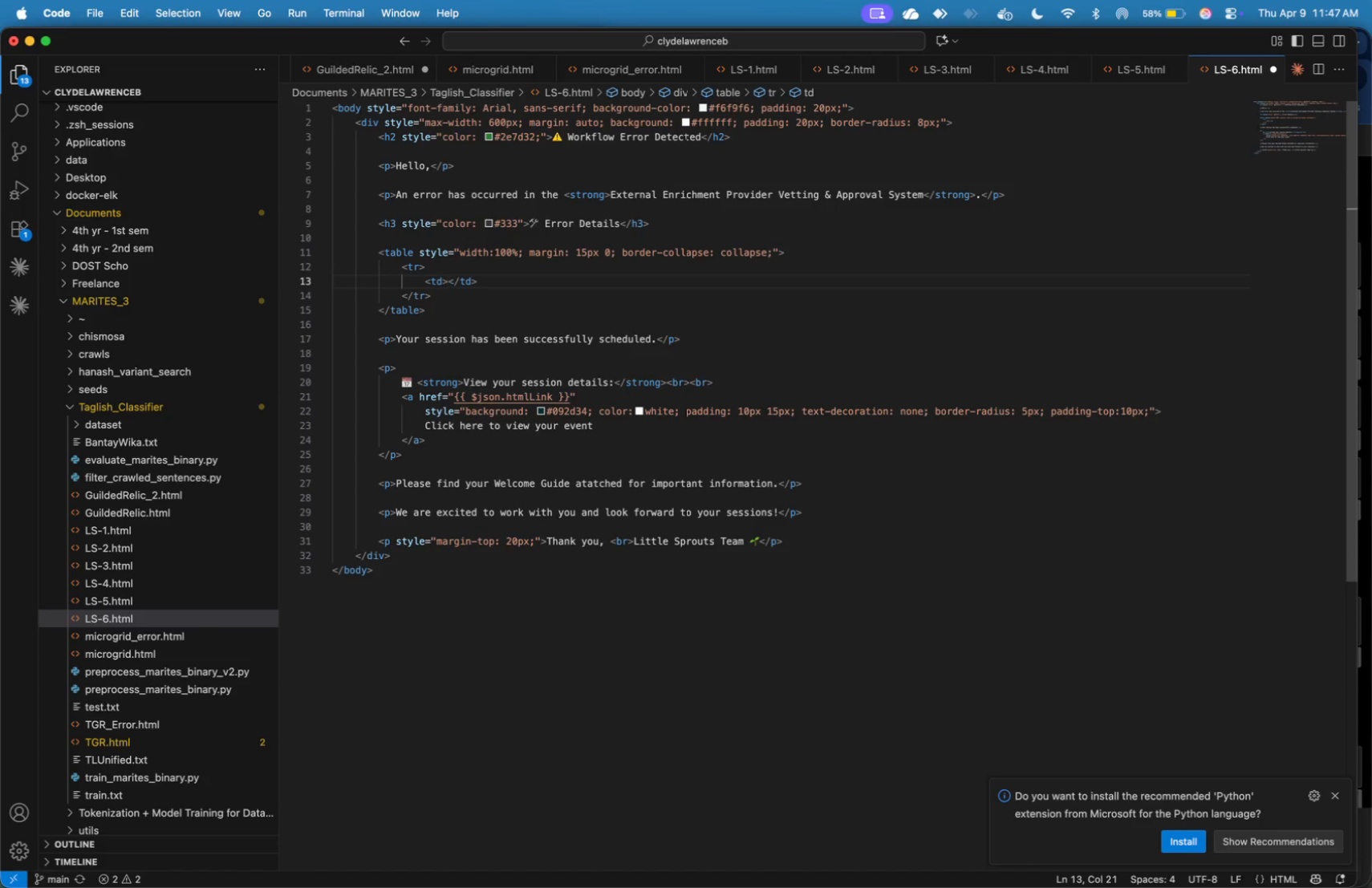 
key(ArrowLeft)
 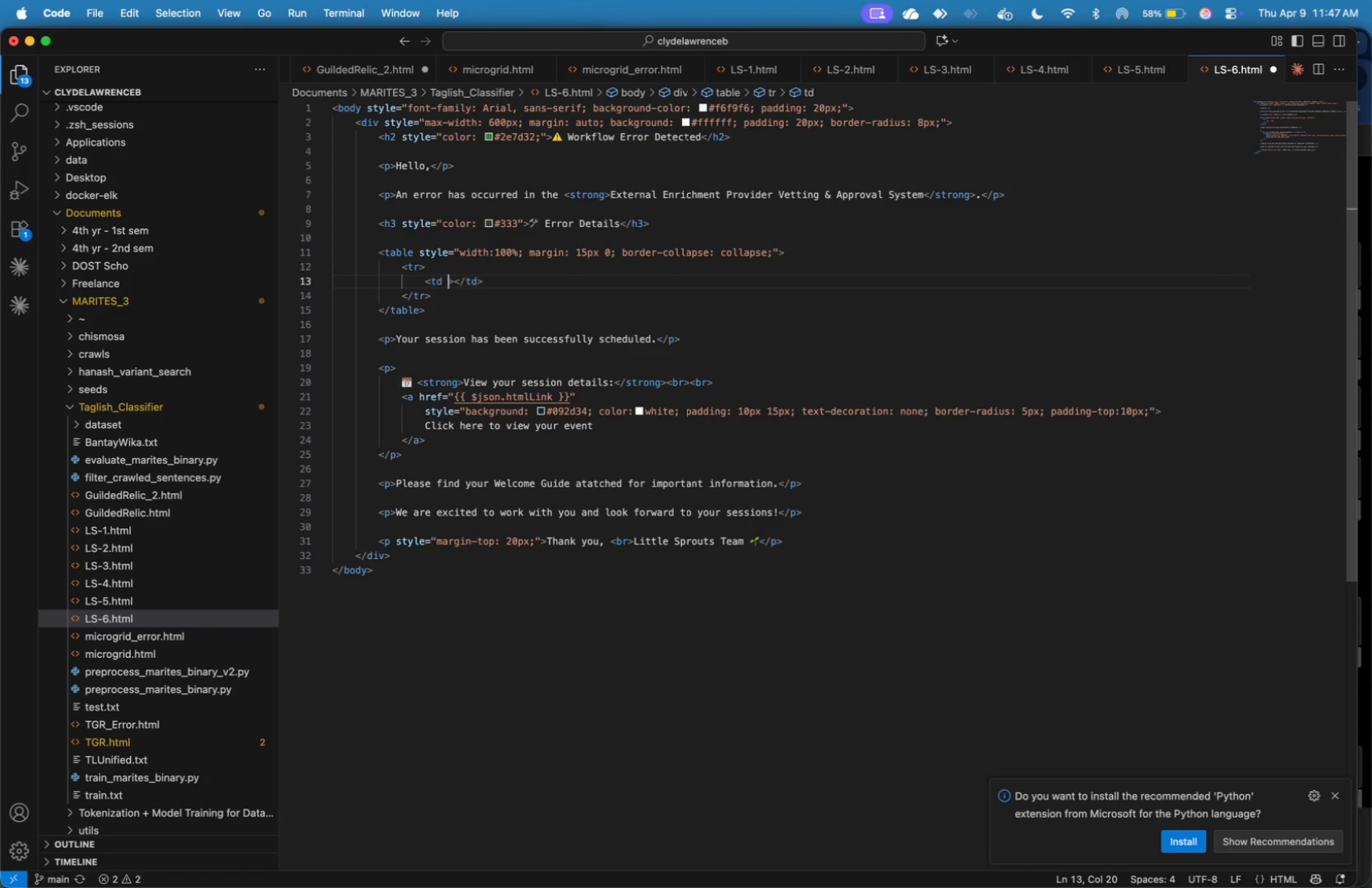 
type( style=padding:8px;)
 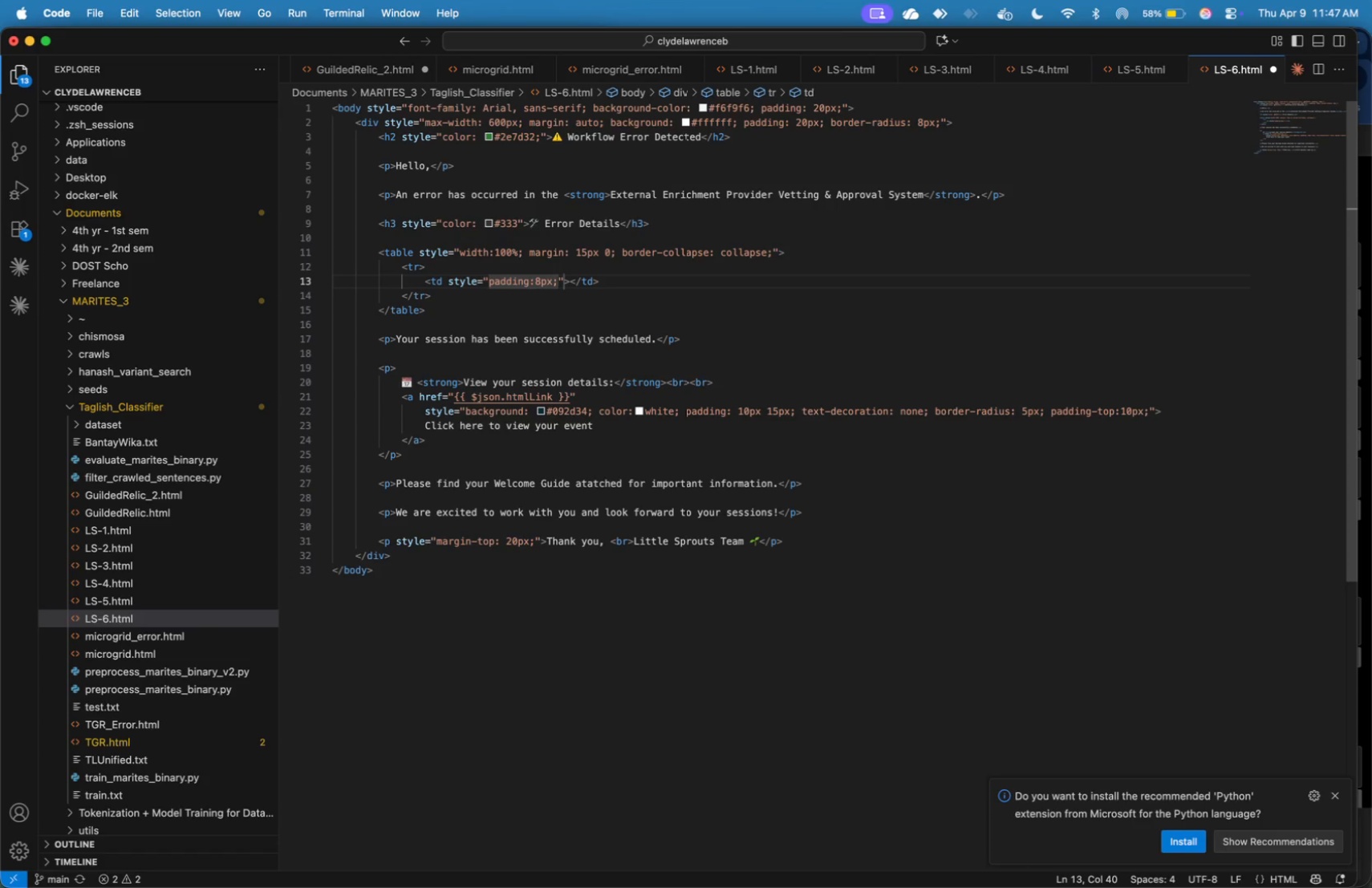 
key(ArrowRight)
 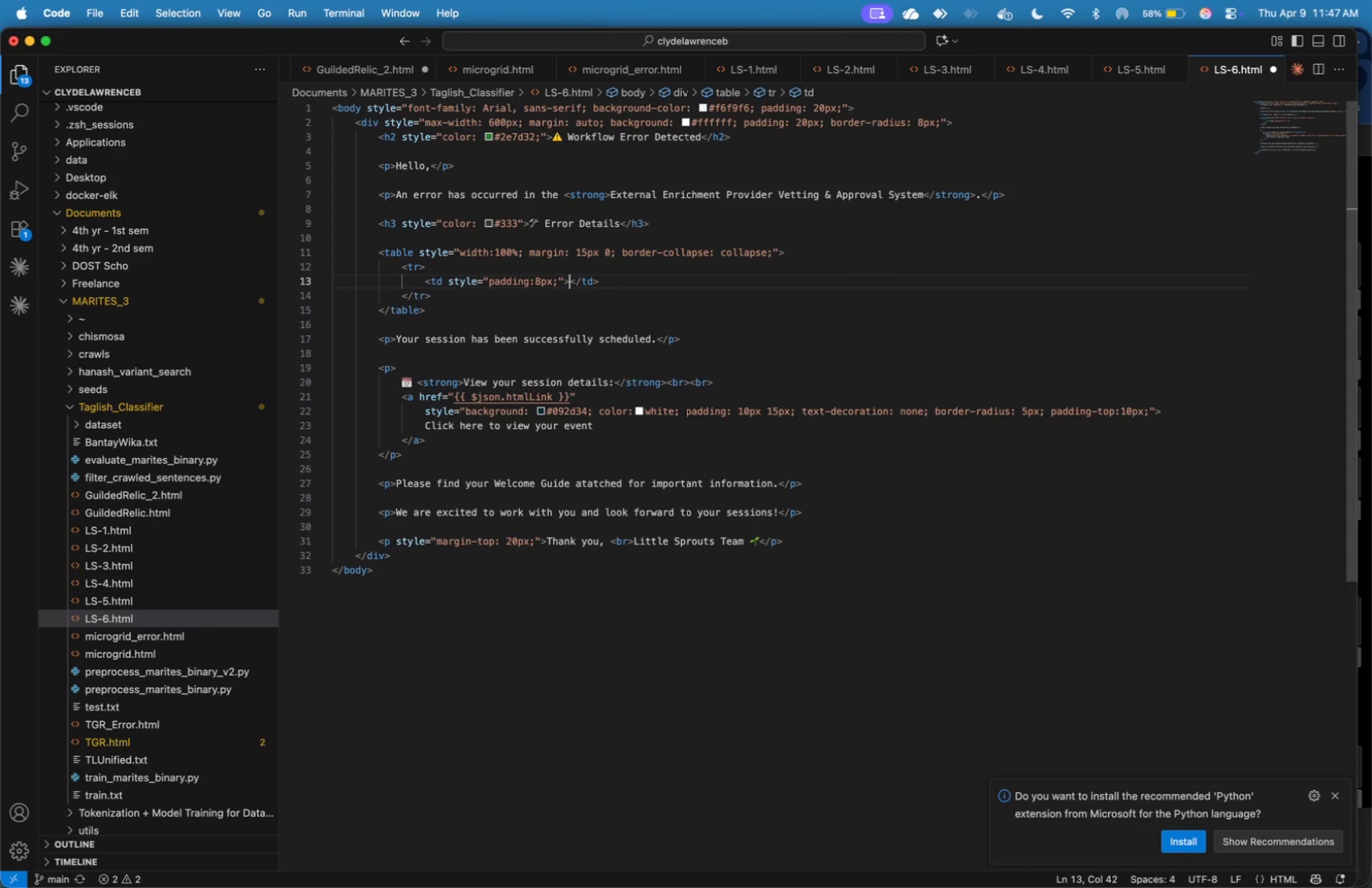 
key(ArrowRight)
 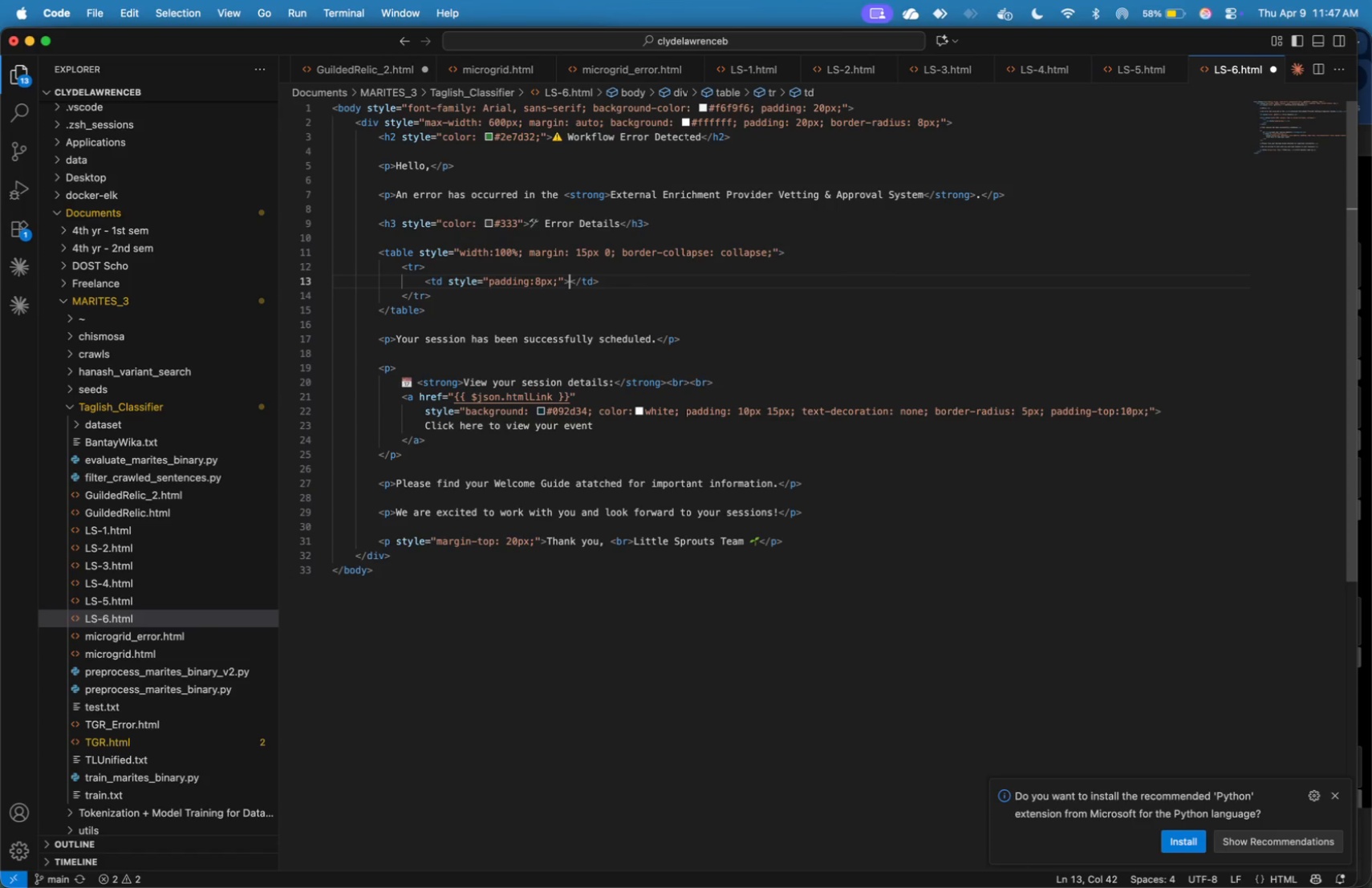 
type(<strong>)
 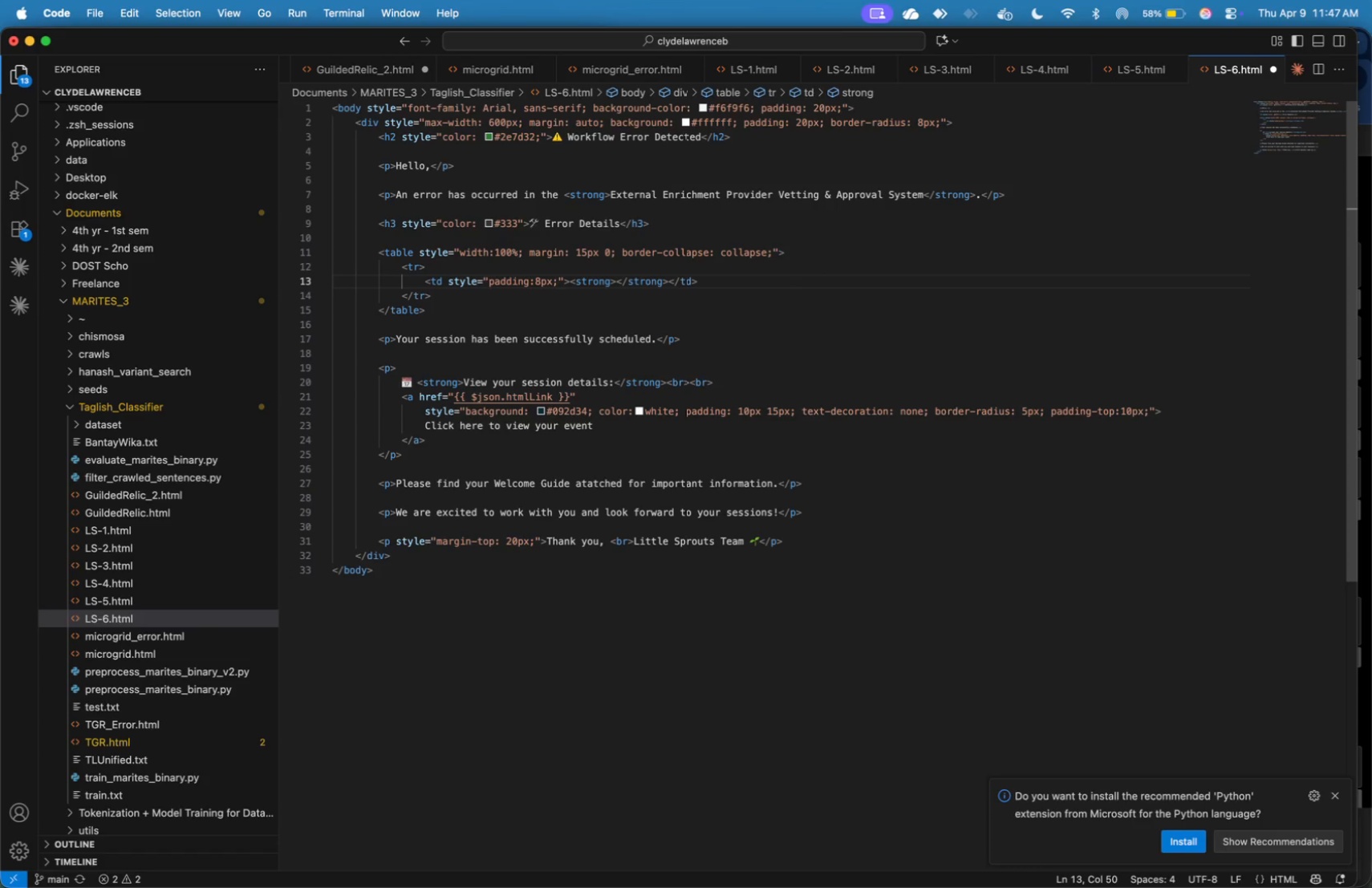 
hold_key(key=ShiftLeft, duration=0.9)
 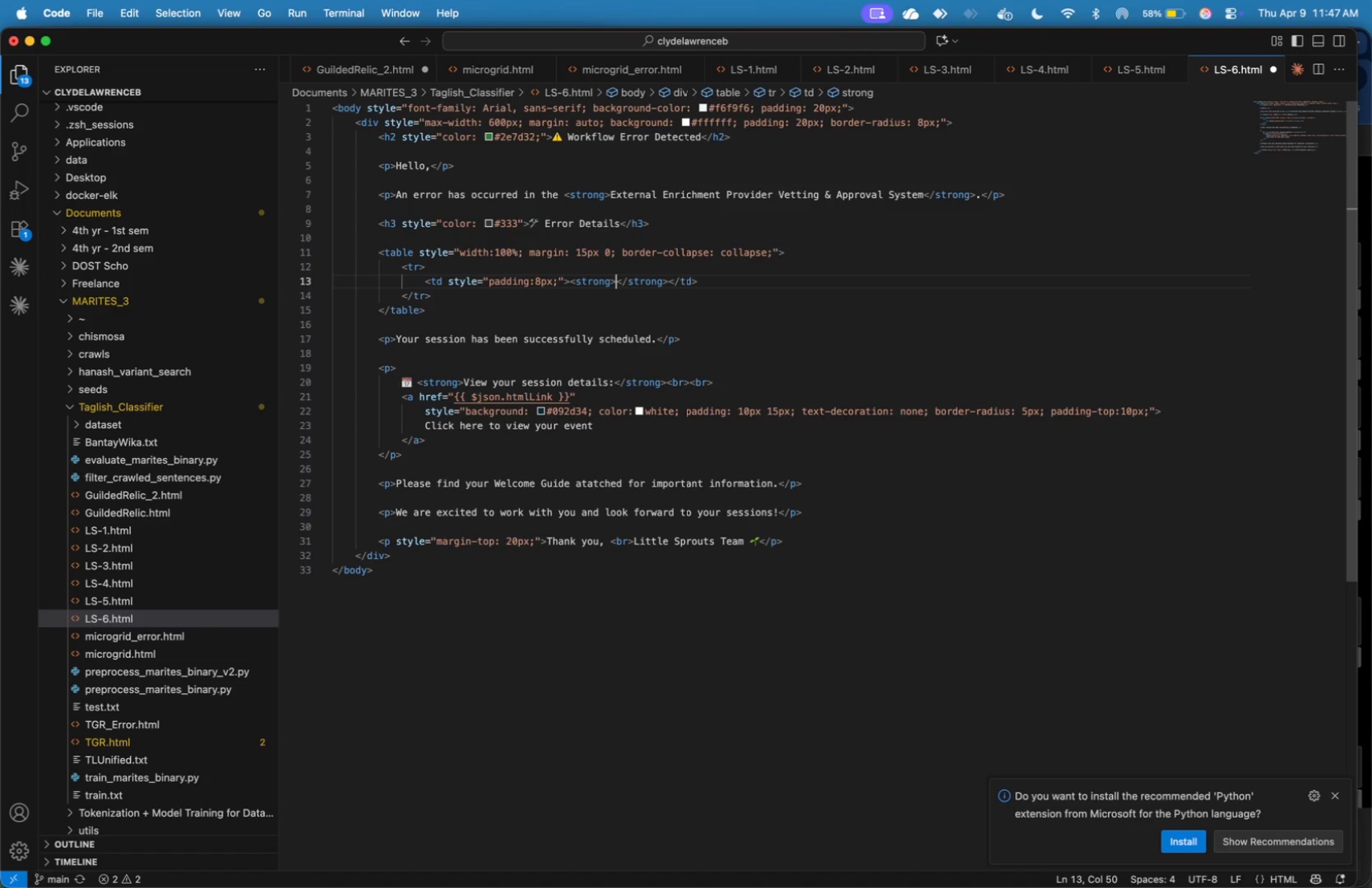 
type(Node)
 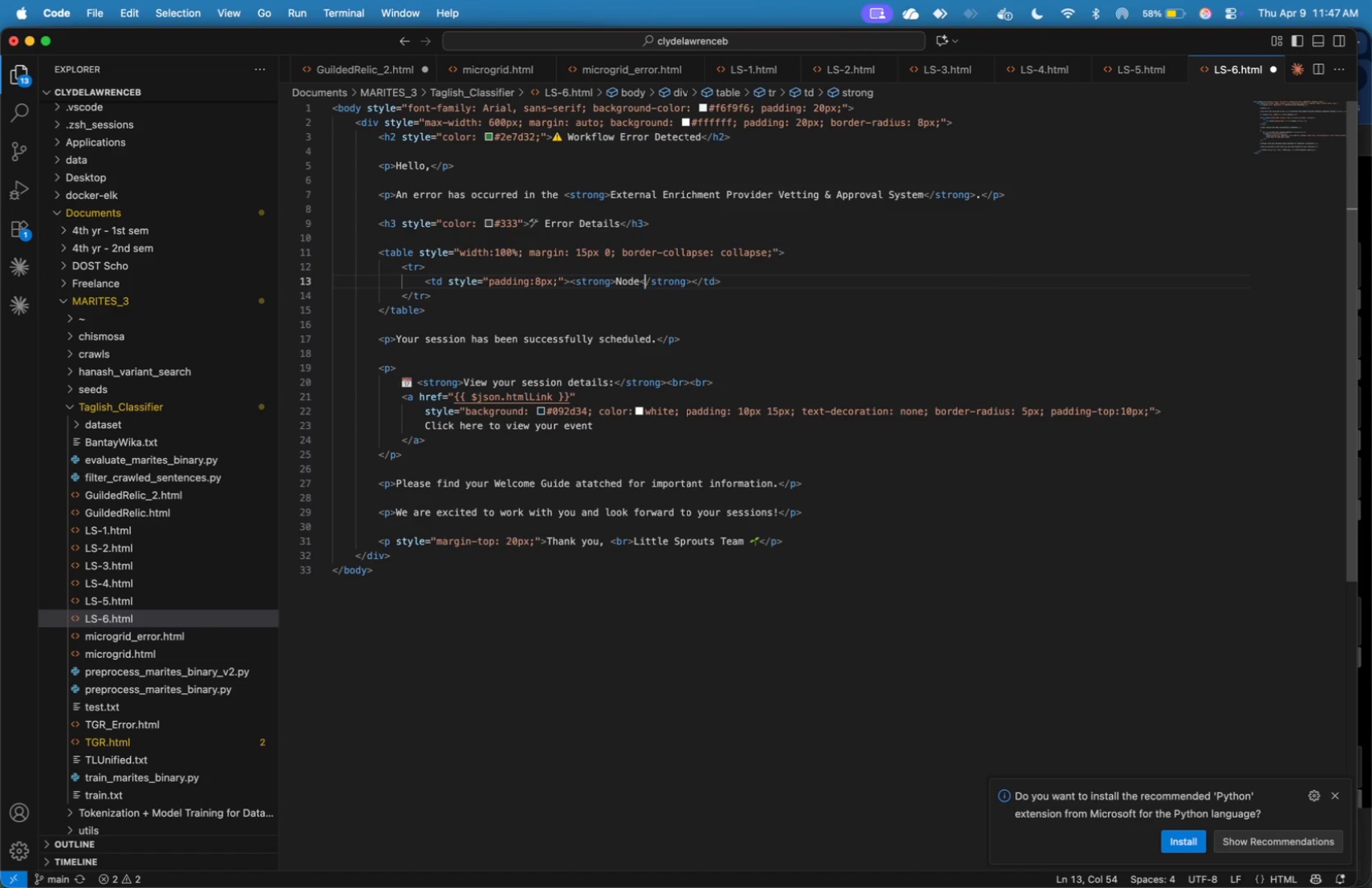 
key(ArrowRight)
 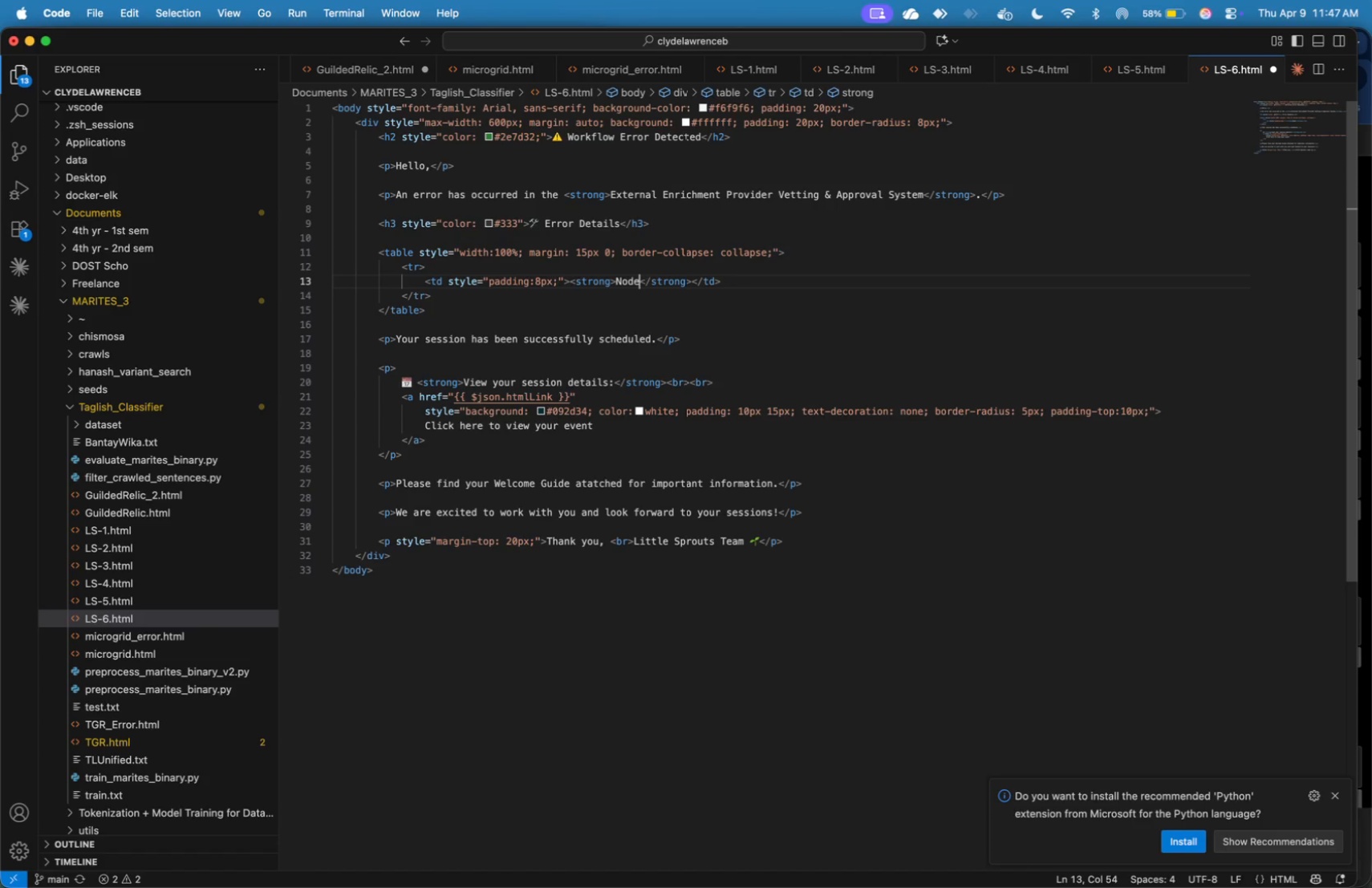 
key(ArrowLeft)
 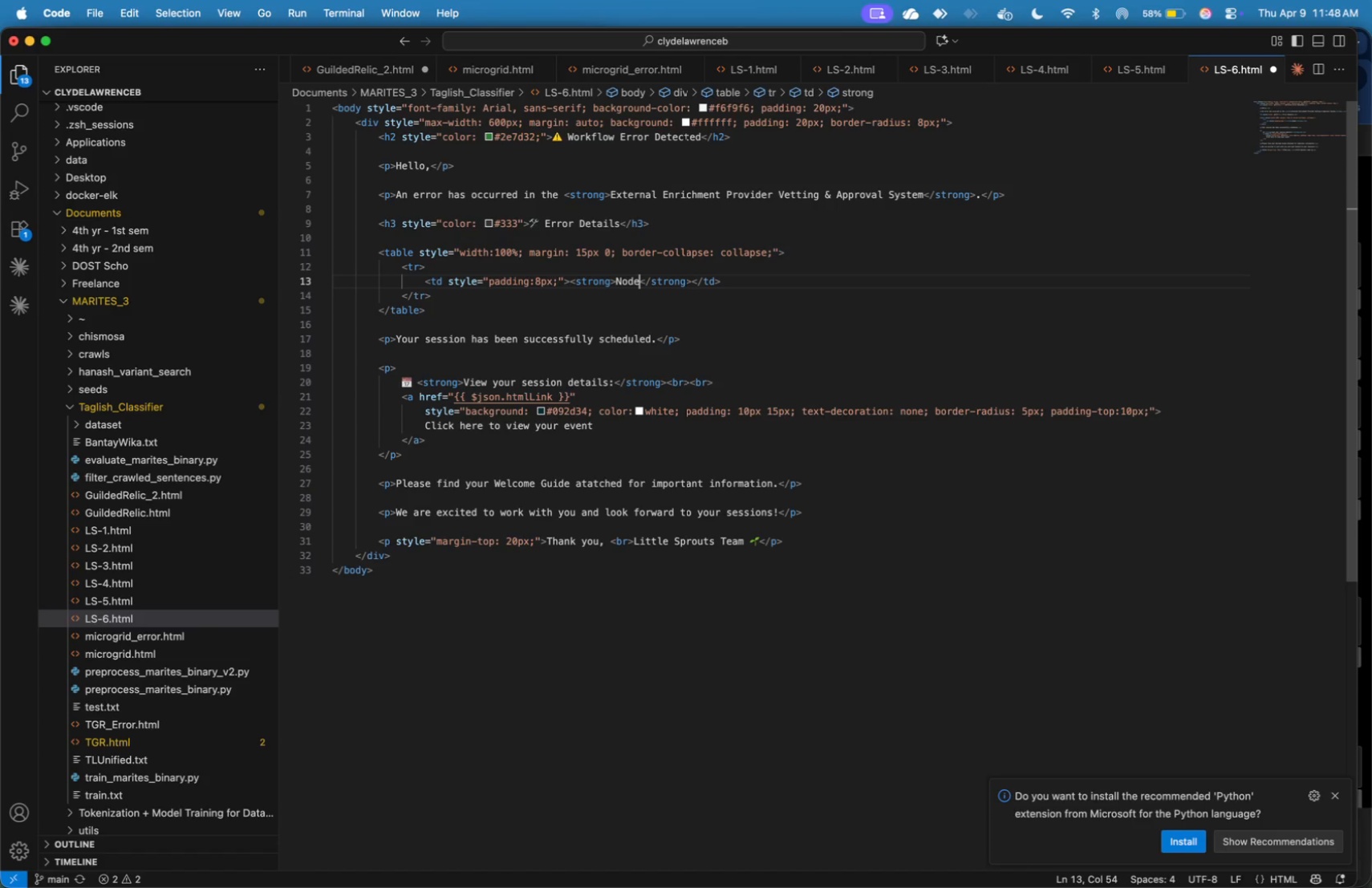 
key(Shift+Semicolon)
 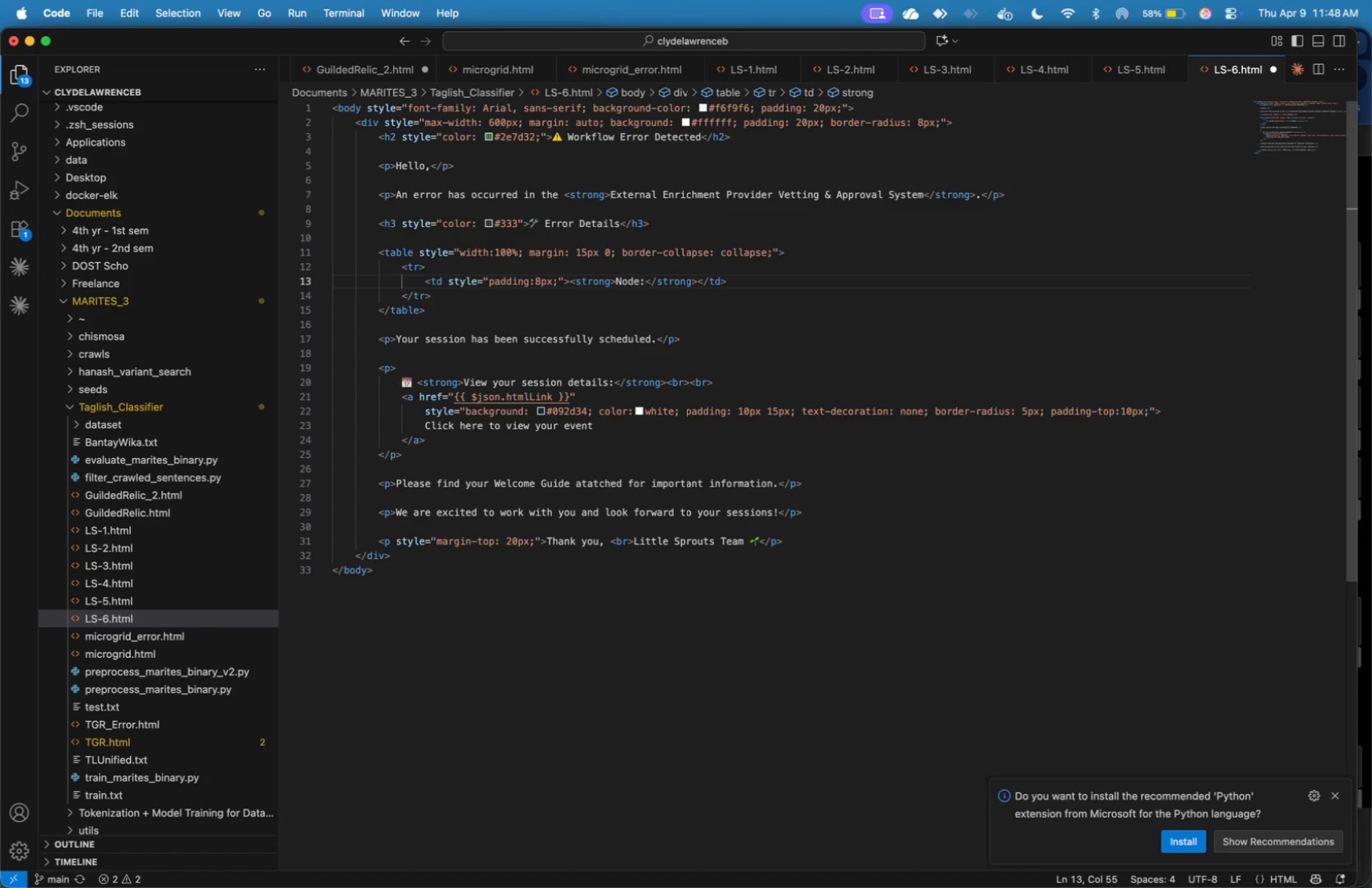 
hold_key(key=ArrowRight, duration=1.46)
 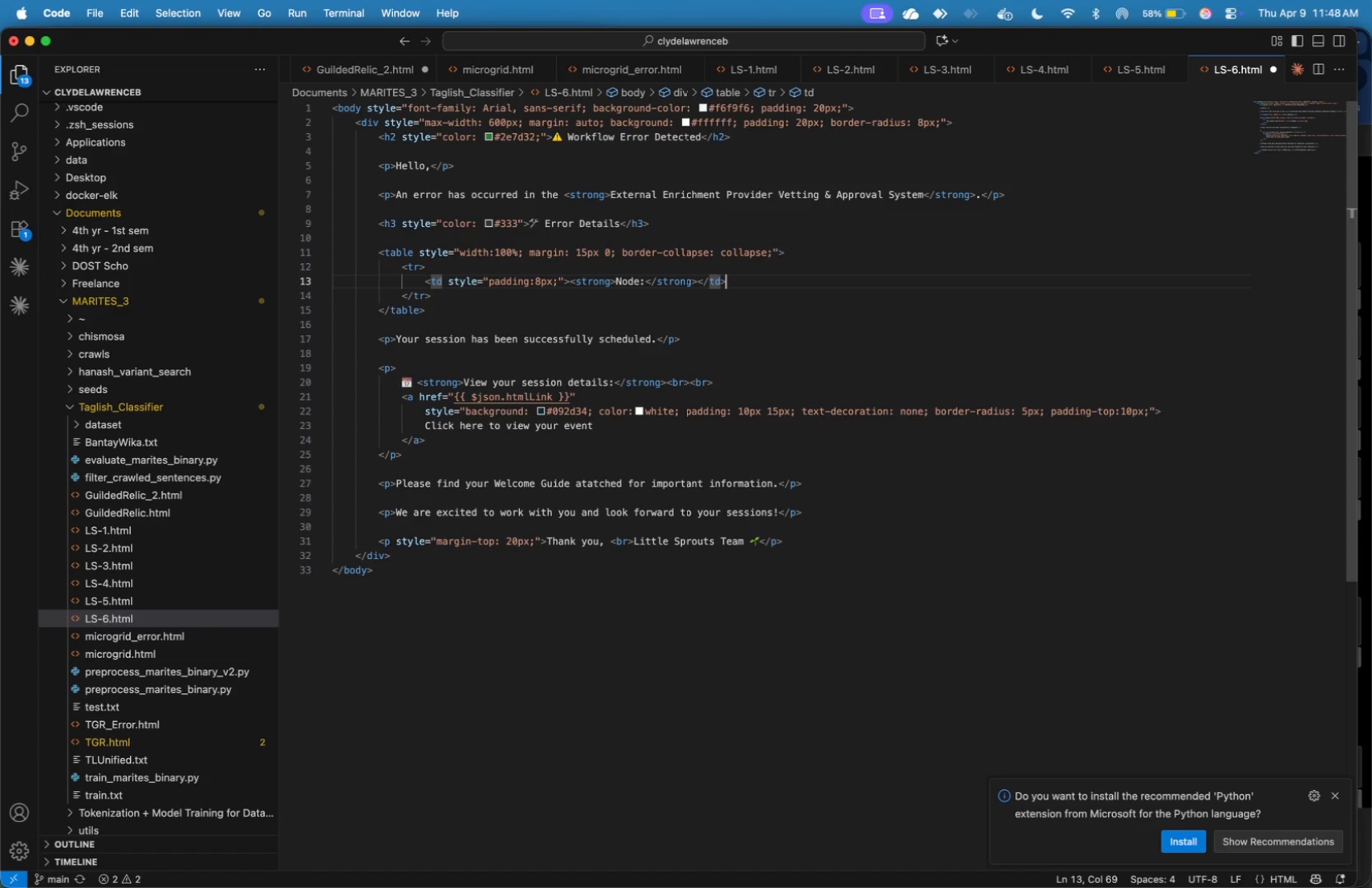 
key(ArrowRight)
 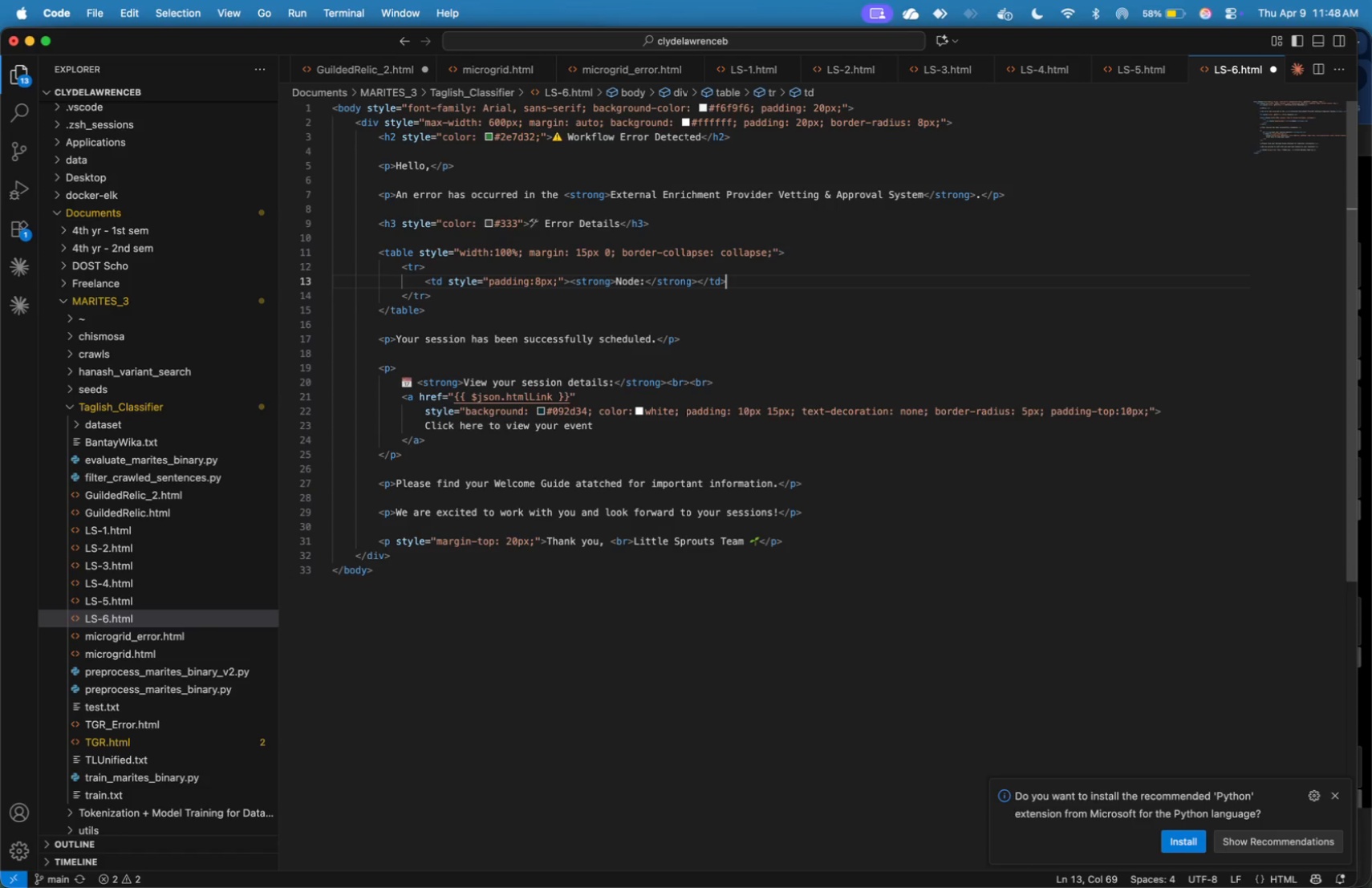 
key(Enter)
 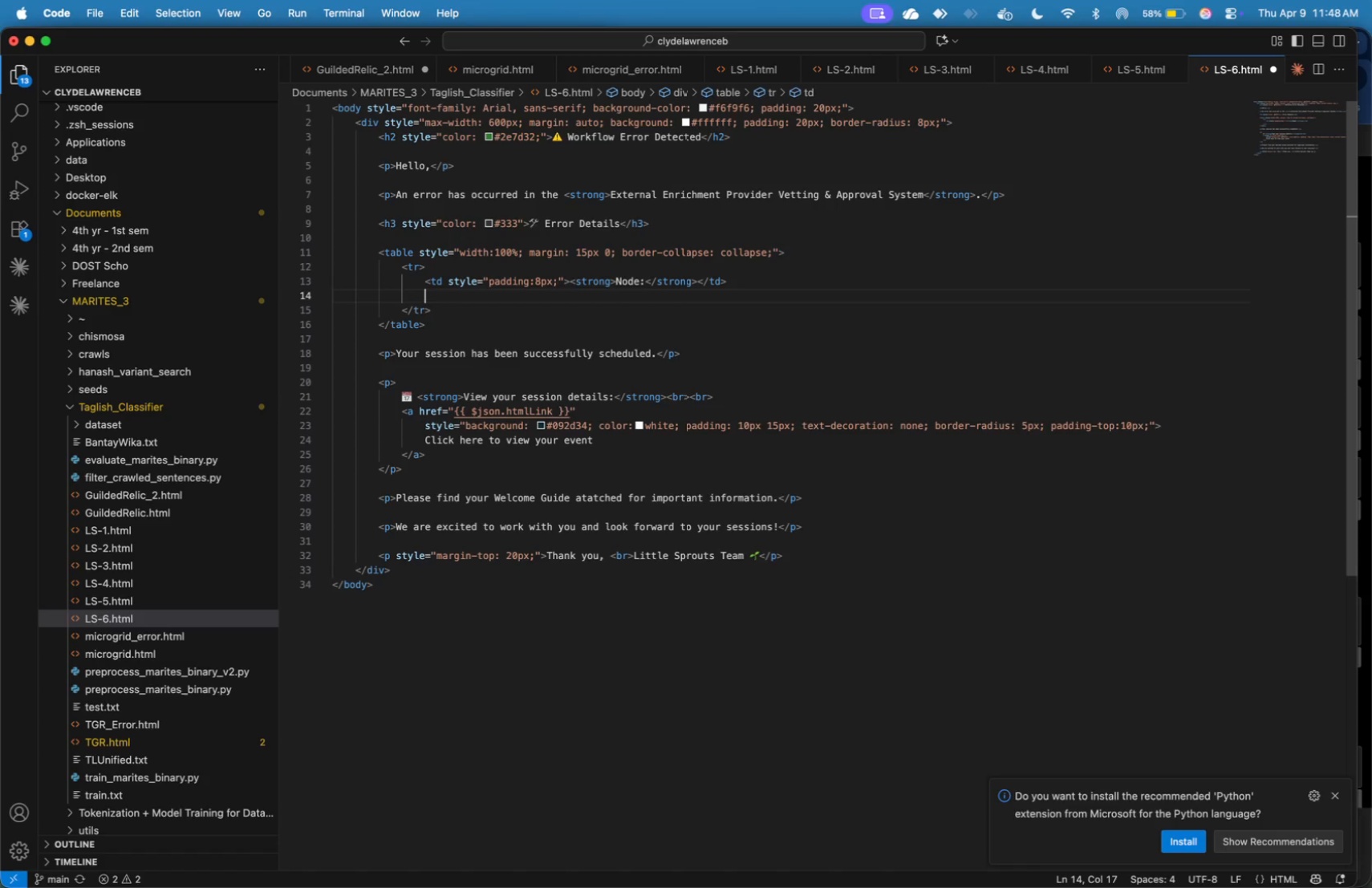 
type(<td>)
 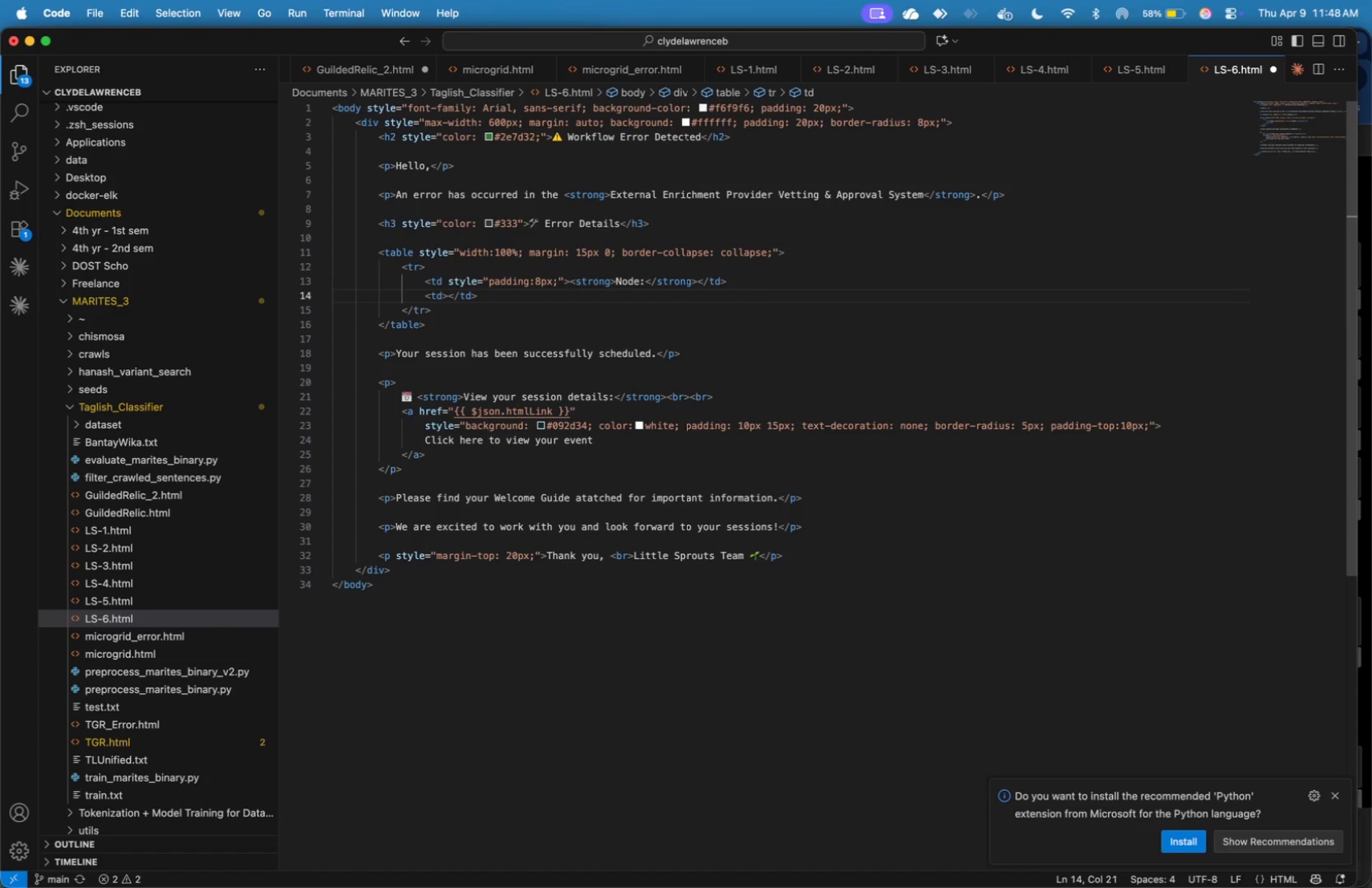 
hold_key(key=ShiftLeft, duration=0.51)
 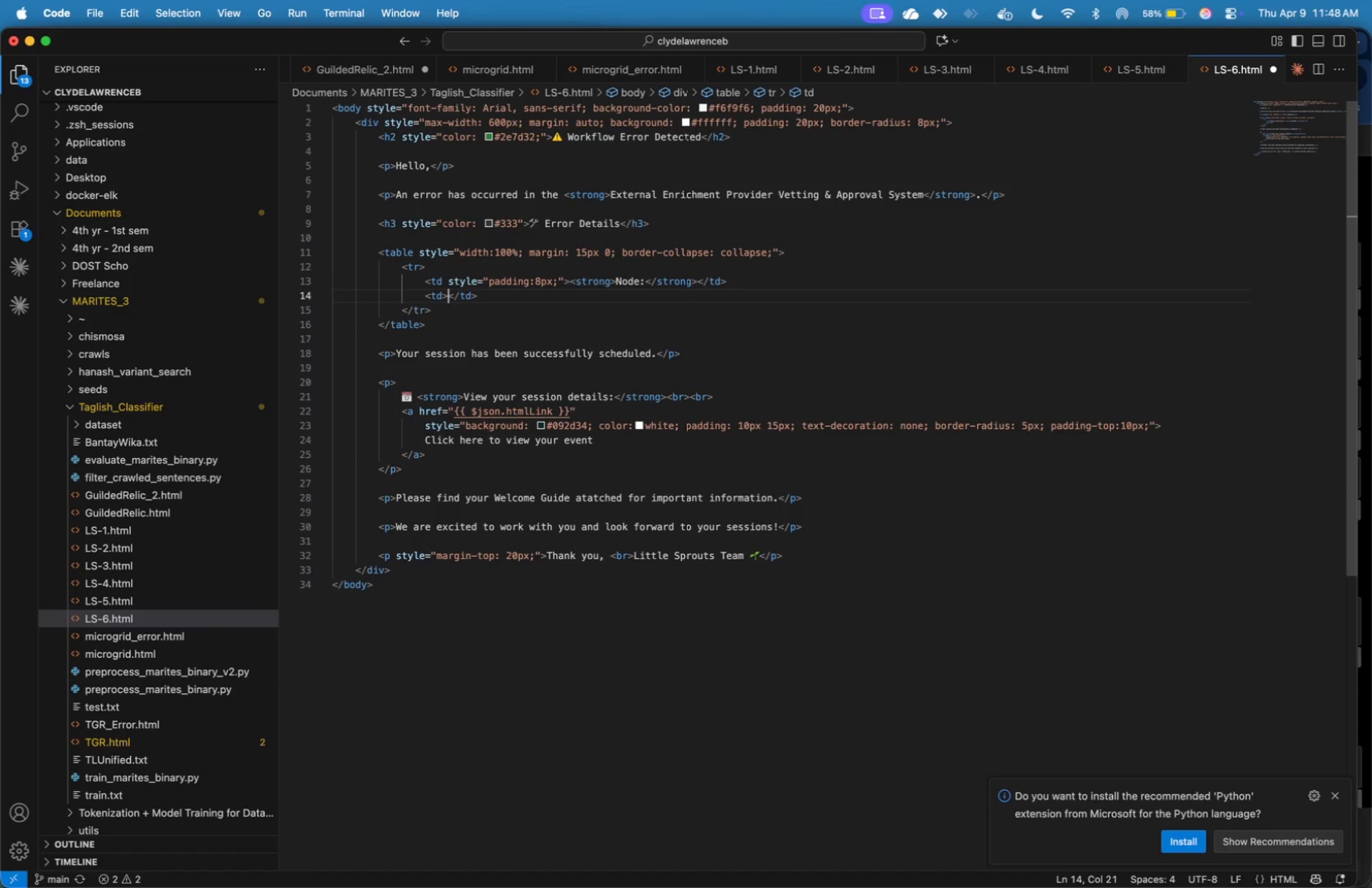 
key(ArrowRight)
 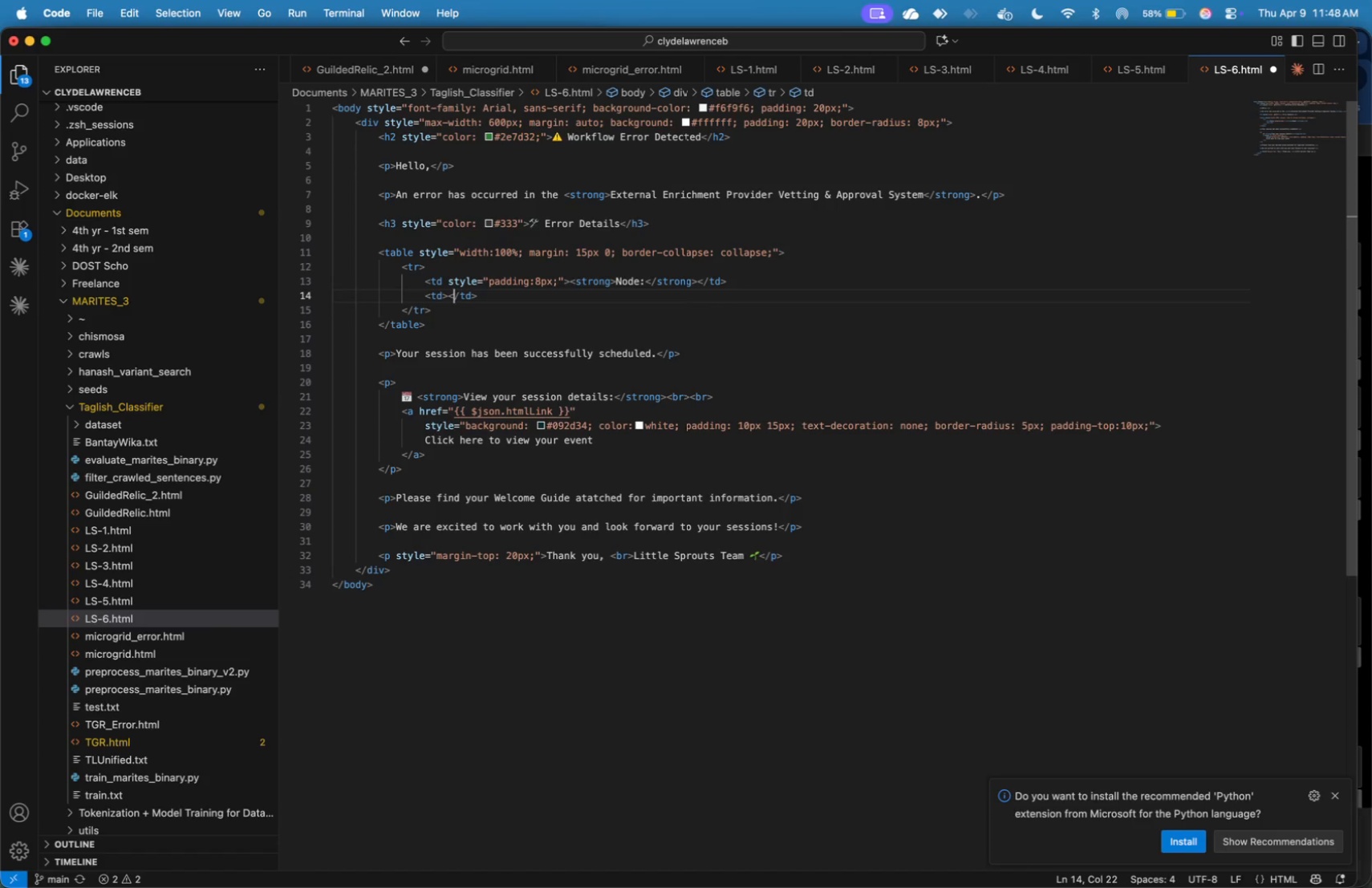 
key(ArrowDown)
 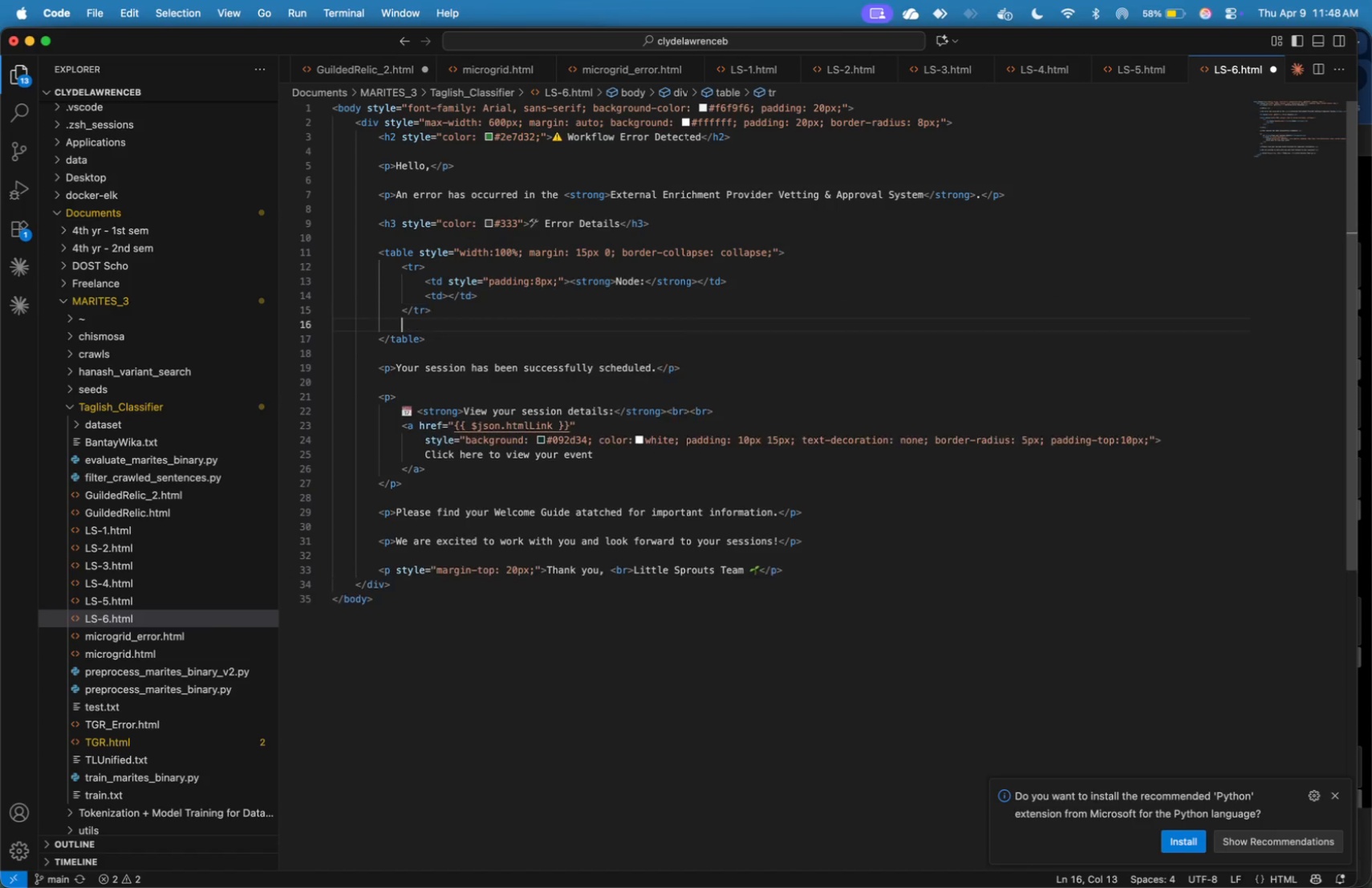 
key(Enter)
 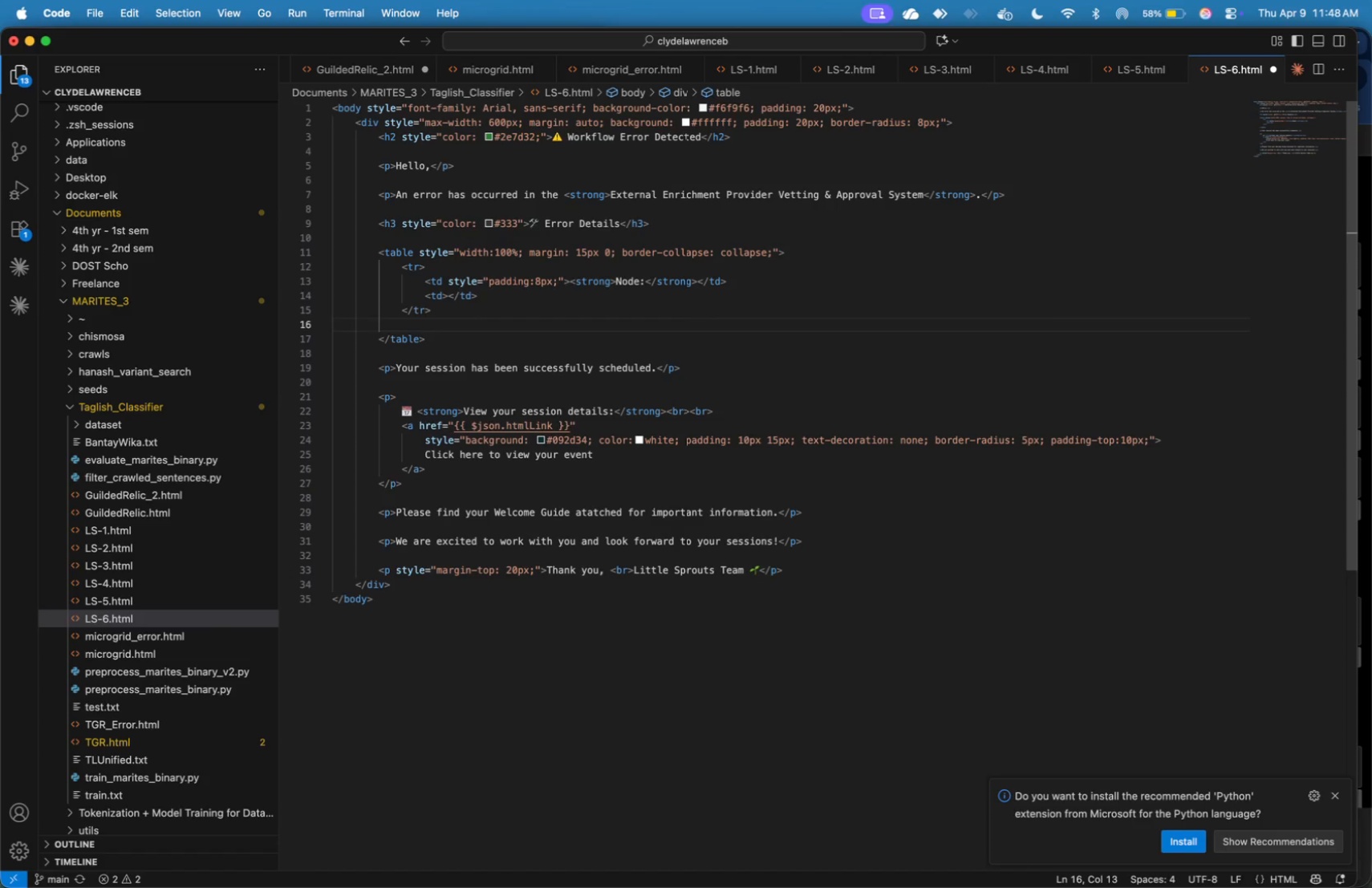 
key(Shift+ArrowUp)
 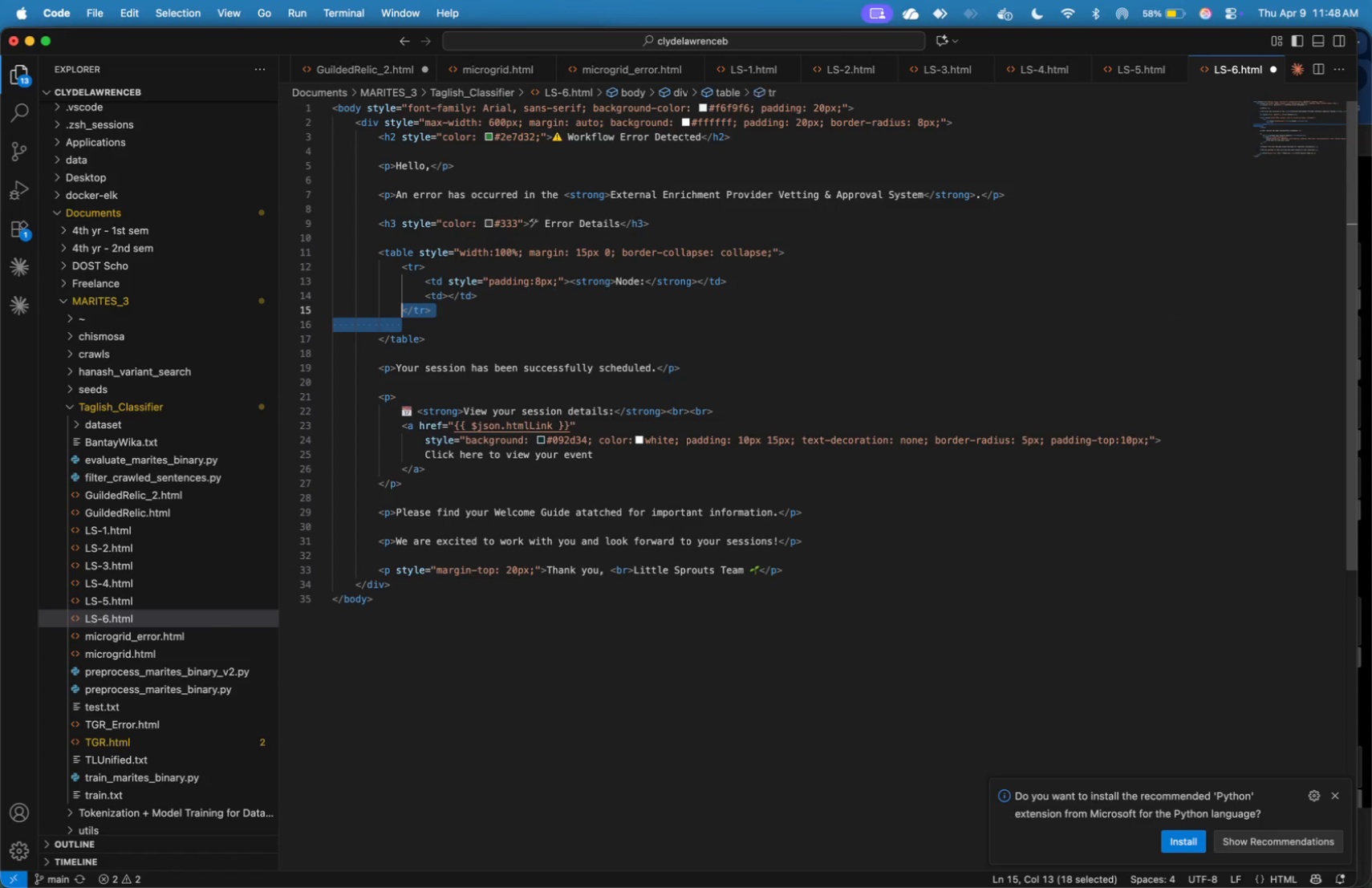 
key(Shift+ArrowUp)
 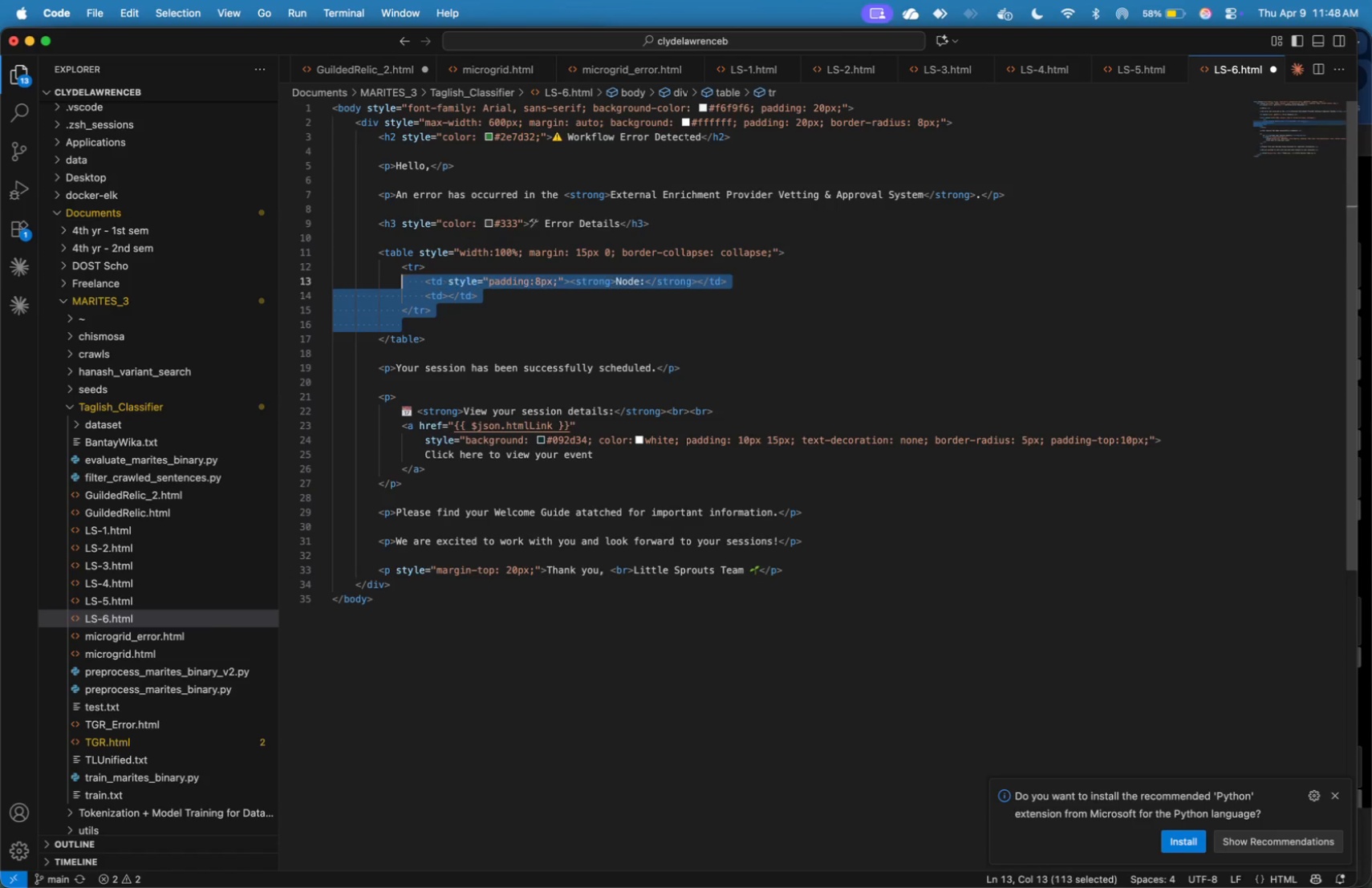 
key(Shift+ArrowUp)
 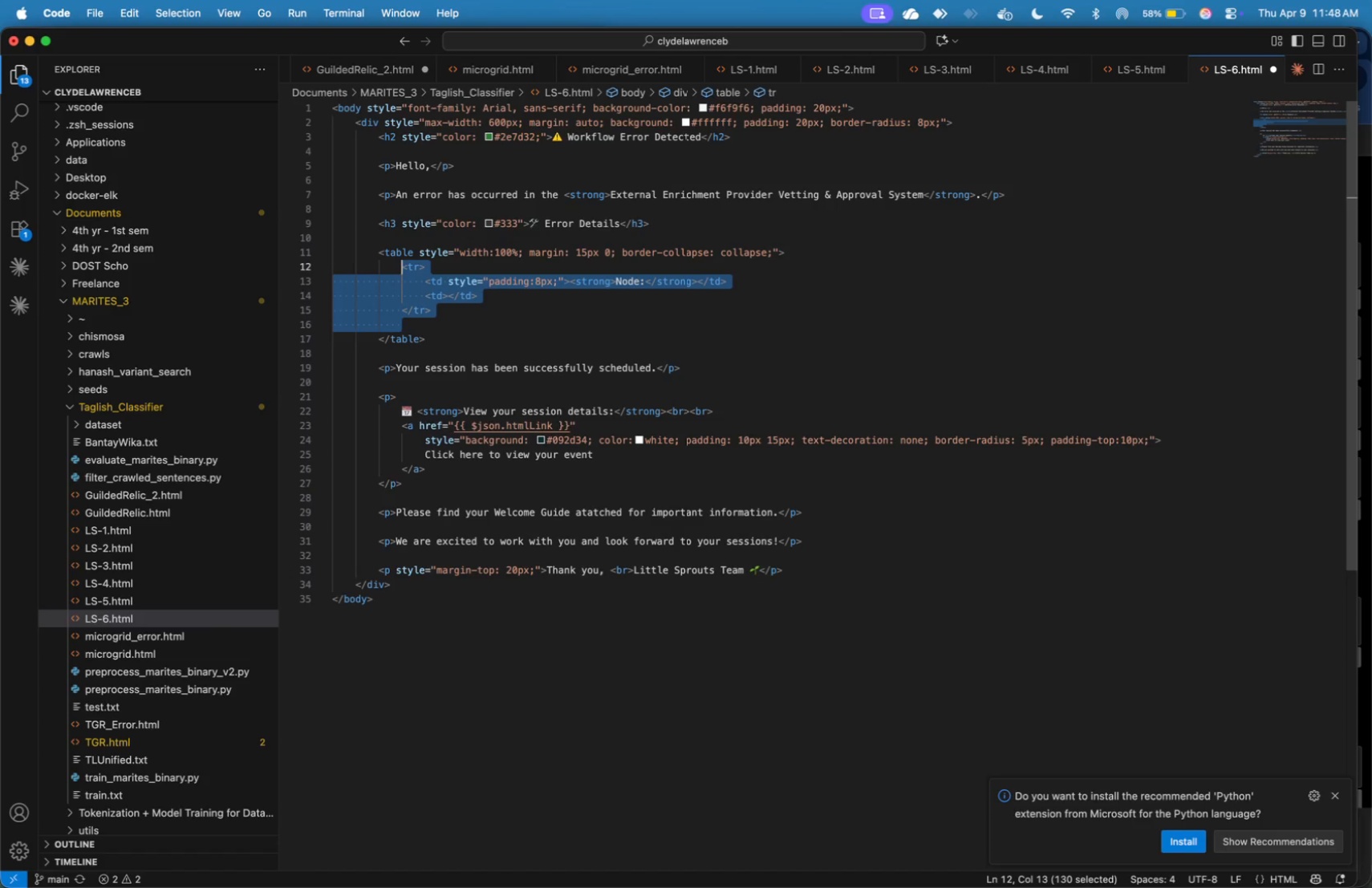 
key(Shift+ArrowUp)
 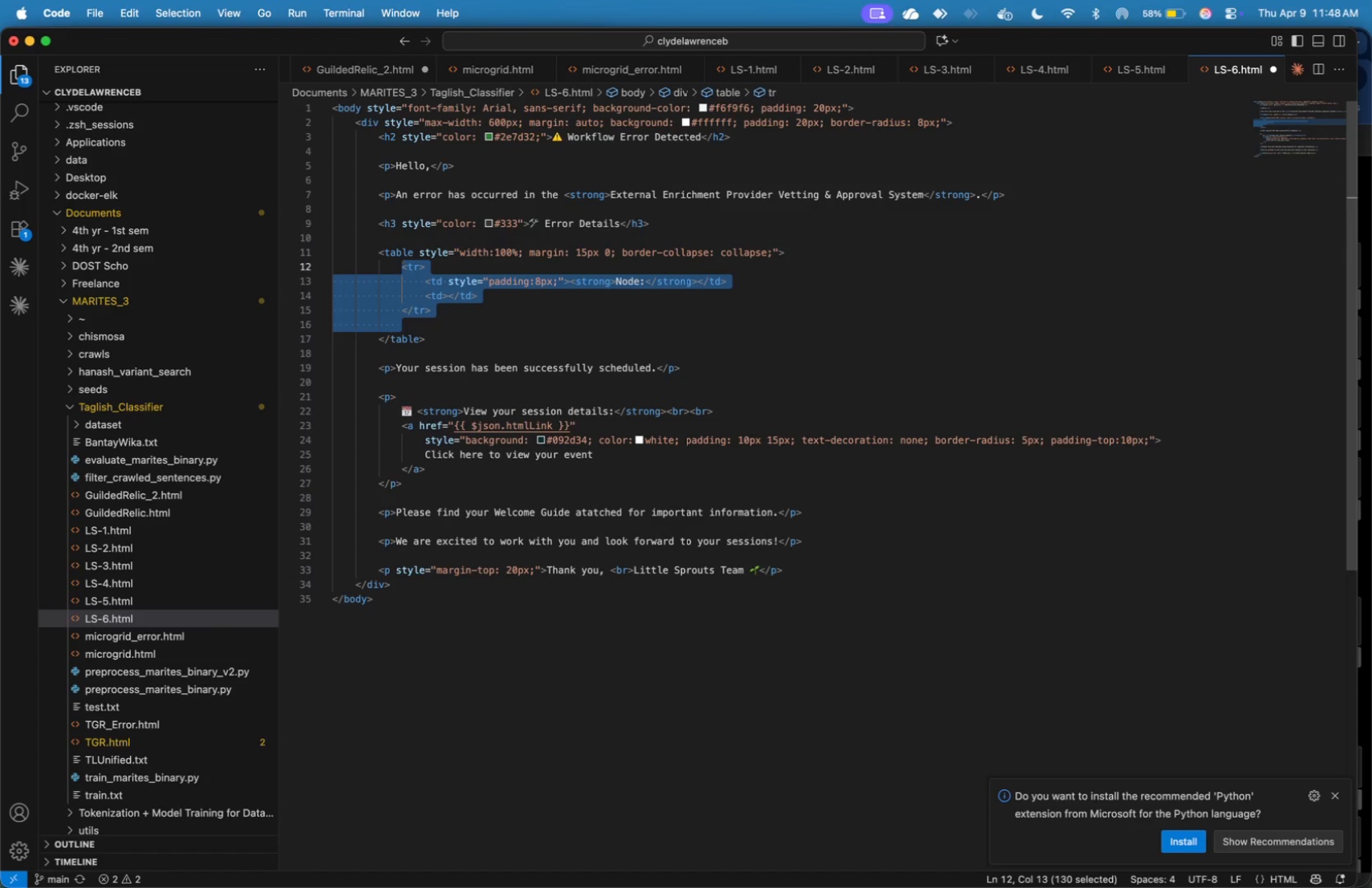 
key(Meta+C)
 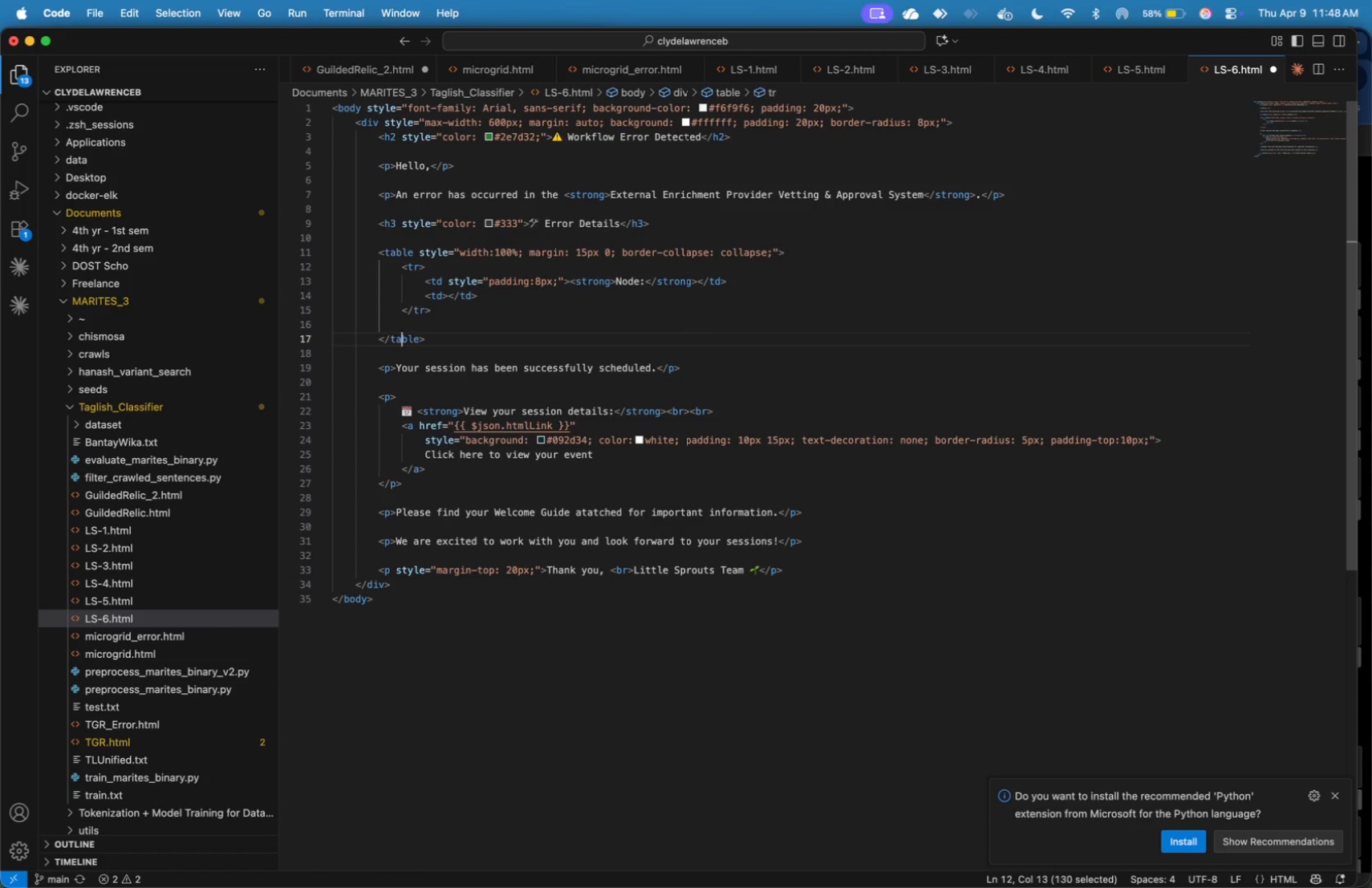 
key(ArrowDown)
 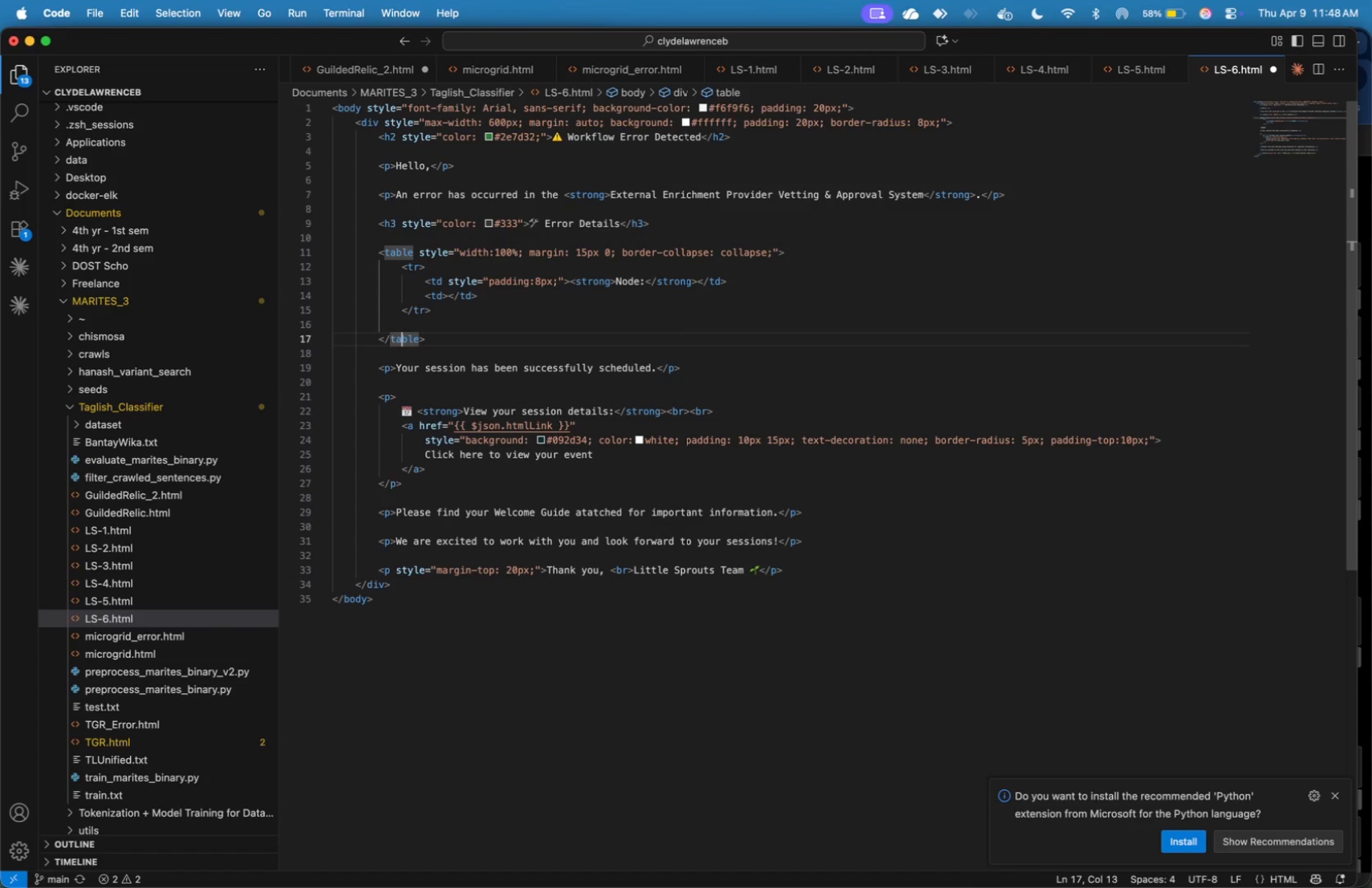 
key(Meta+CommandLeft)
 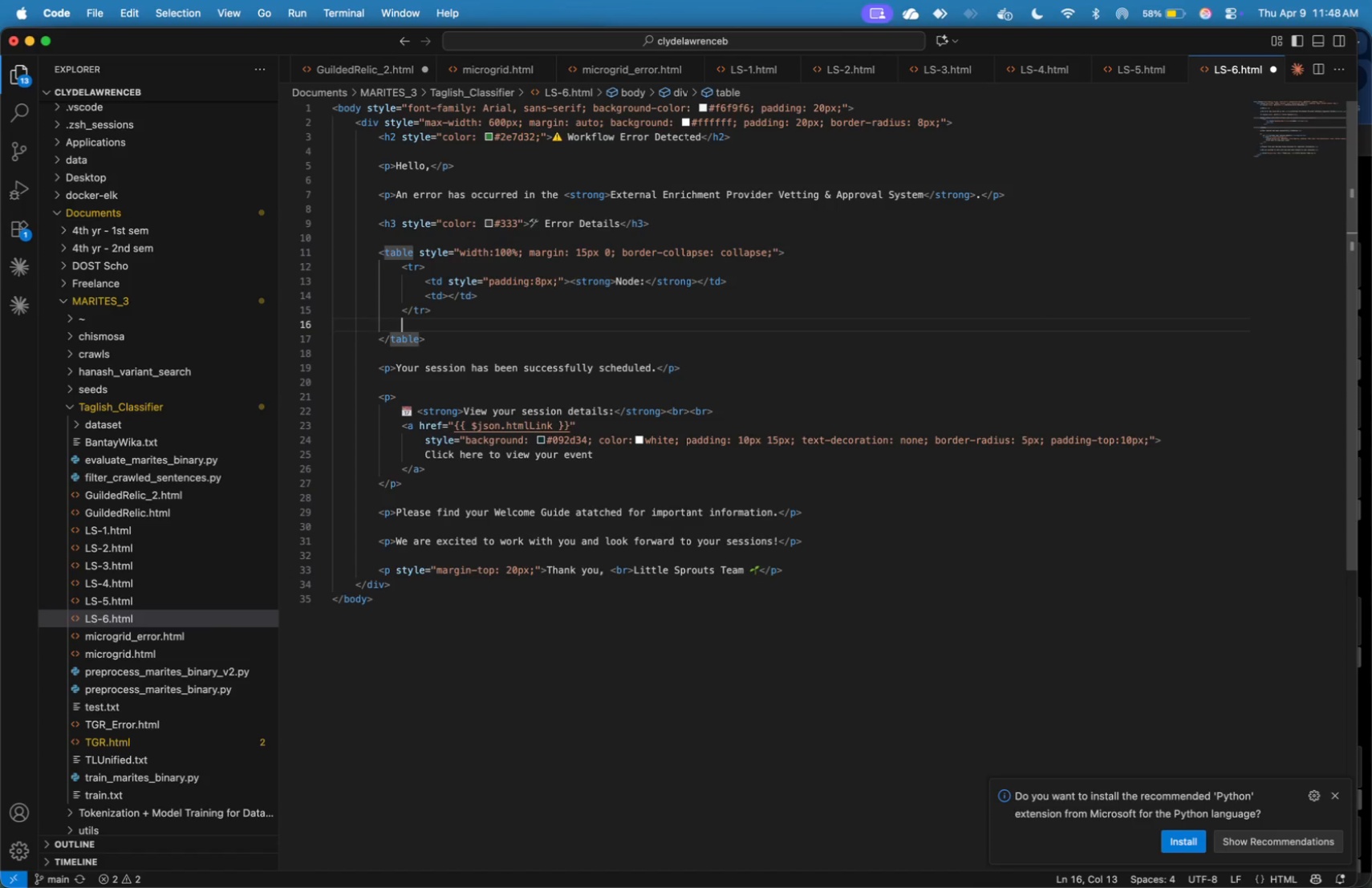 
key(ArrowUp)
 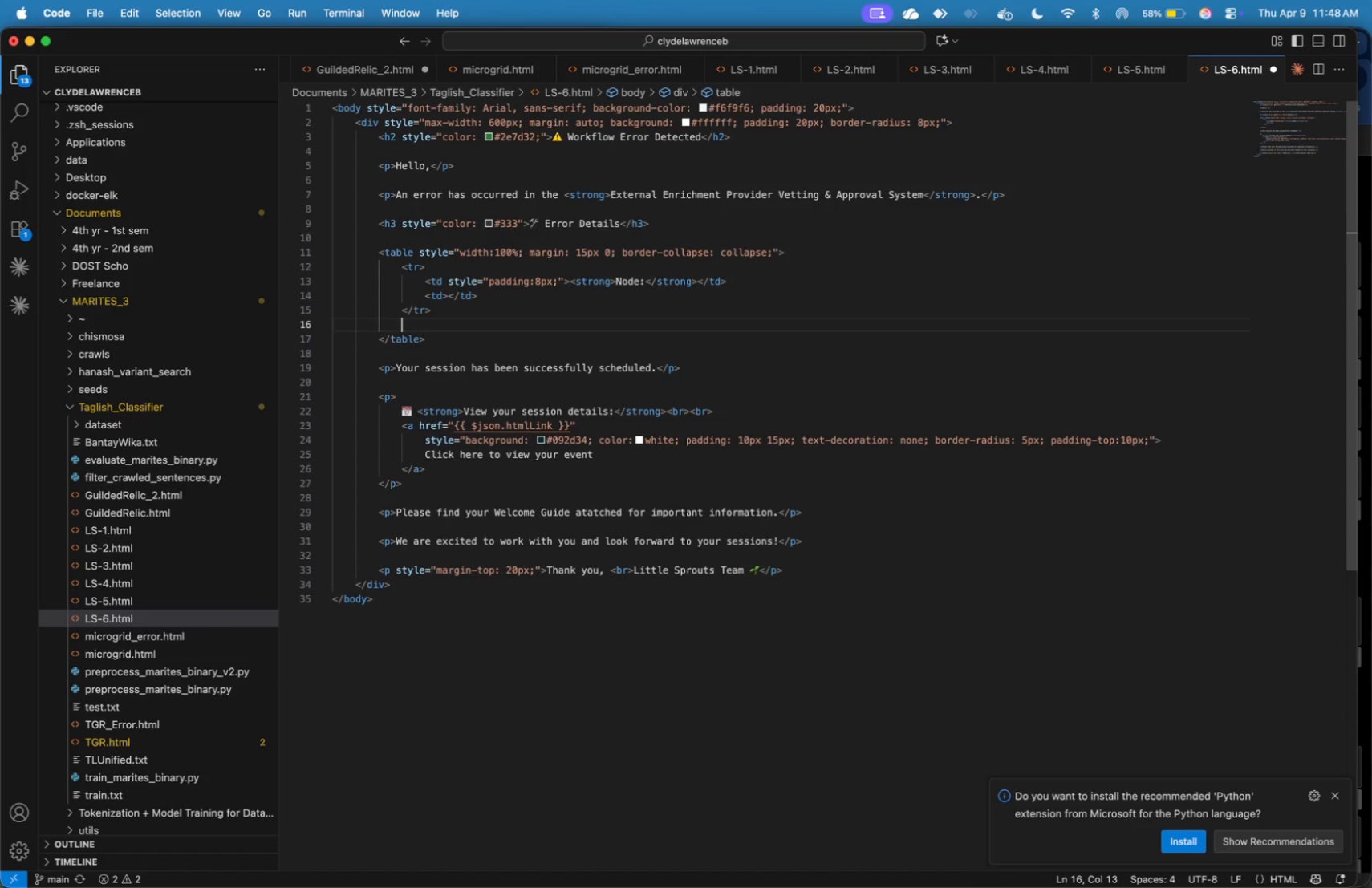 
key(Meta+V)
 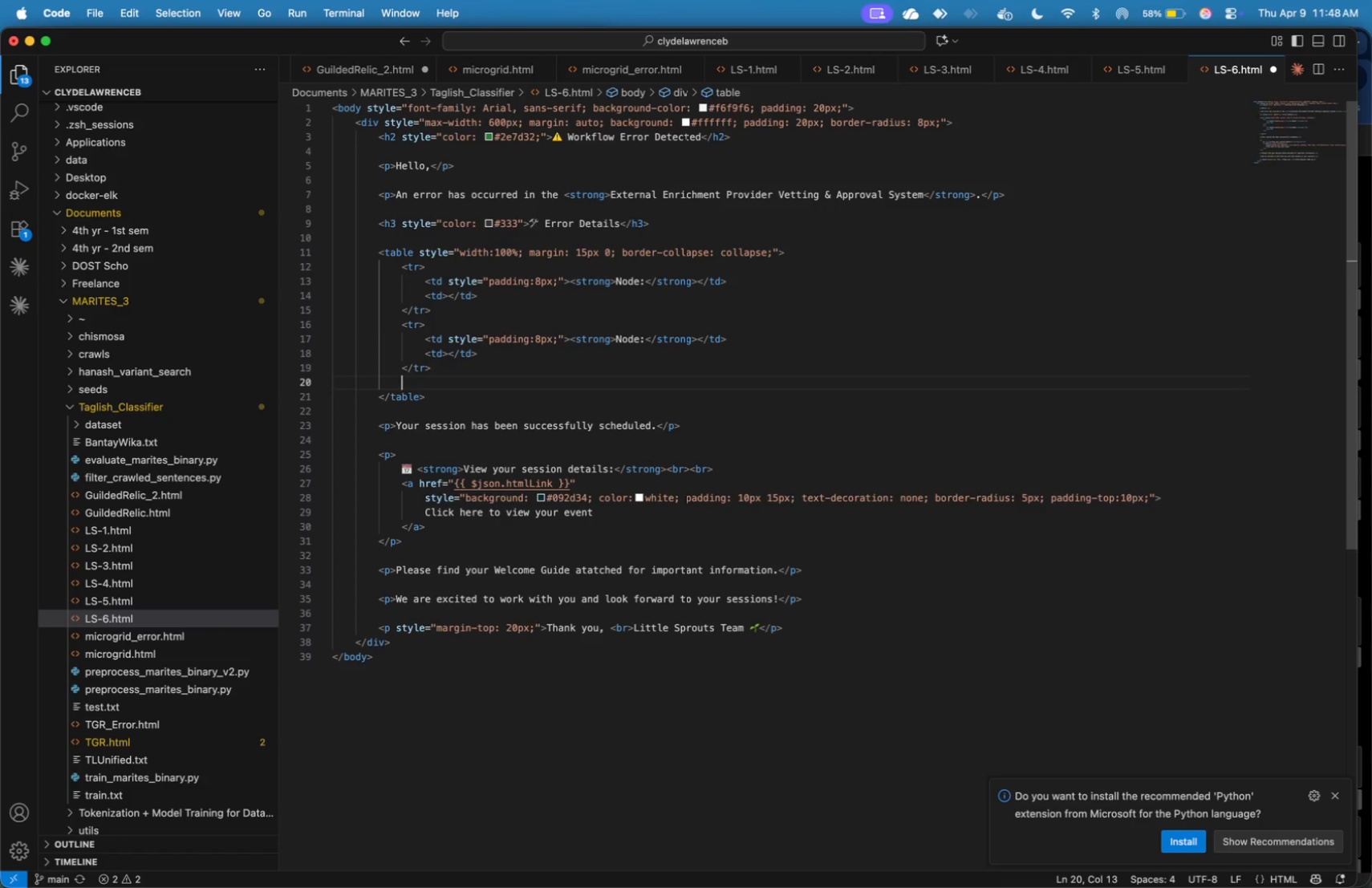 
key(ArrowUp)
 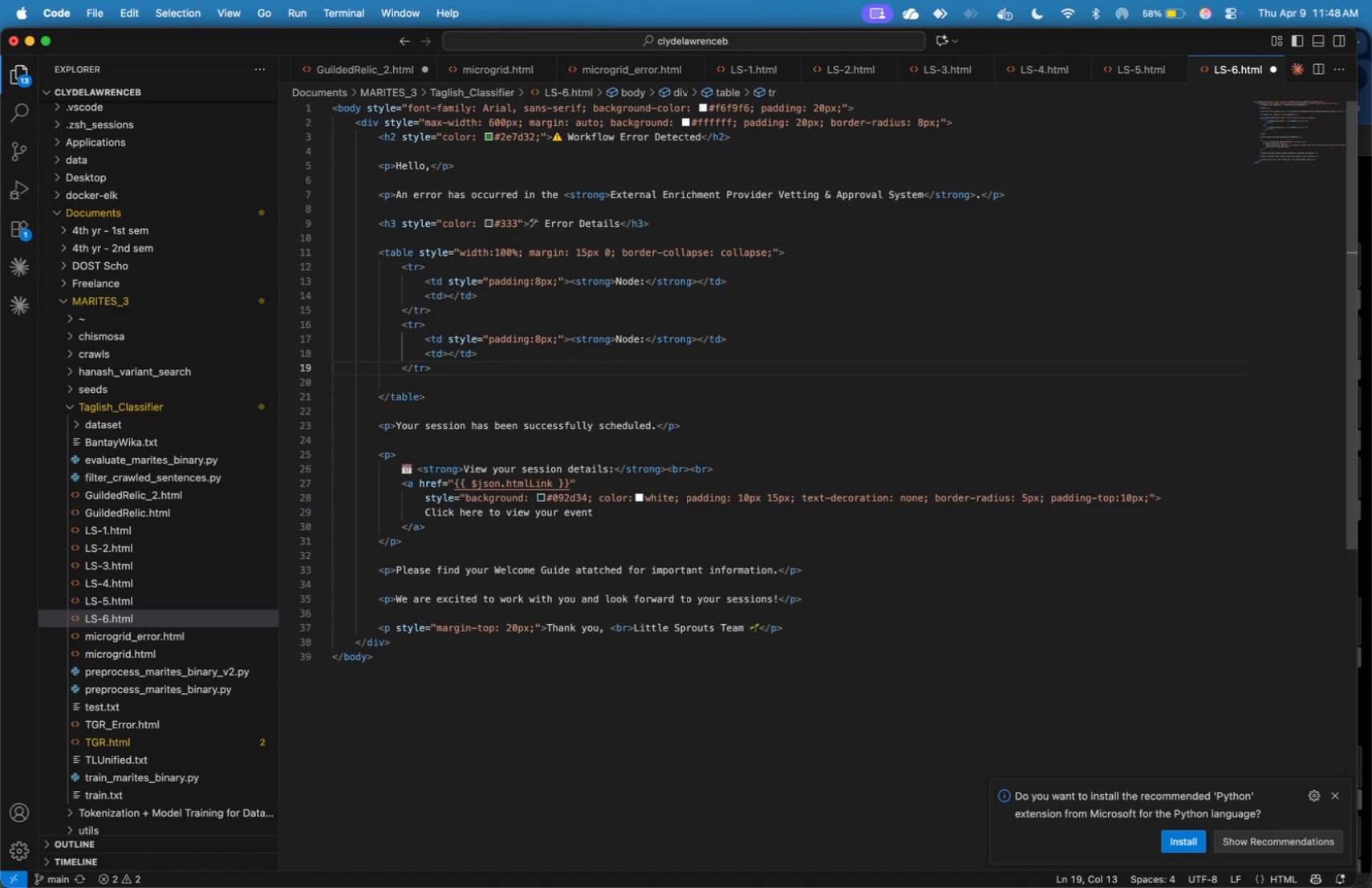 
key(ArrowDown)
 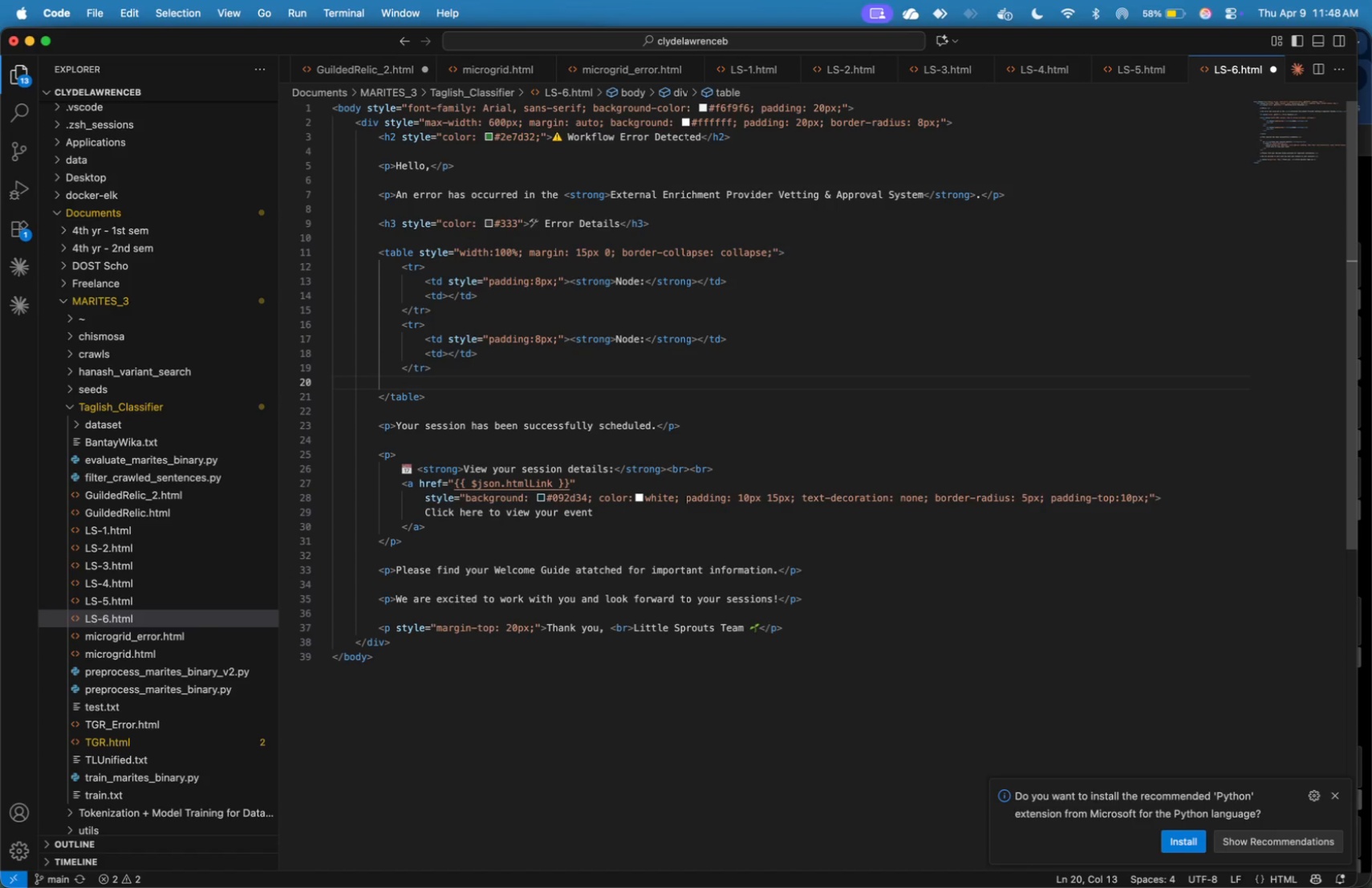 
key(Backspace)
 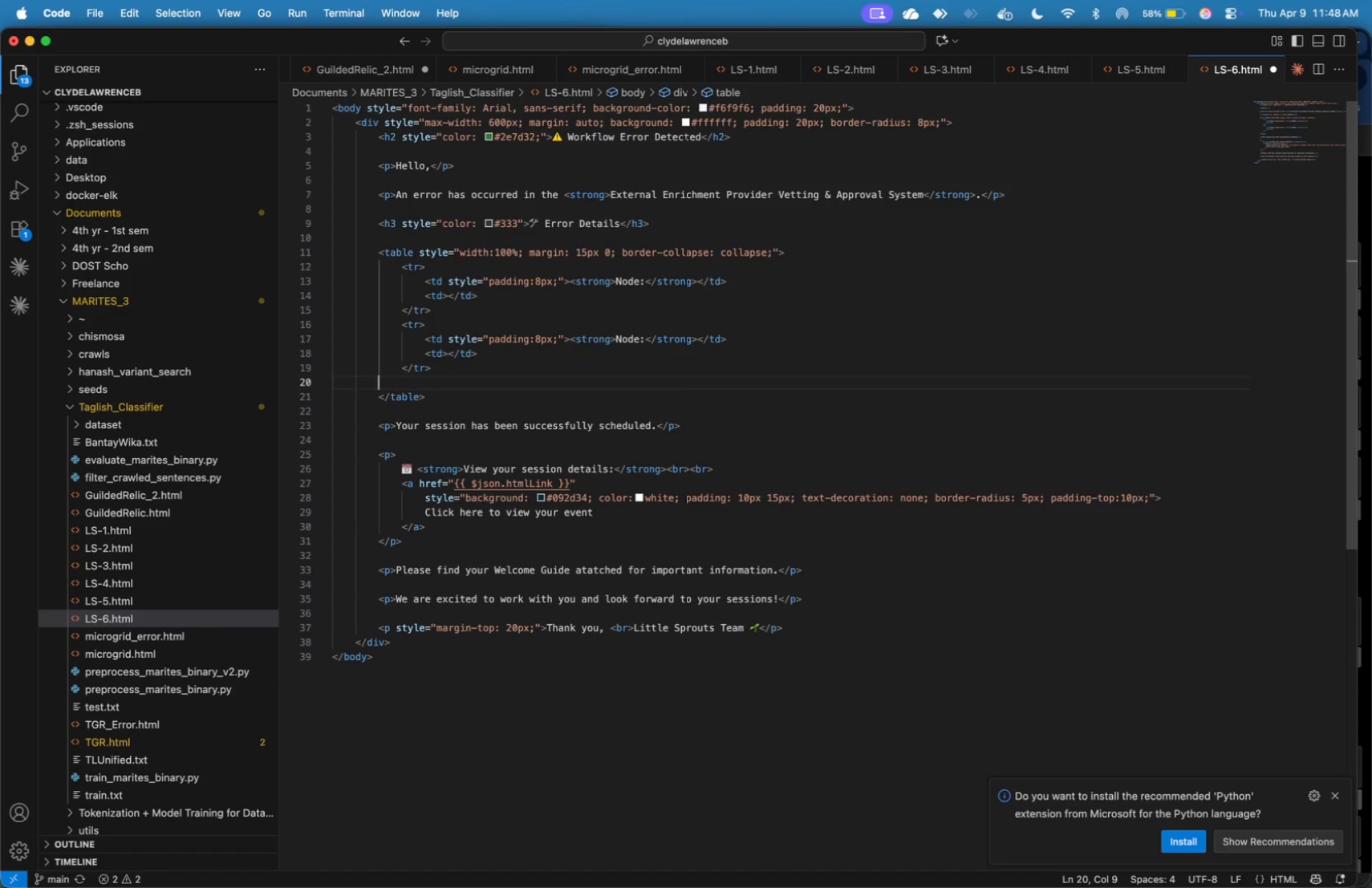 
key(Backspace)
 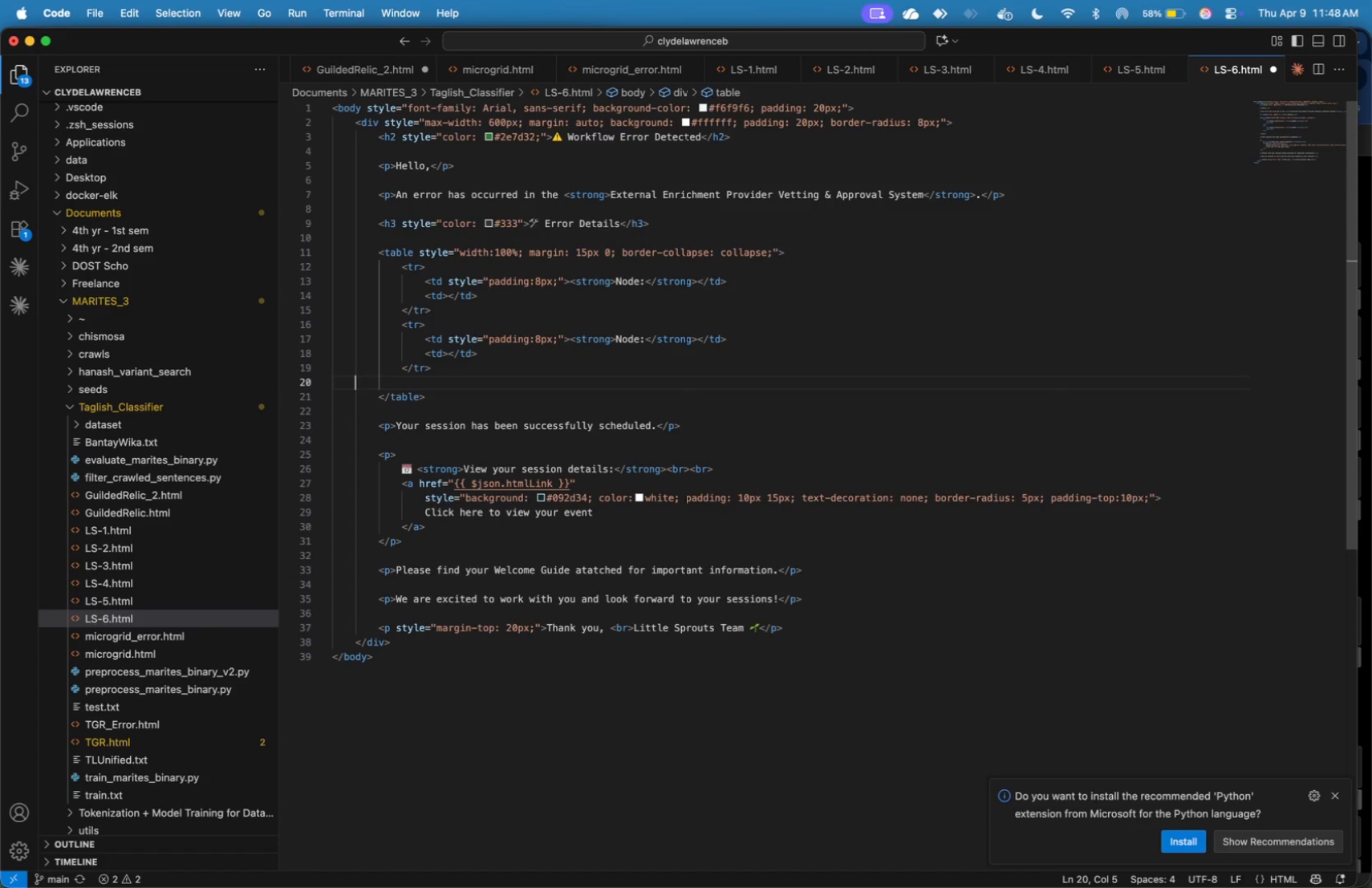 
key(Backspace)
 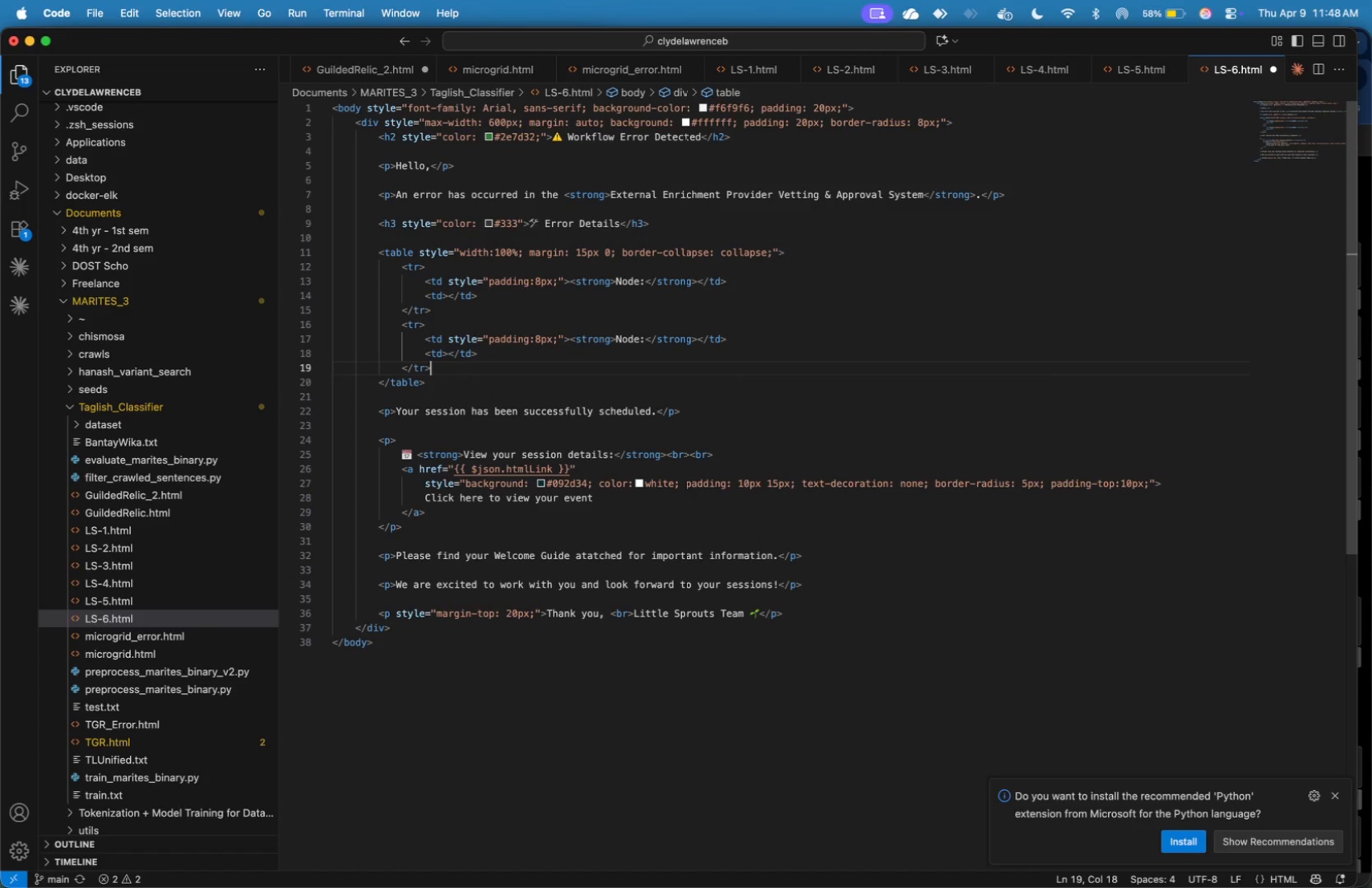 
key(Backspace)
 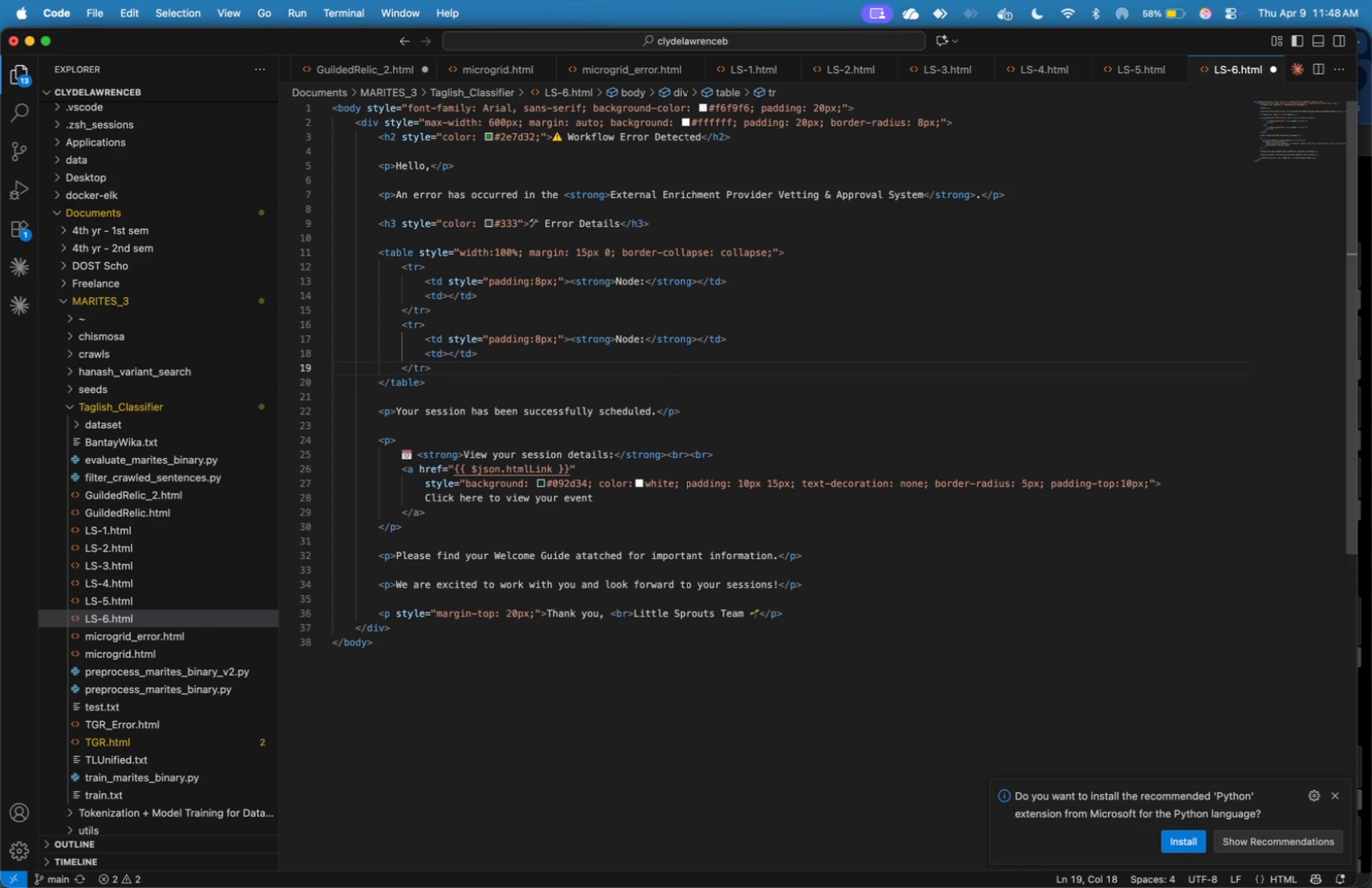 
key(ArrowUp)
 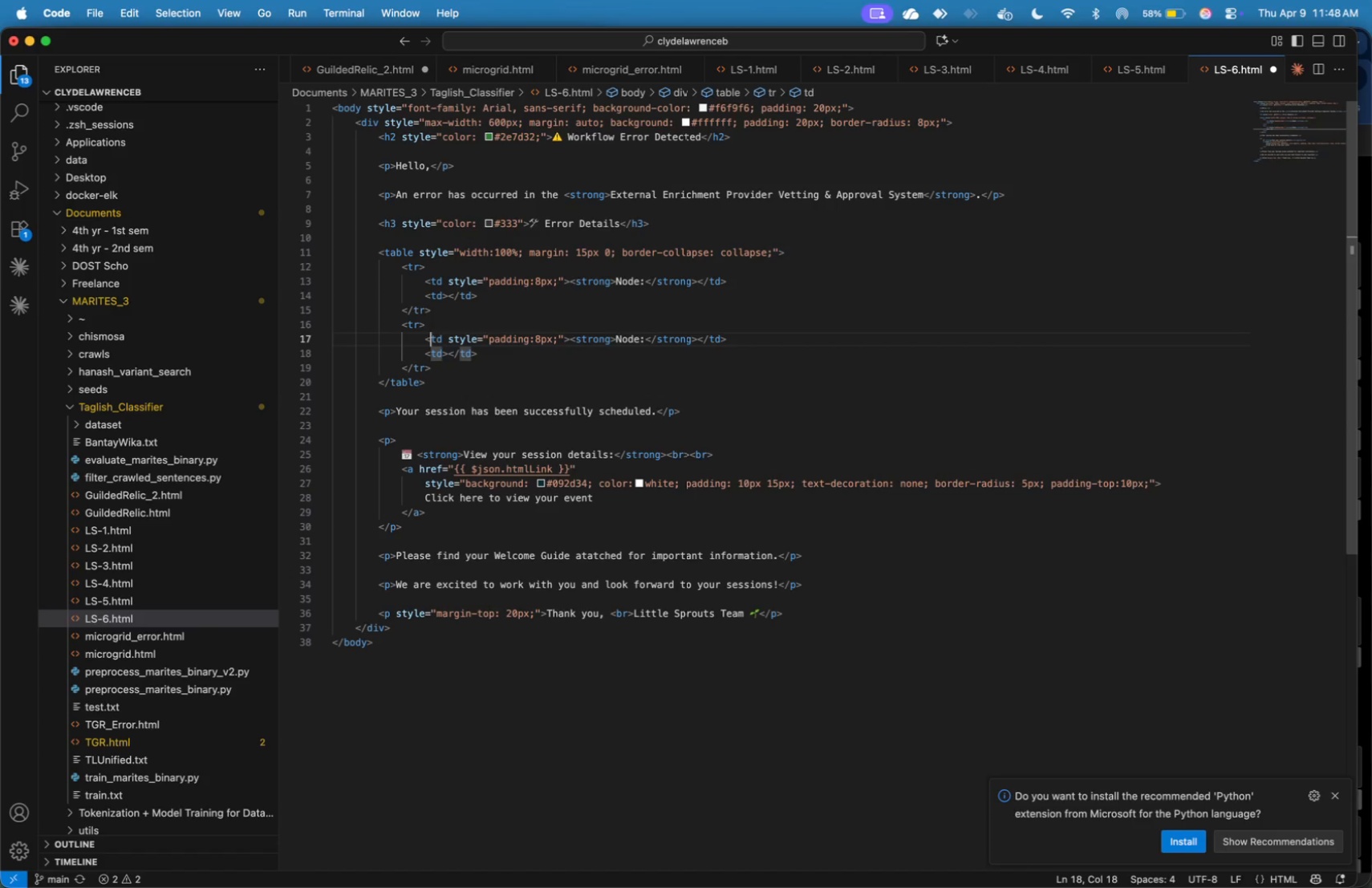 
key(ArrowUp)
 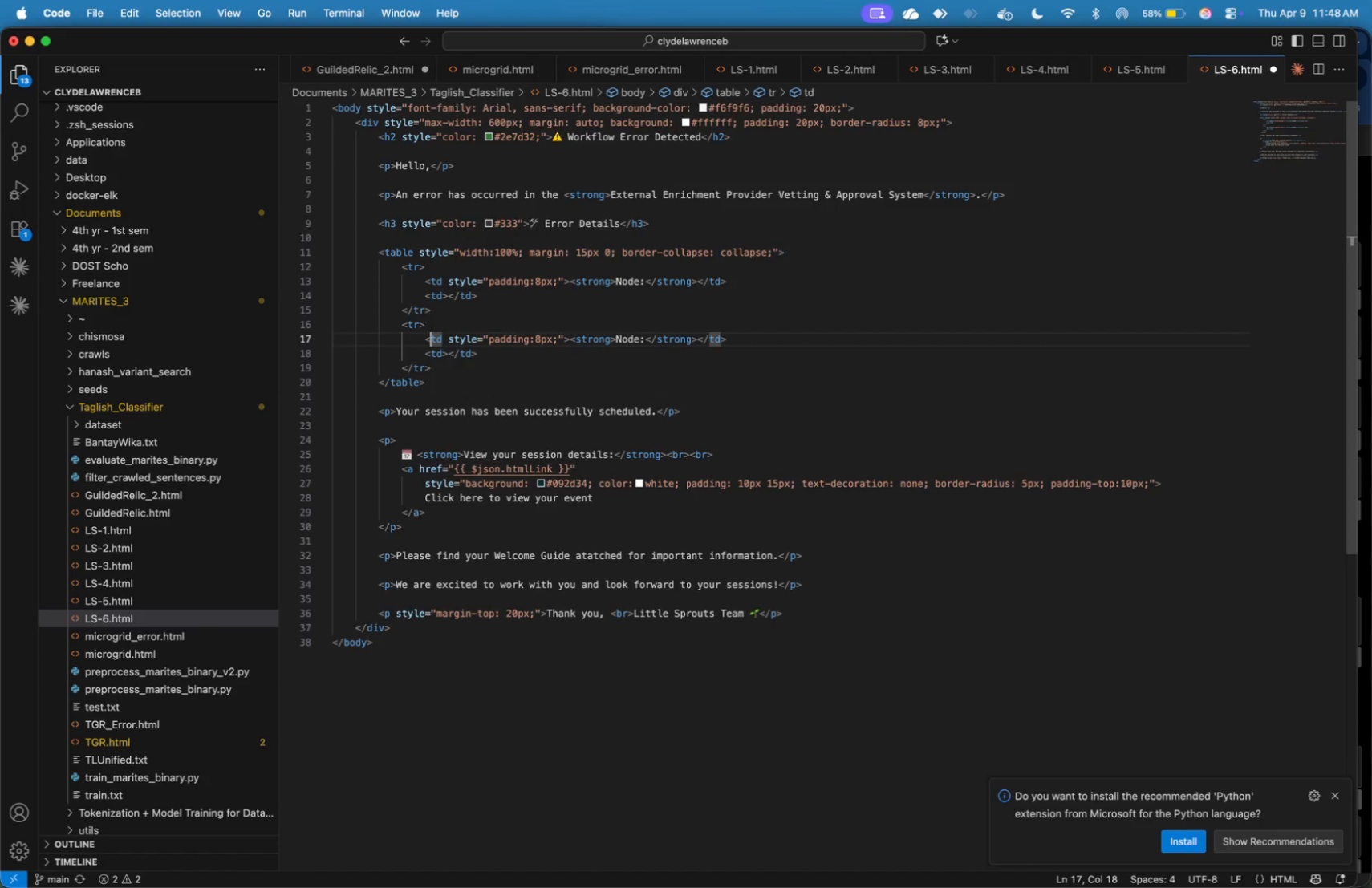 
hold_key(key=ArrowRight, duration=1.51)
 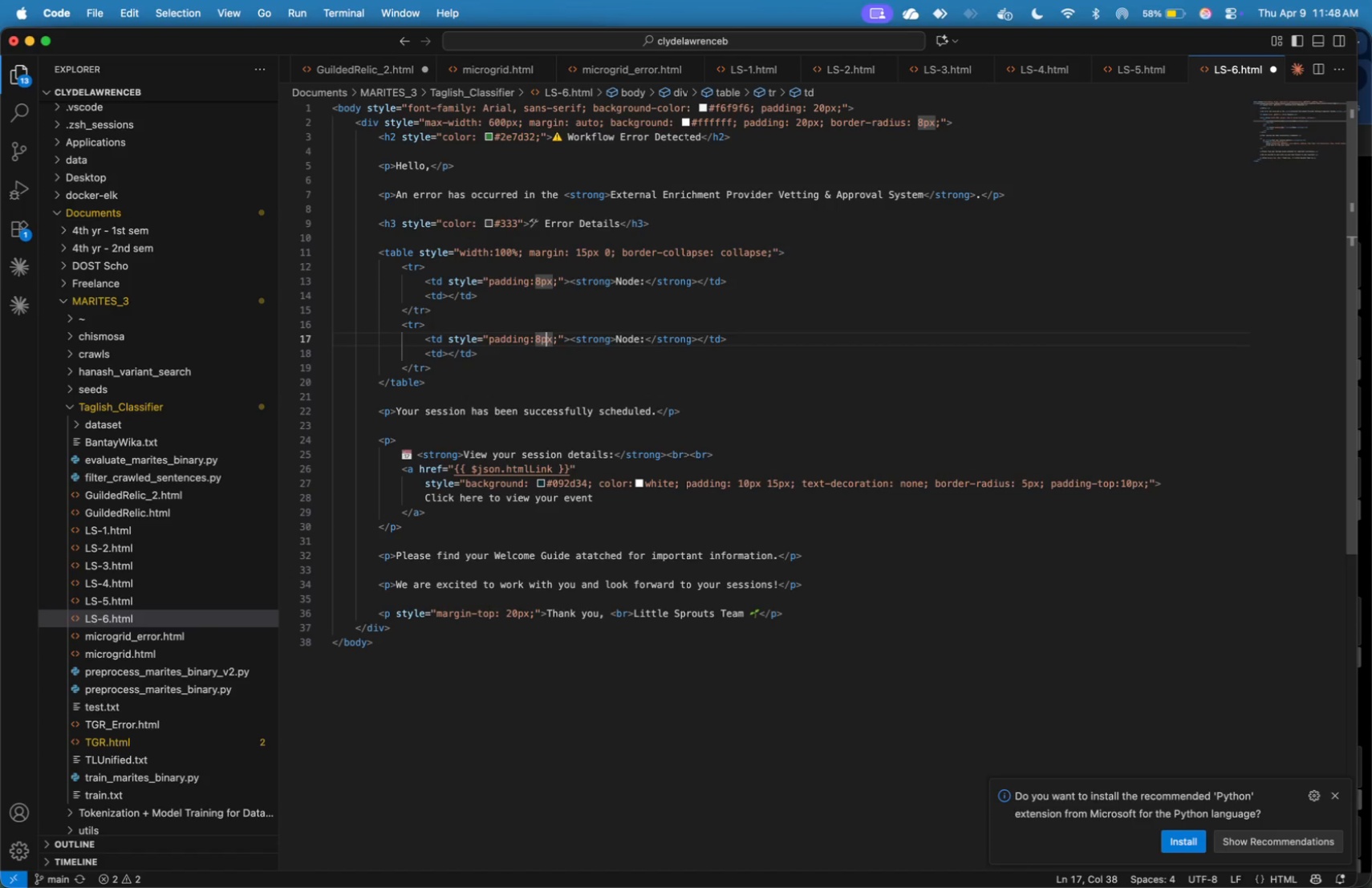 
hold_key(key=ArrowRight, duration=1.5)
 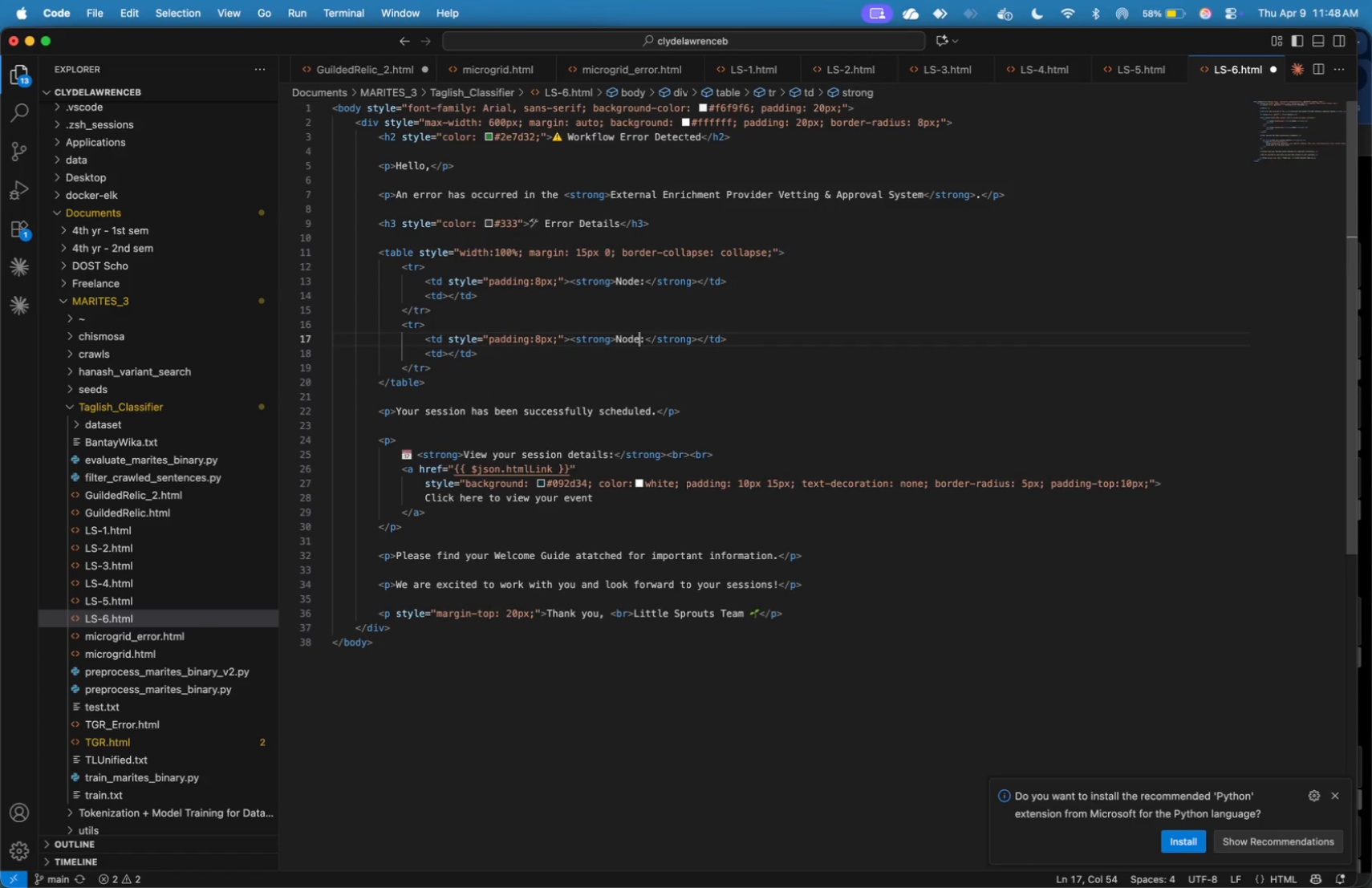 
hold_key(key=ArrowRight, duration=0.4)
 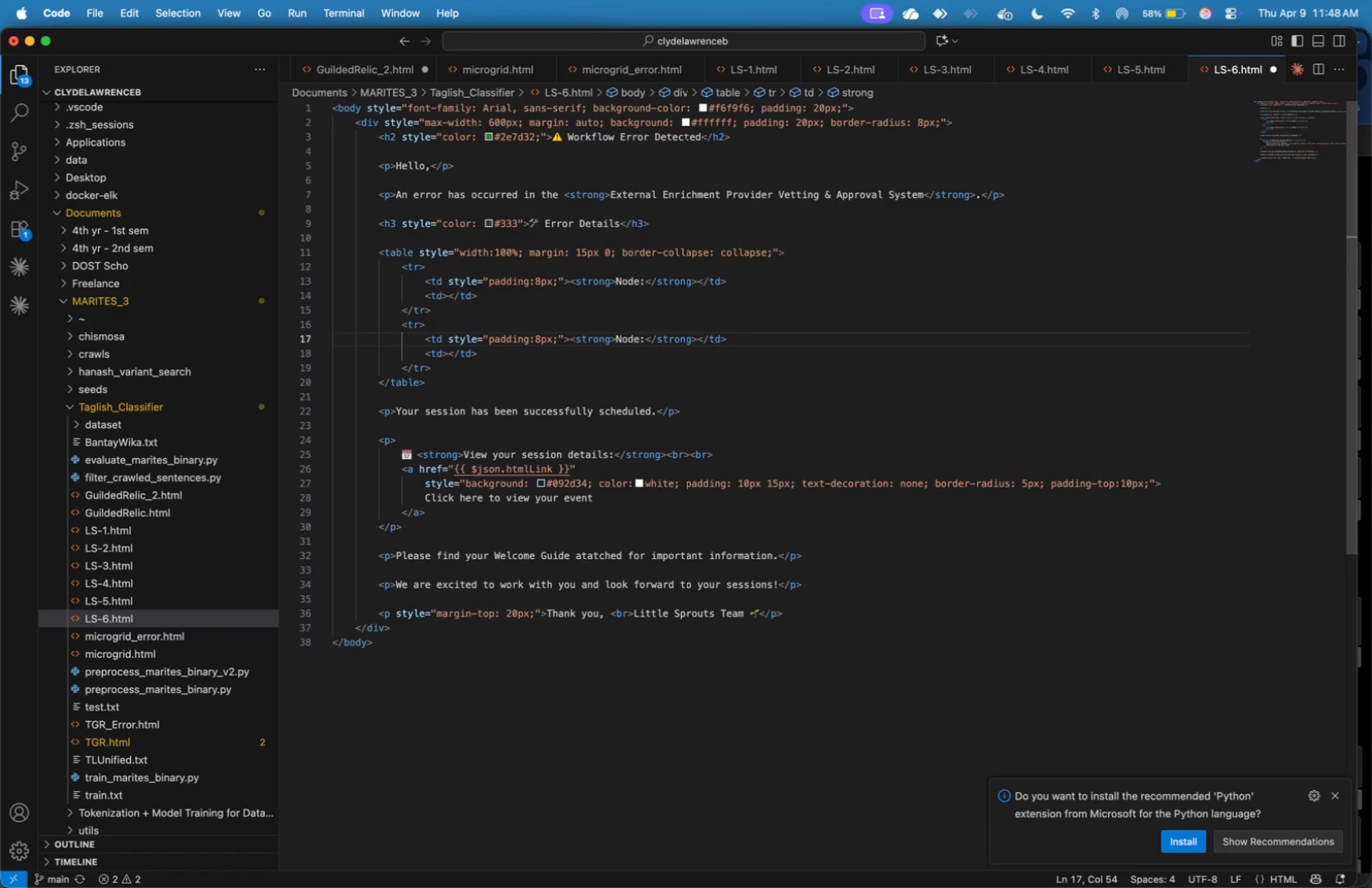 
key(ArrowRight)
 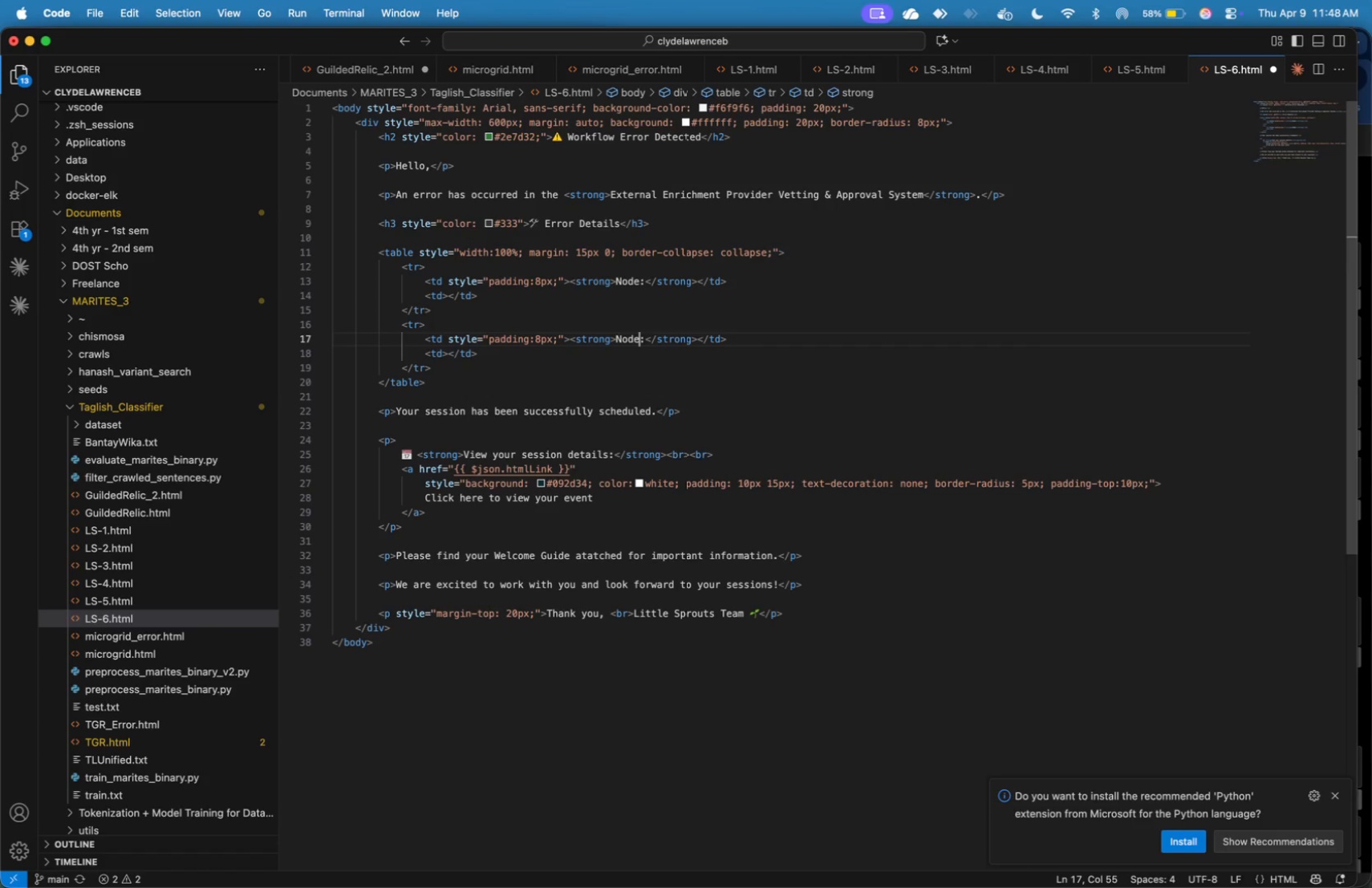 
key(ArrowLeft)
 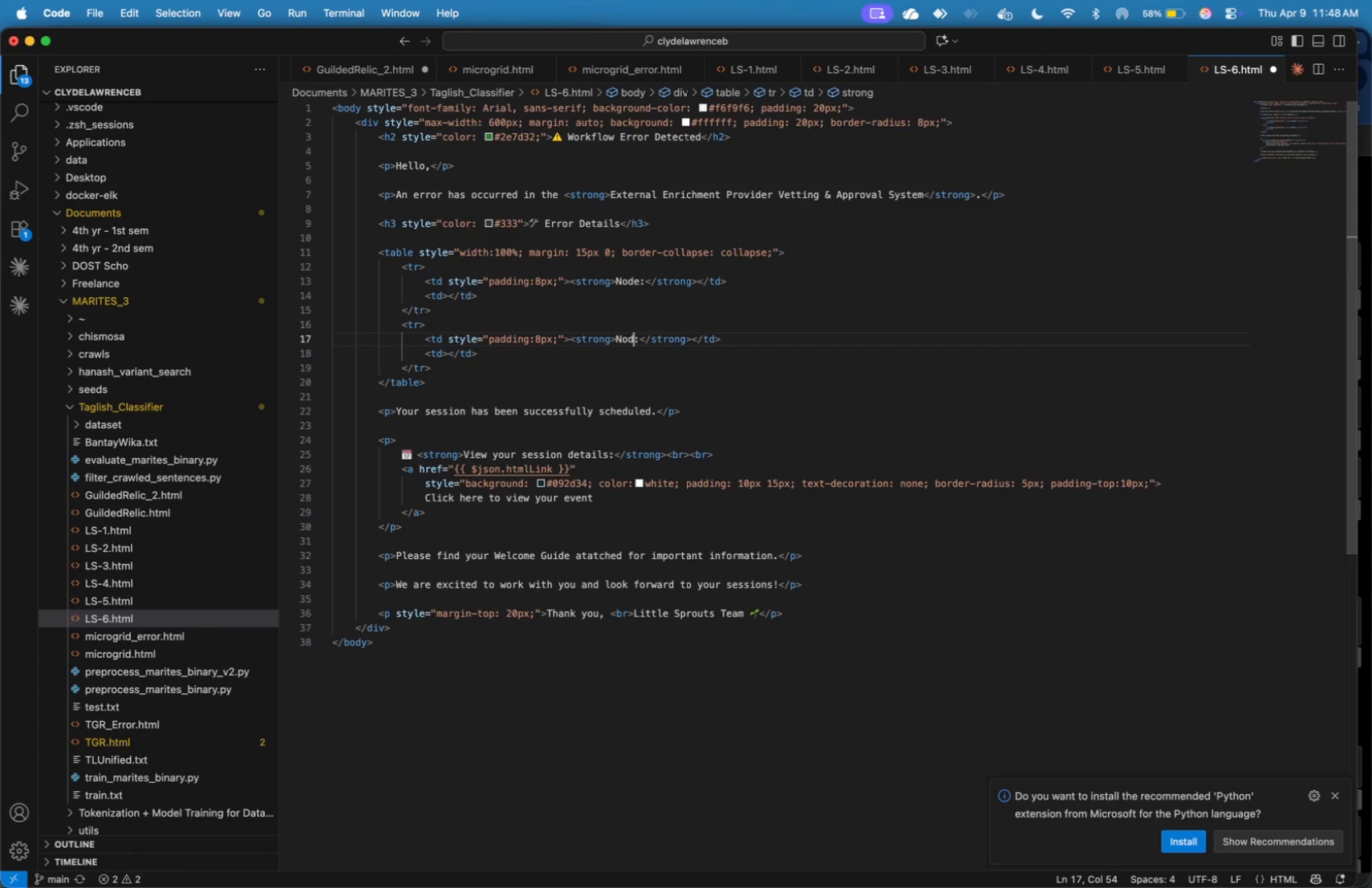 
key(Backspace)
key(Backspace)
key(Backspace)
key(Backspace)
type(Error ME)
key(Backspace)
type(essage)
 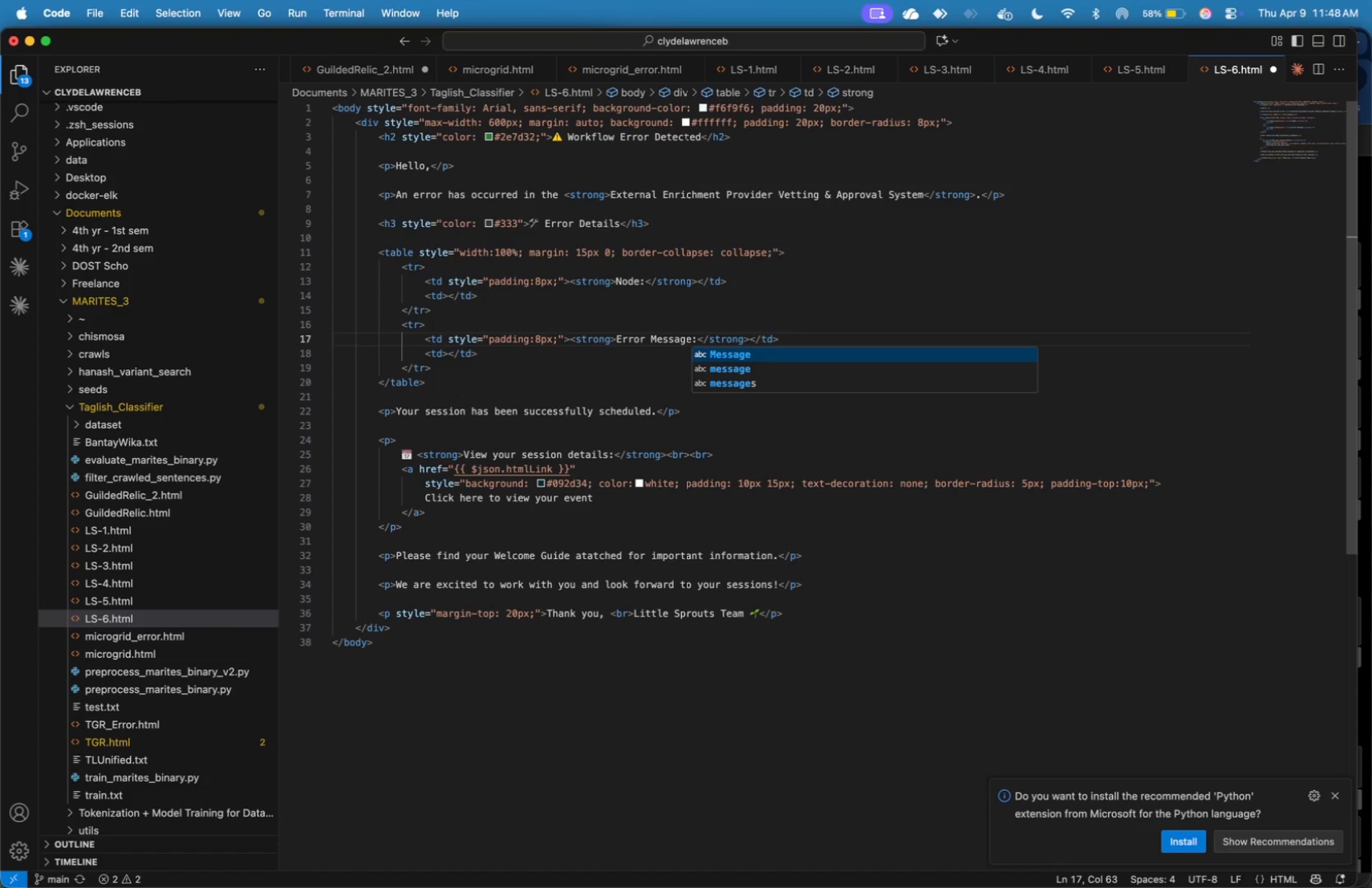 
key(ArrowRight)
 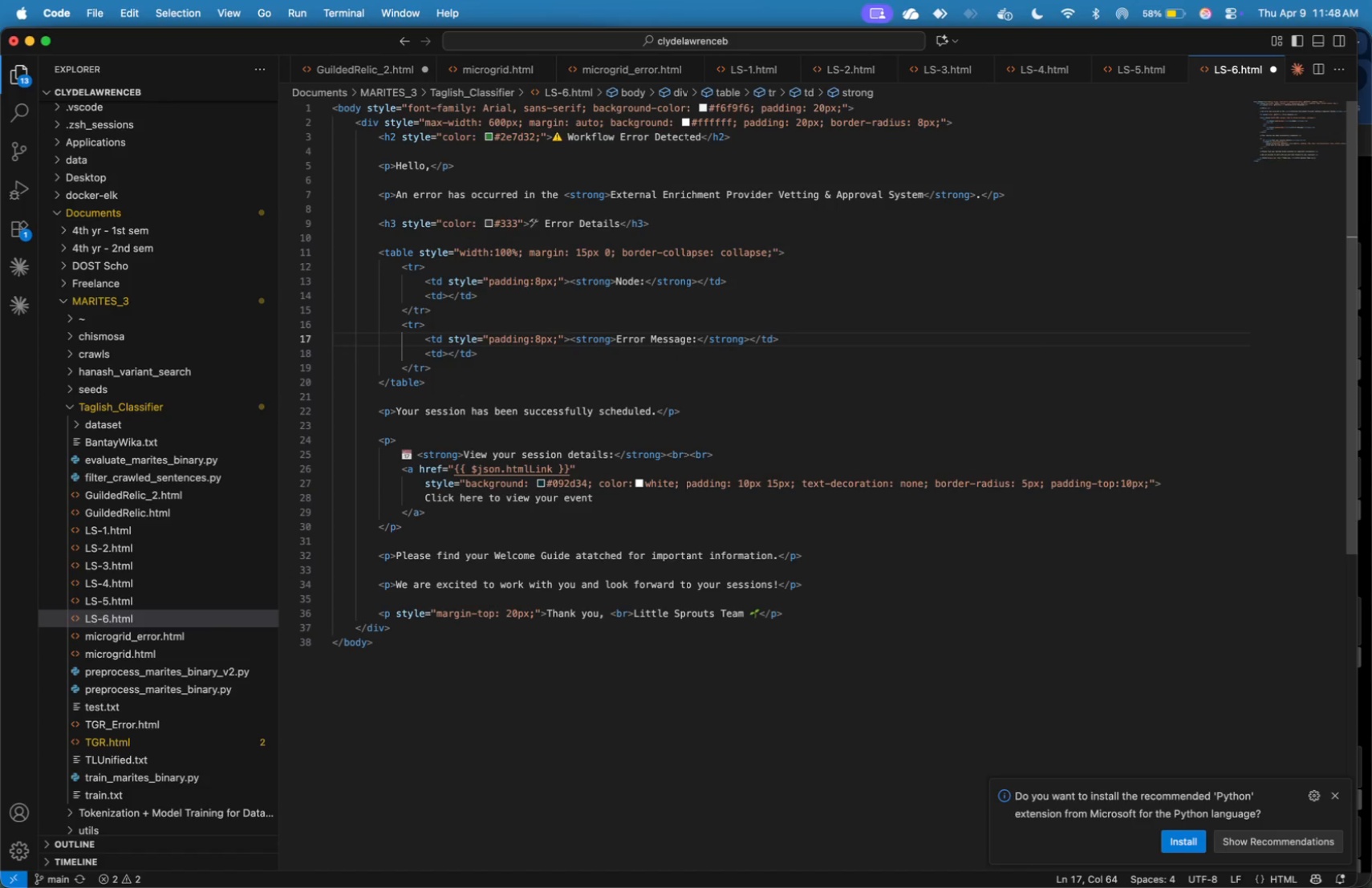 
key(ArrowDown)
 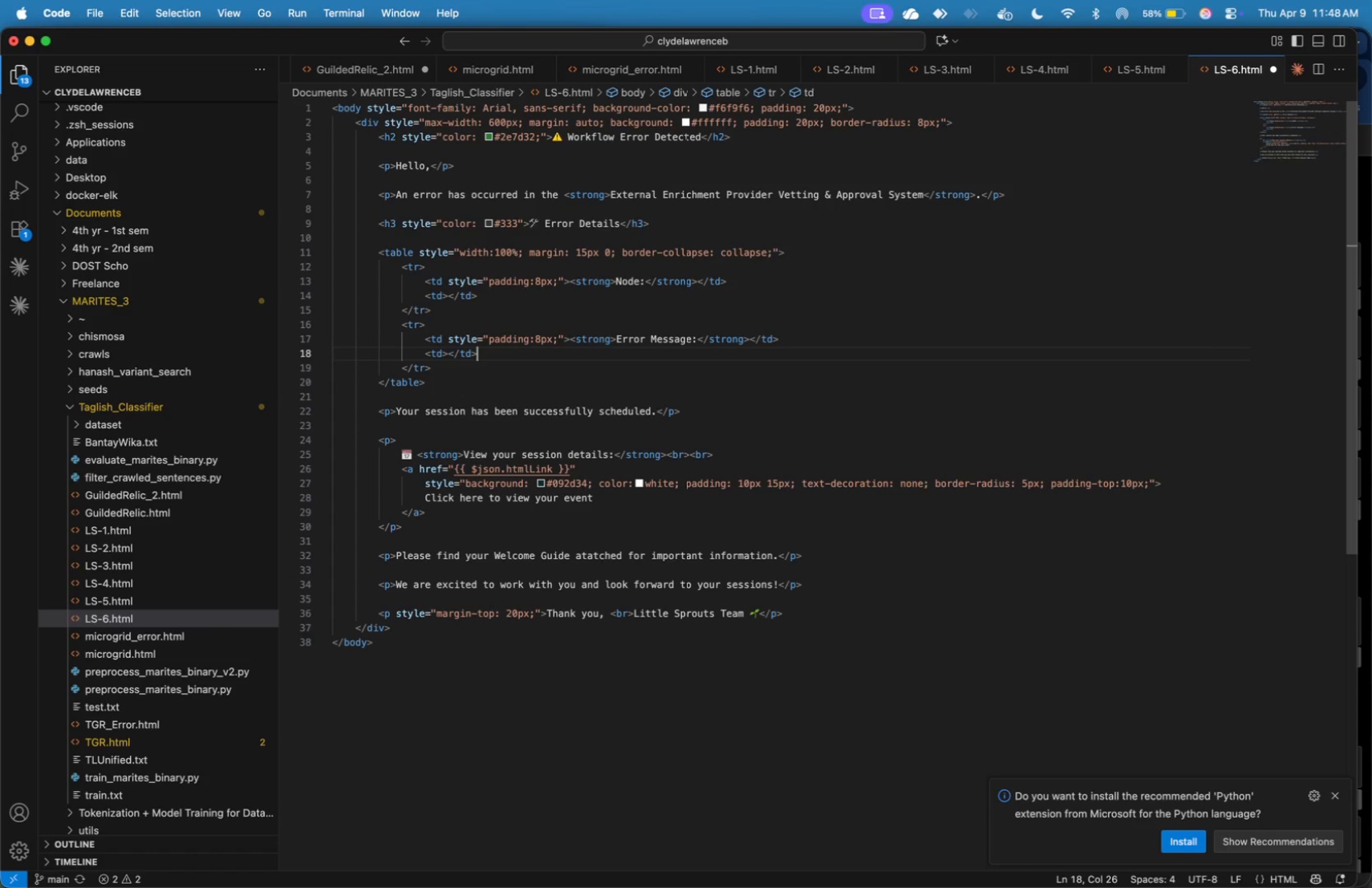 
hold_key(key=ArrowLeft, duration=1.14)
 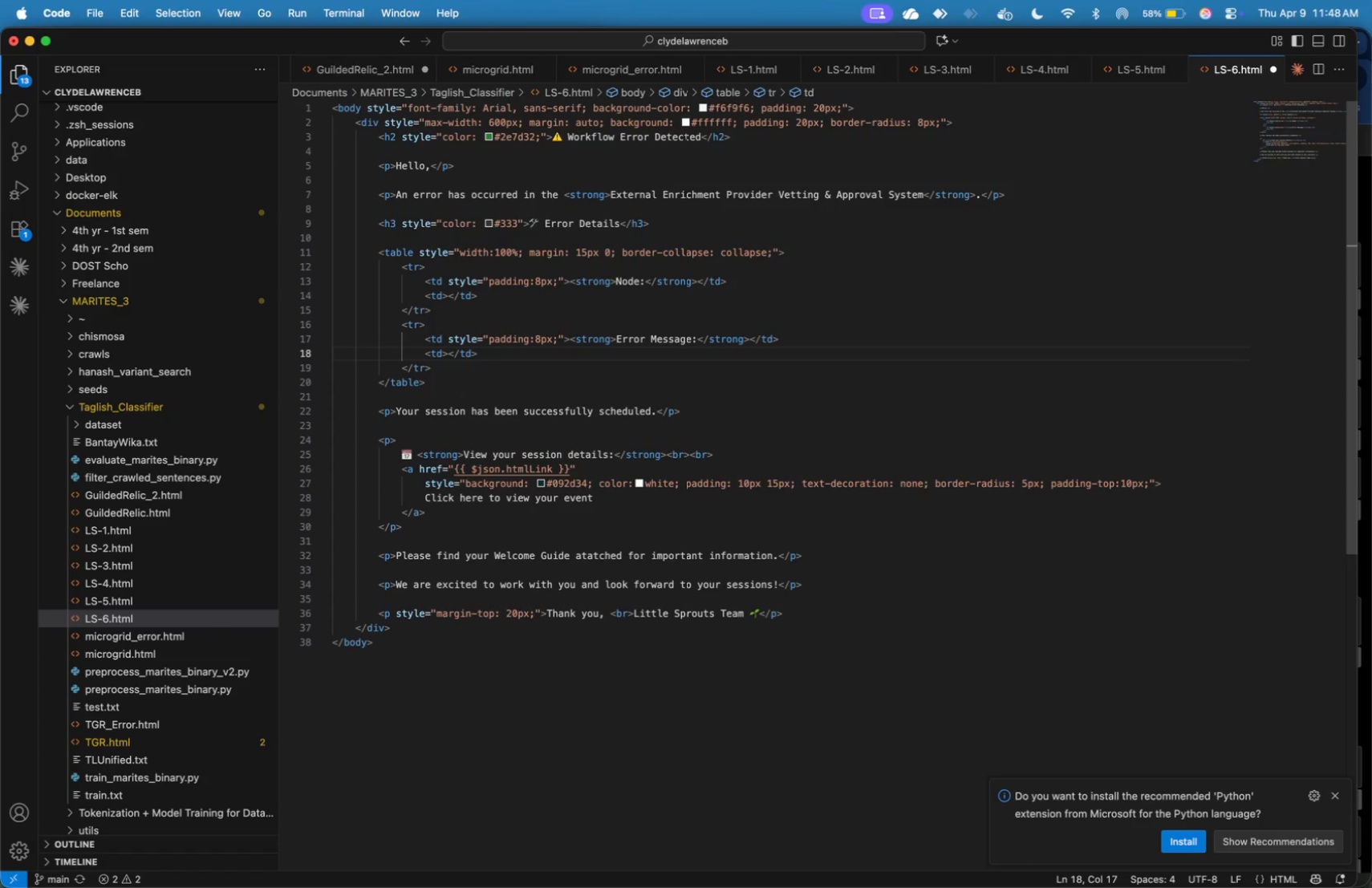 
key(ArrowRight)
 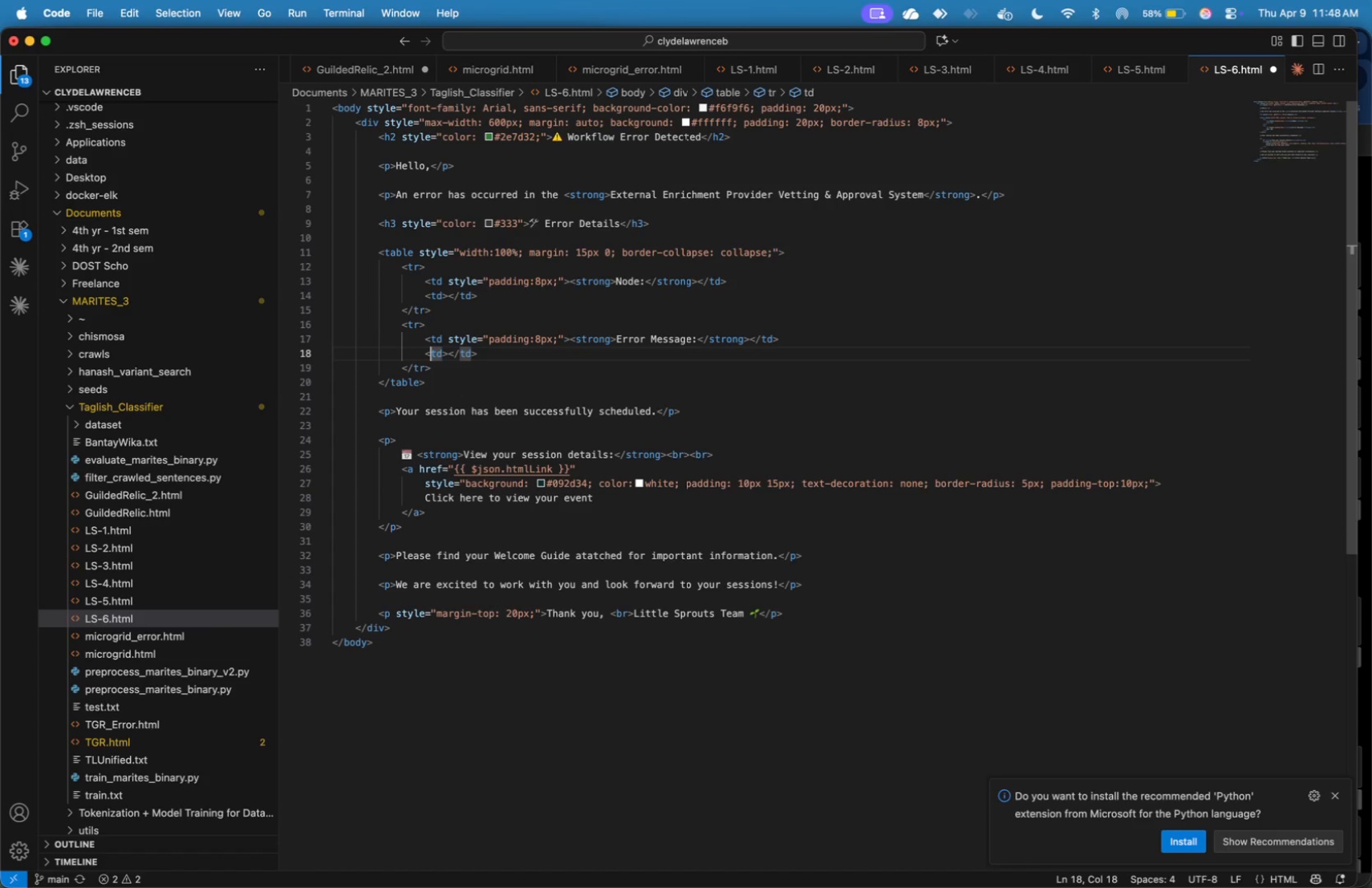 
key(ArrowRight)
 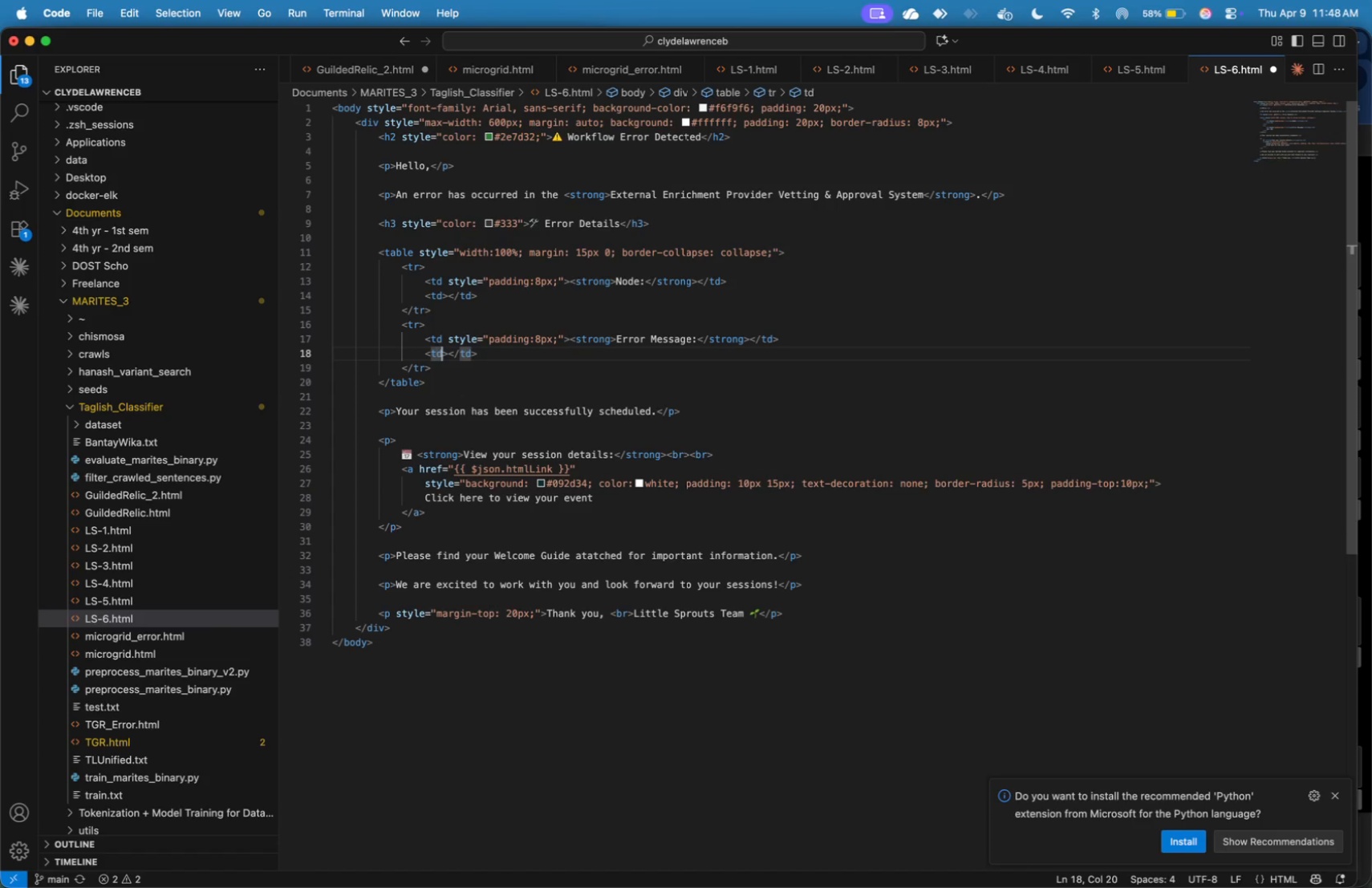 
key(ArrowRight)
 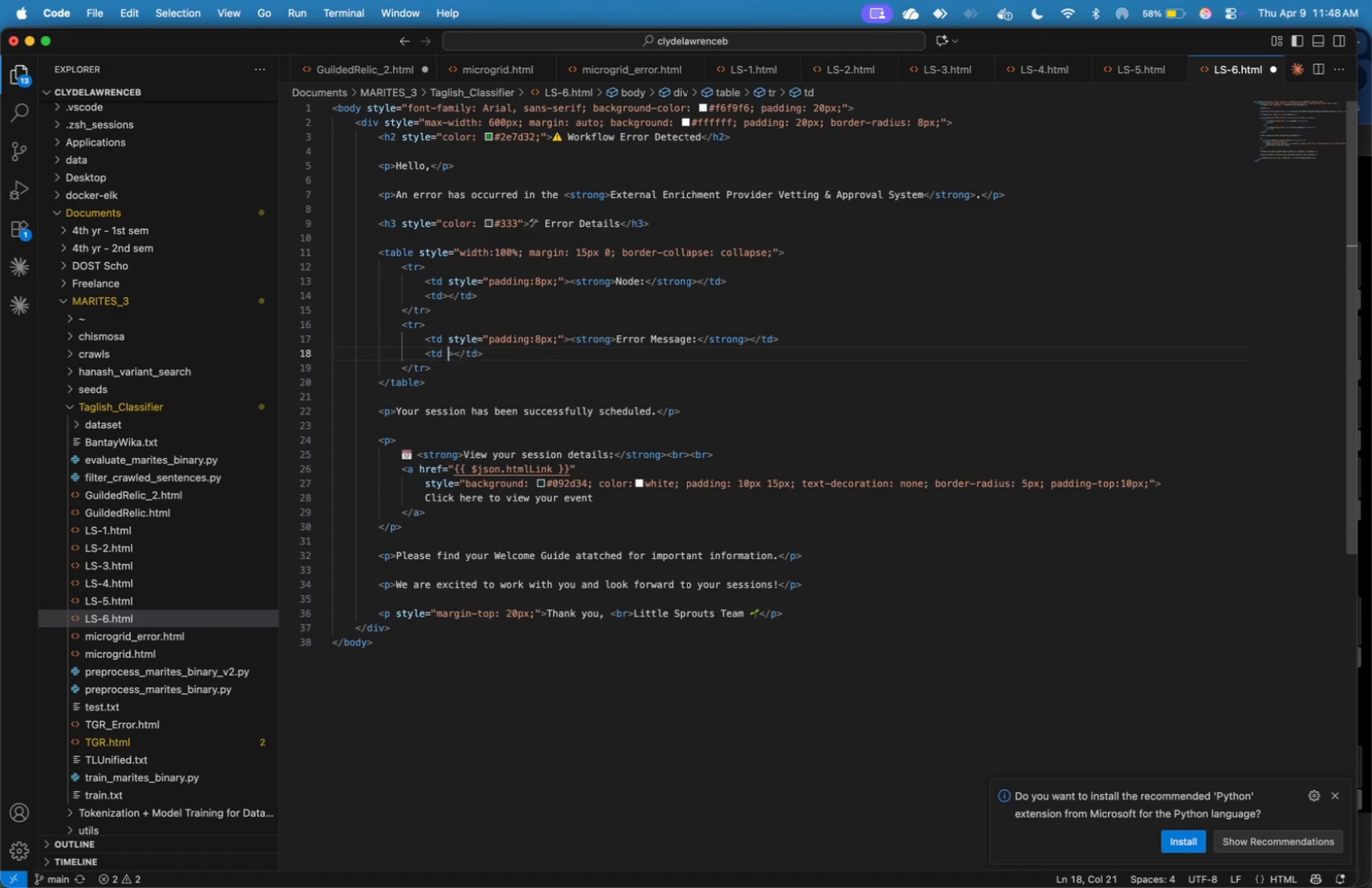 
type( style=color: #)
 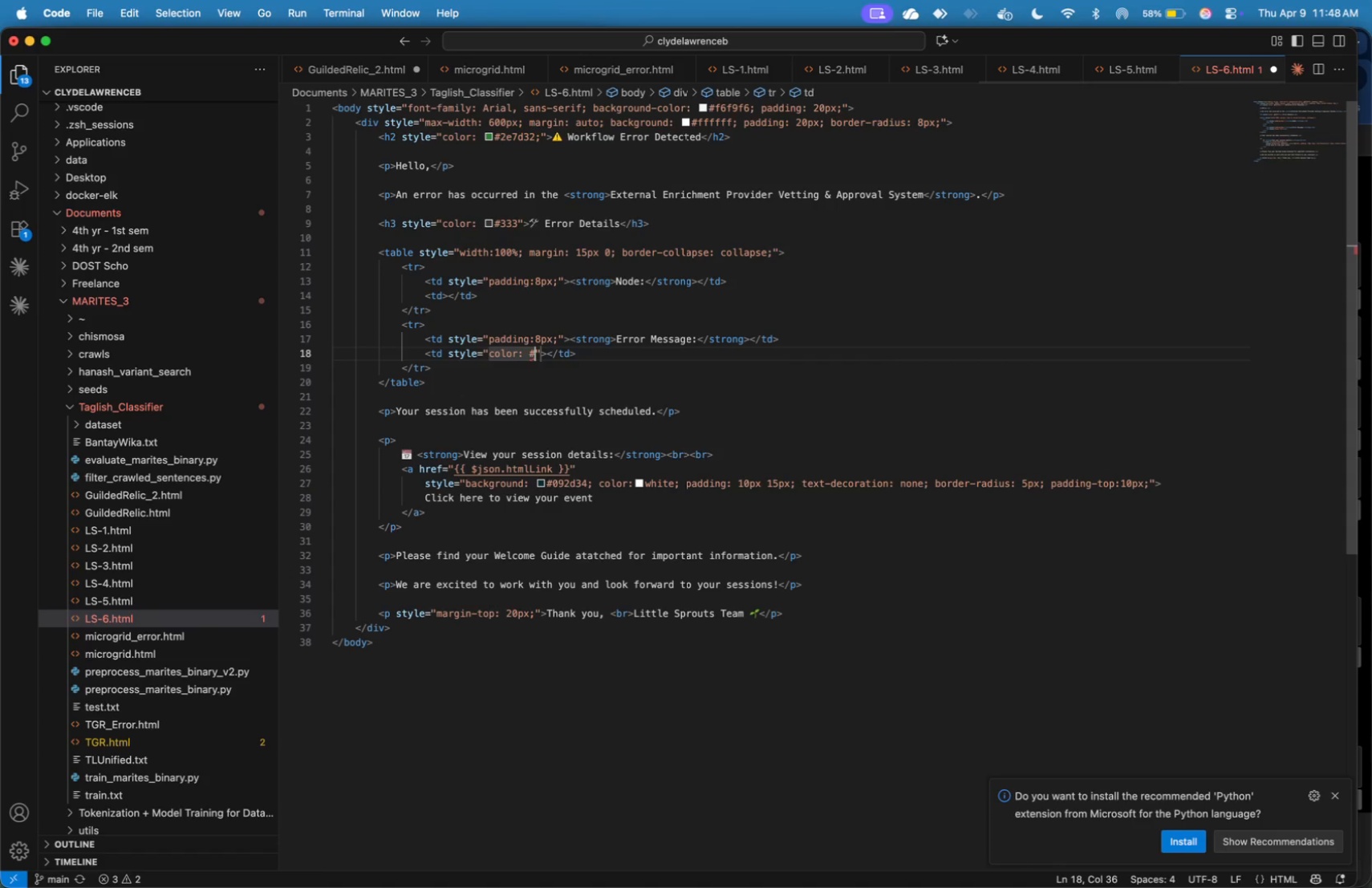 
type(c6c8c8)
key(Backspace)
key(Backspace)
key(Backspace)
key(Backspace)
type(2828)
 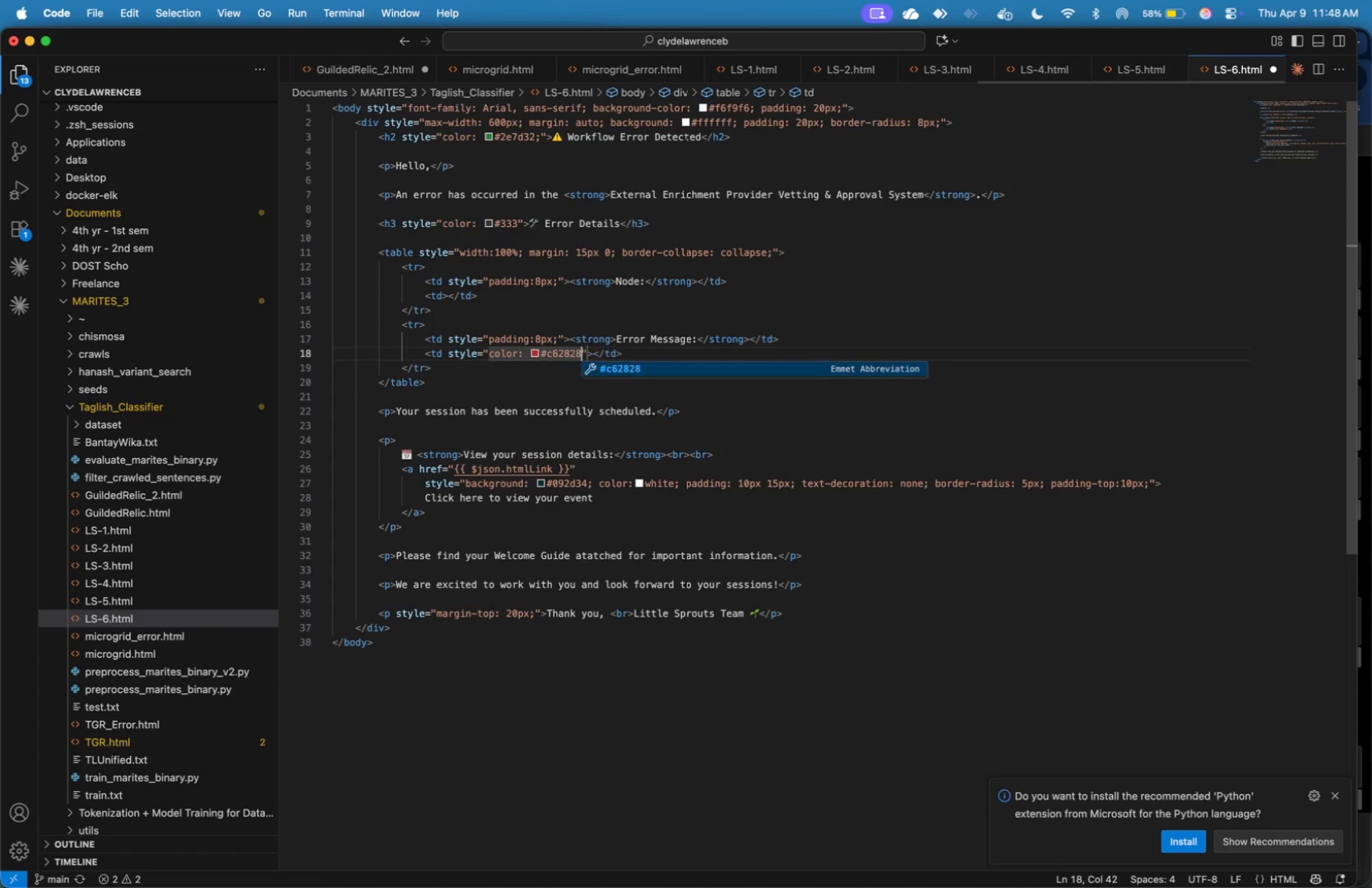 
key(ArrowRight)
 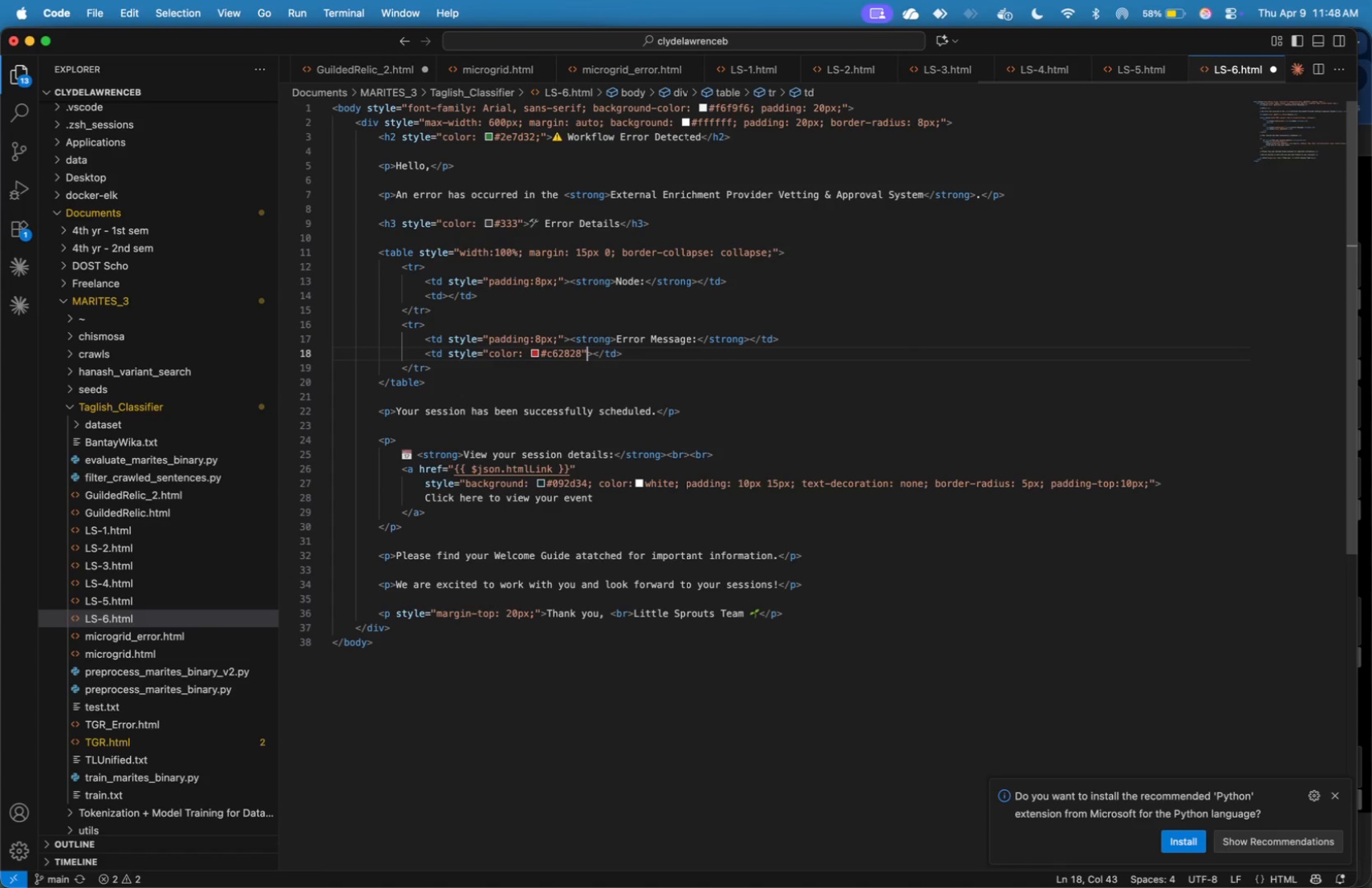 
key(ArrowRight)
 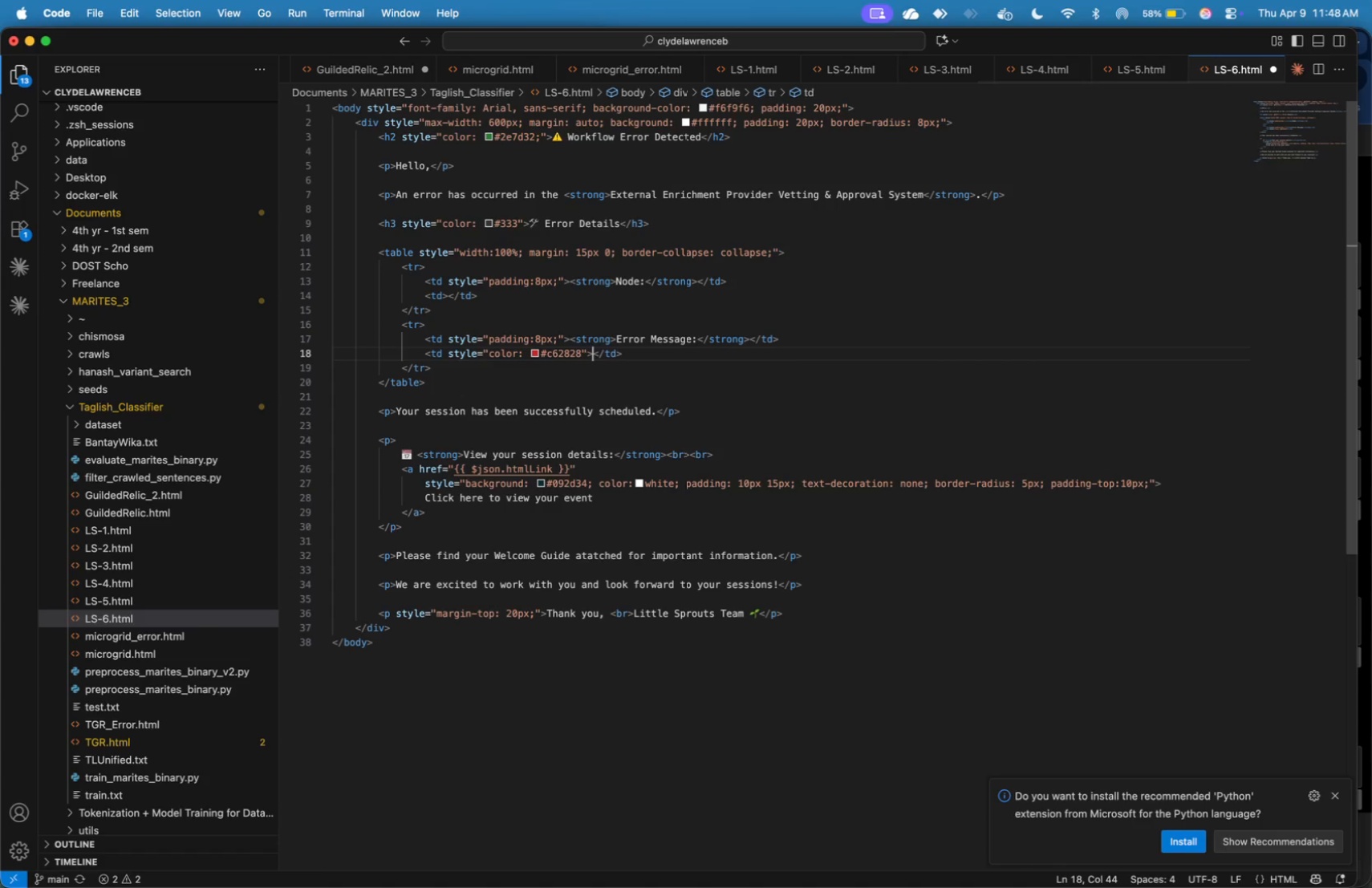 
key(ArrowRight)
 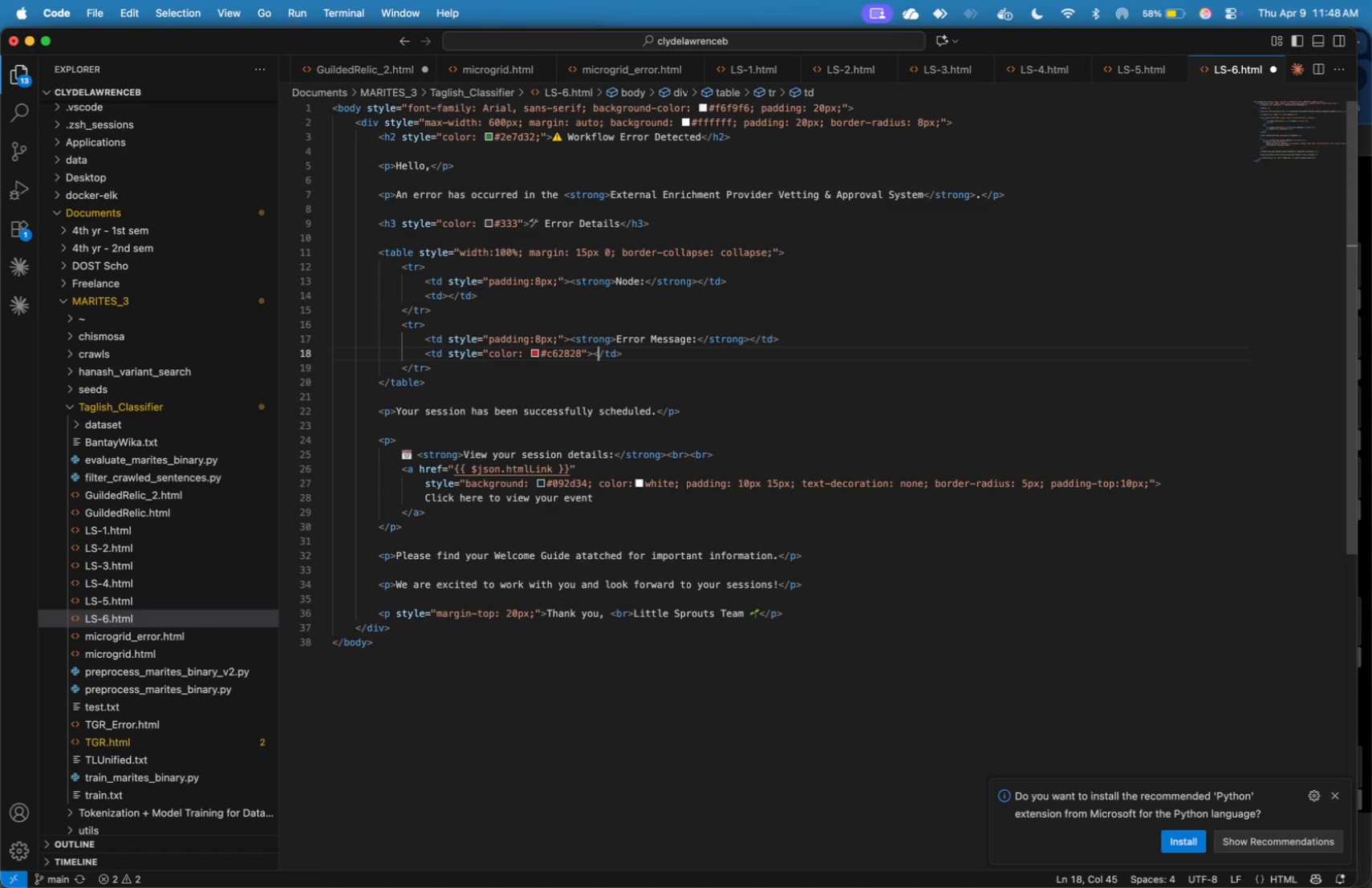 
key(ArrowLeft)
 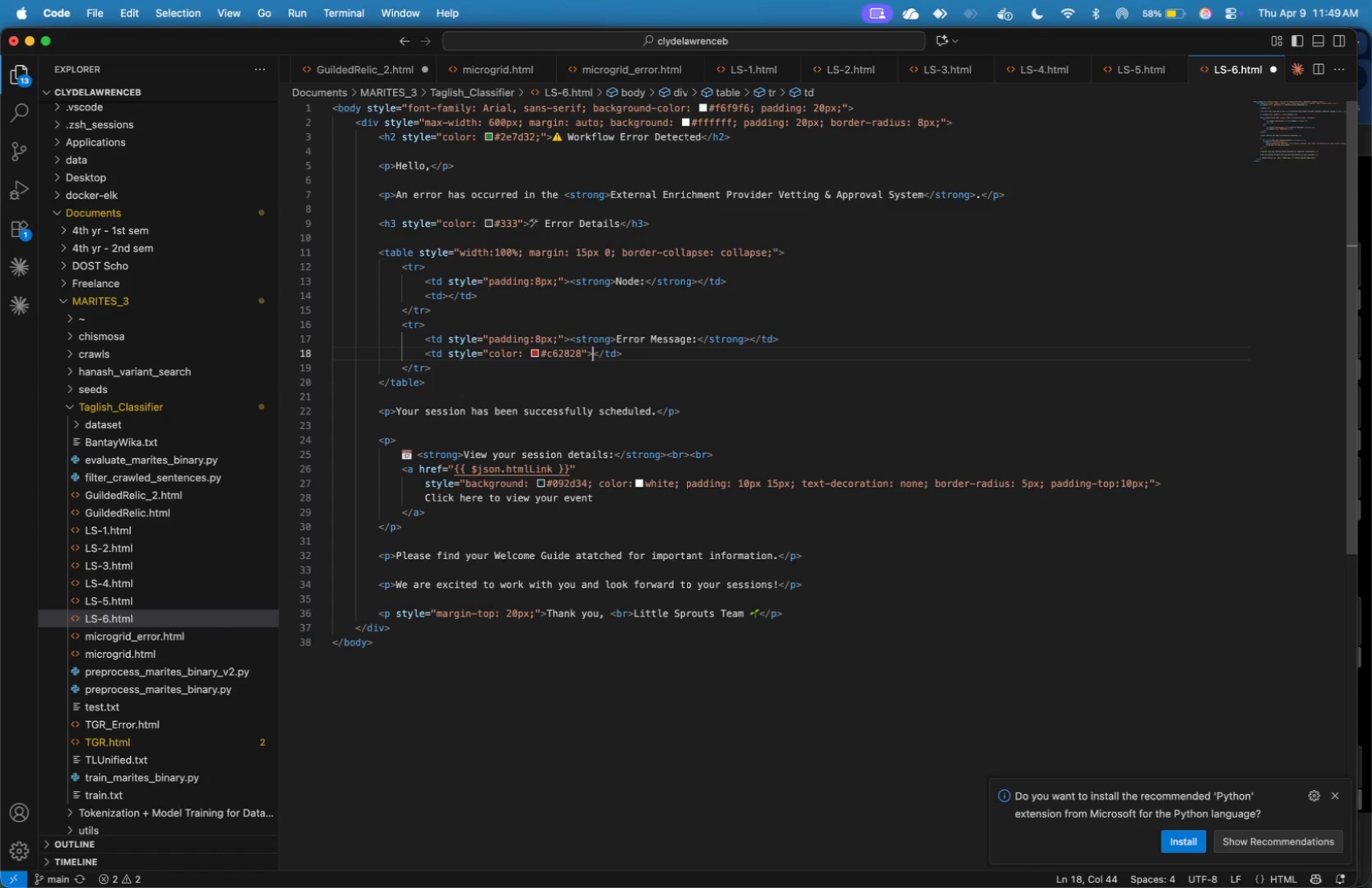 
key(ArrowDown)
 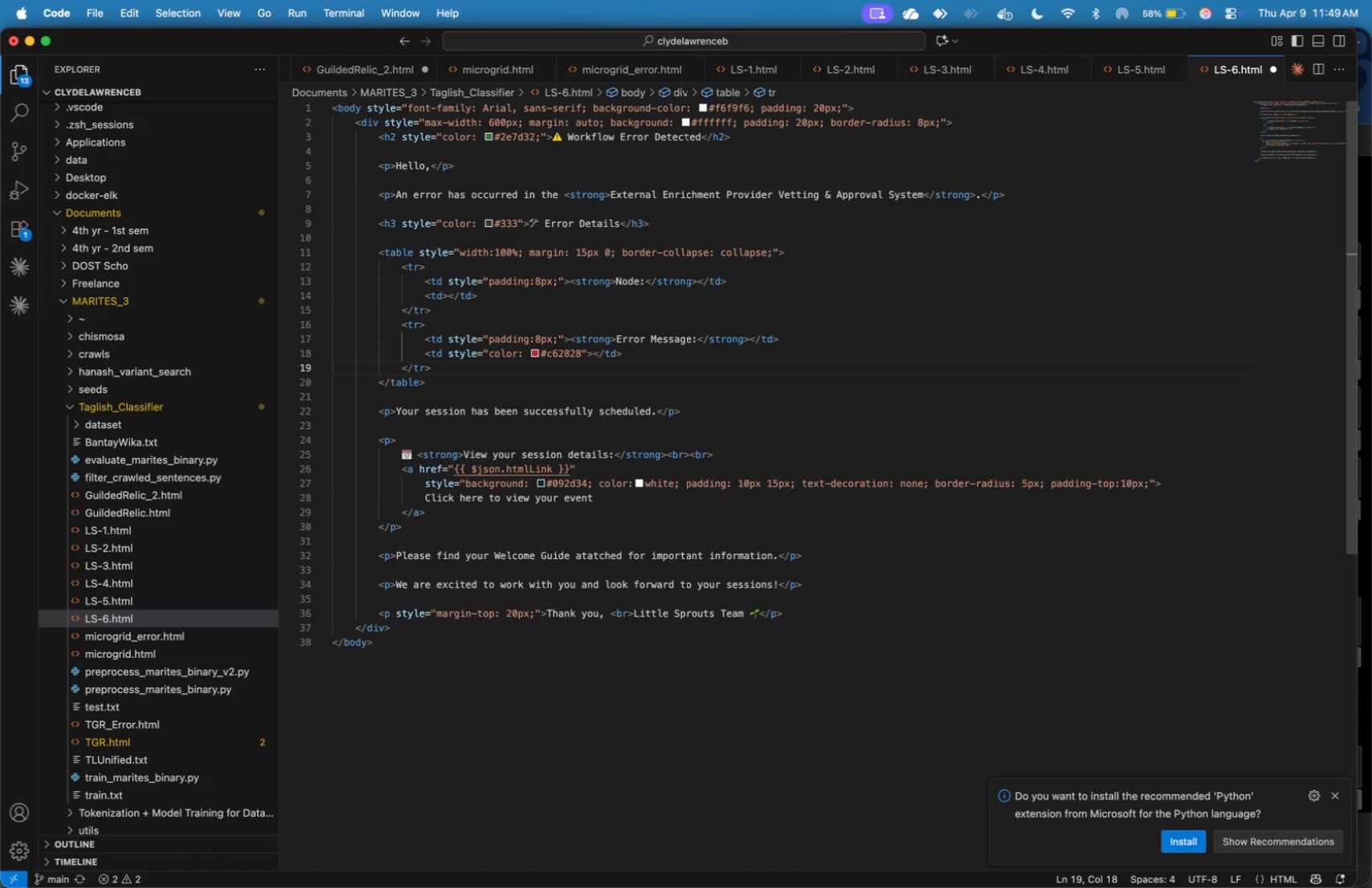 
key(Enter)
 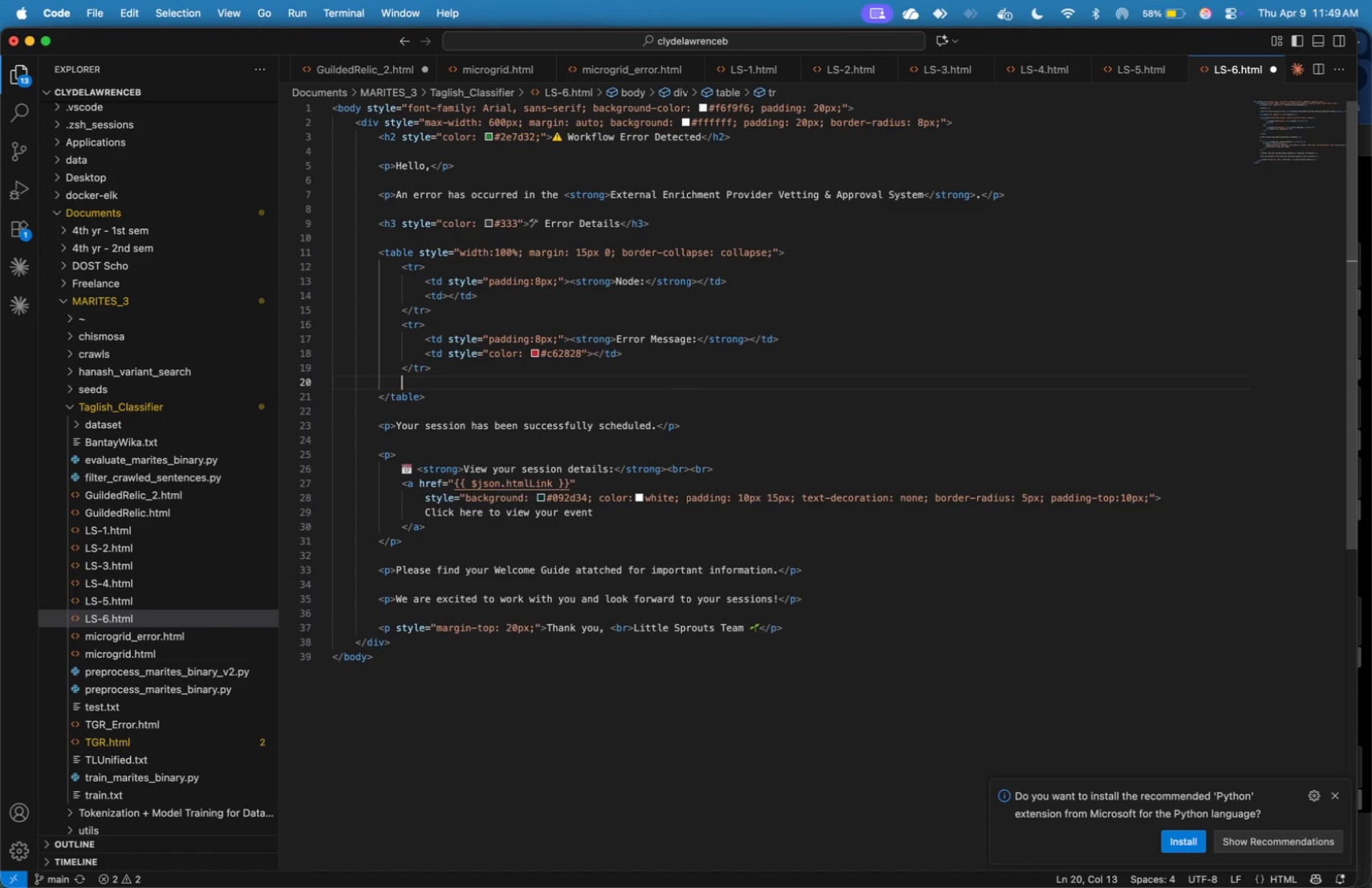 
key(Meta+V)
 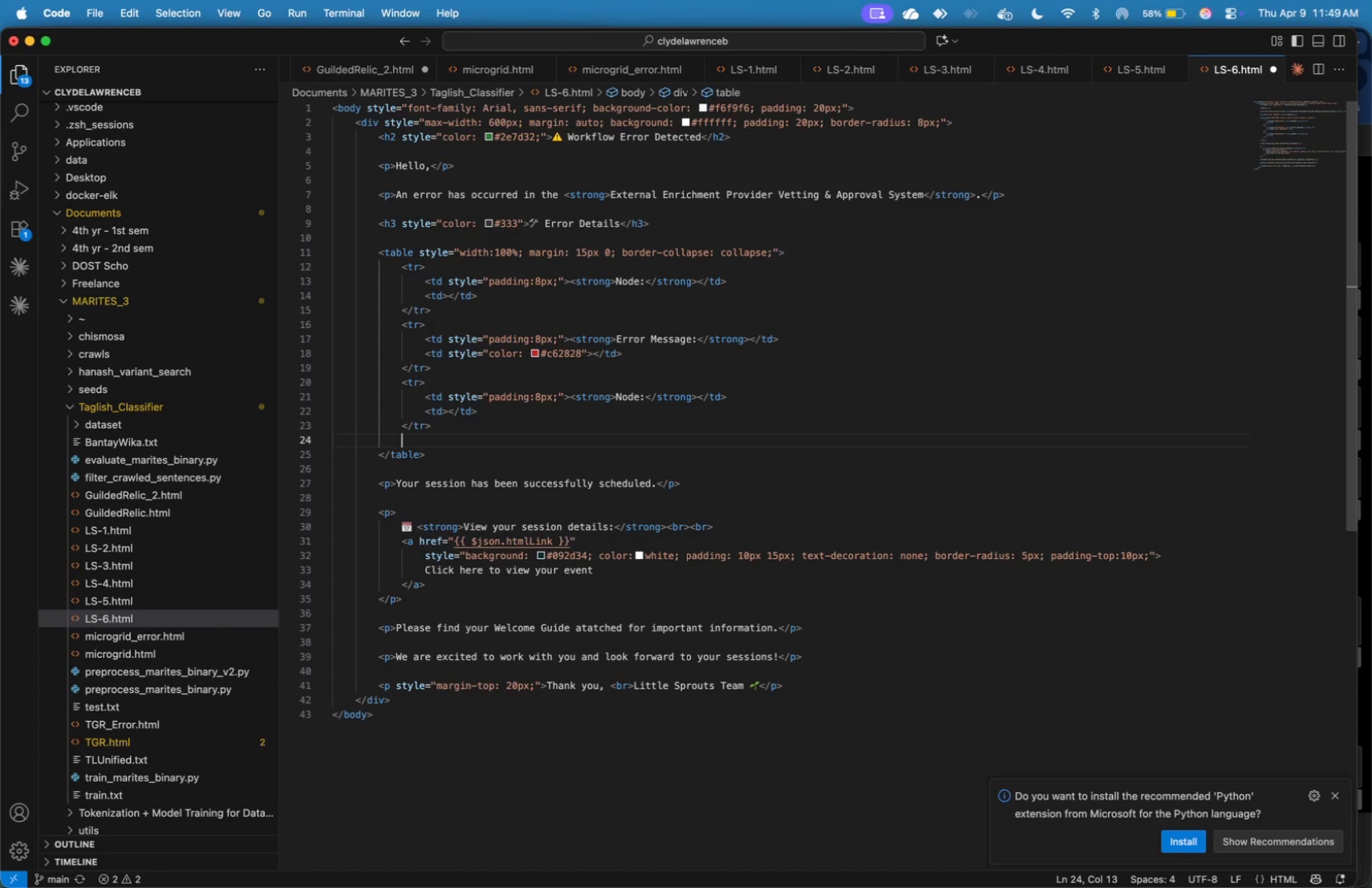 
wait(5.23)
 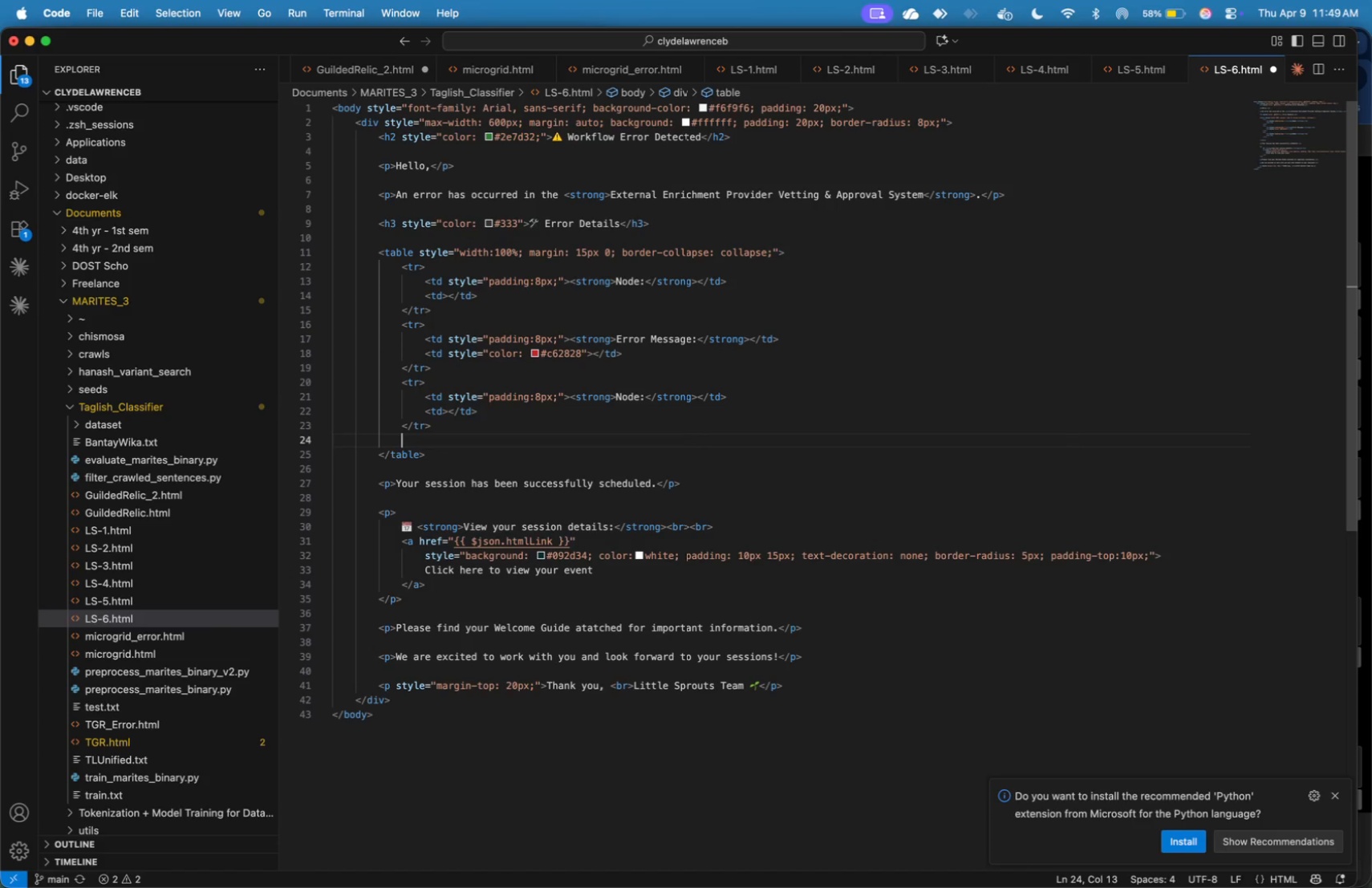 
key(ArrowUp)
 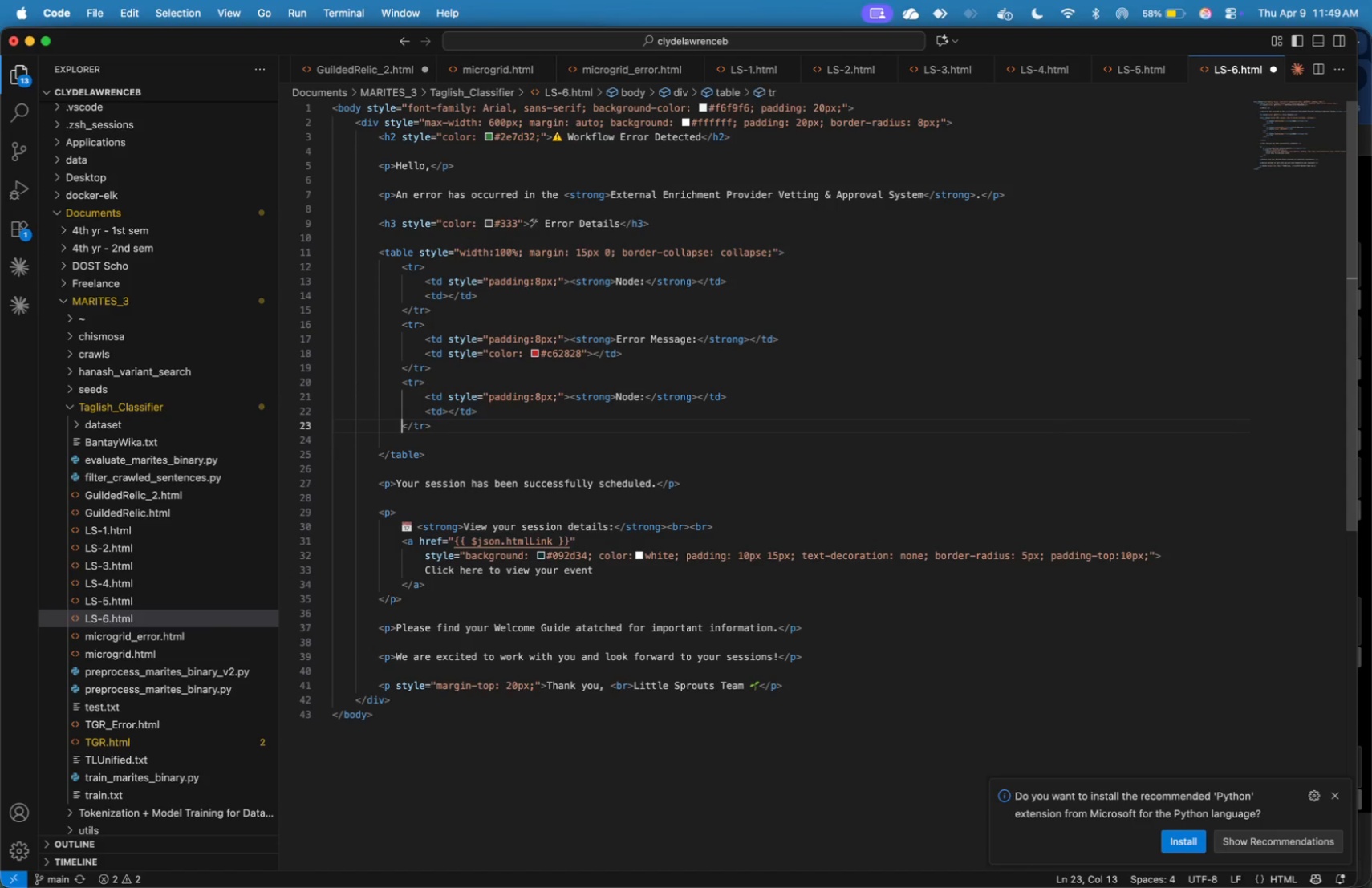 
key(ArrowUp)
 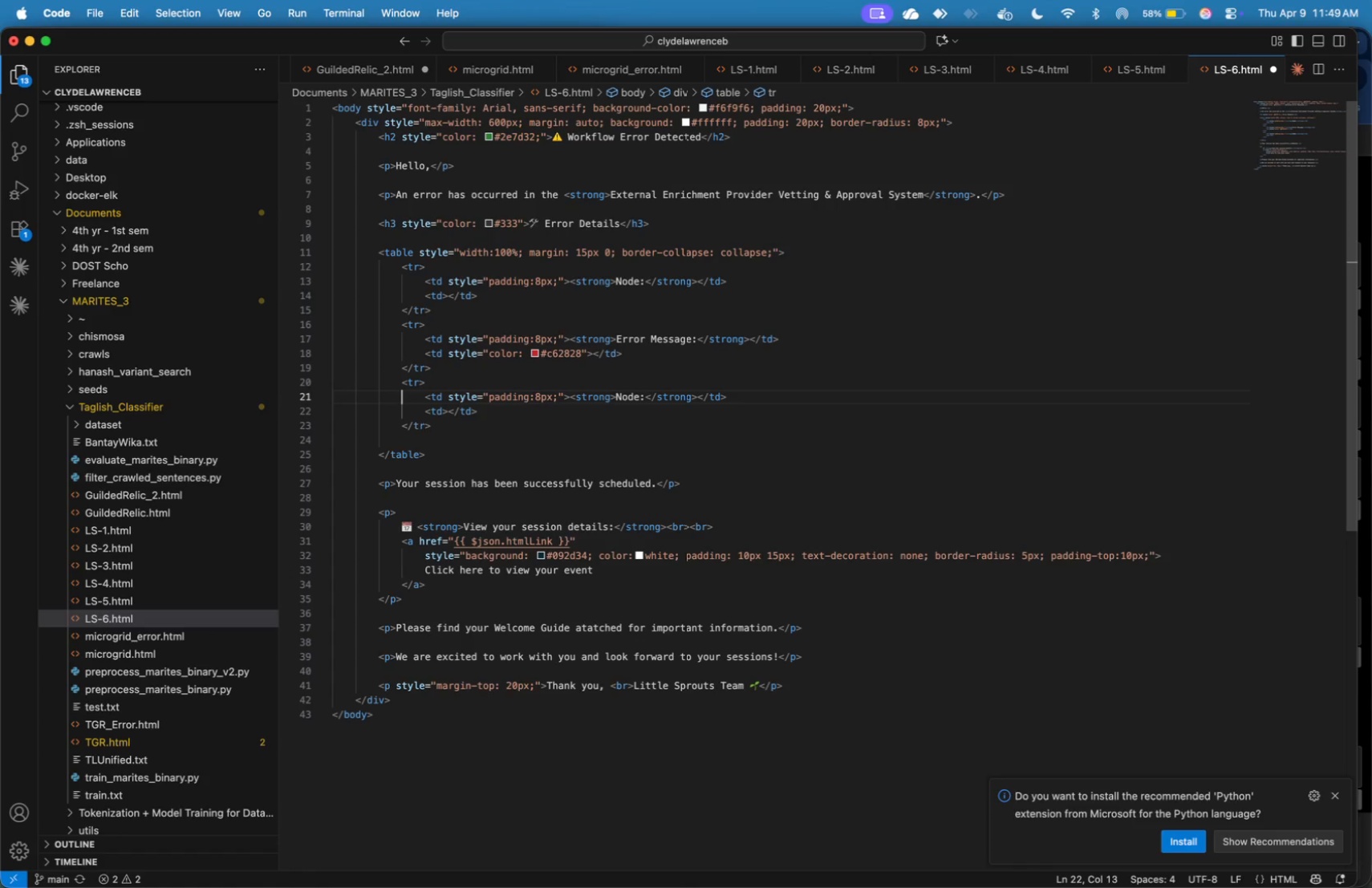 
key(ArrowUp)
 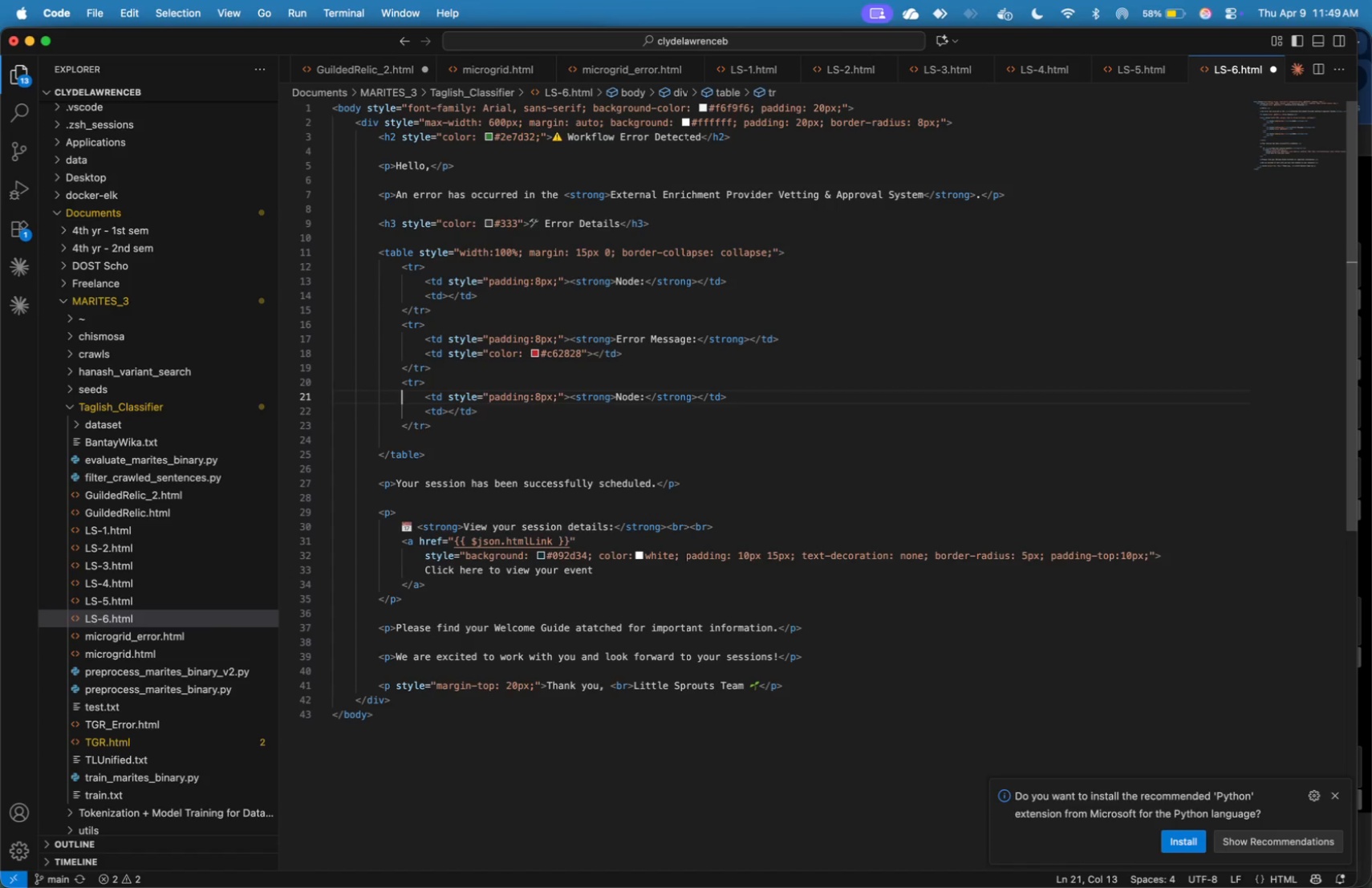 
key(ArrowDown)
 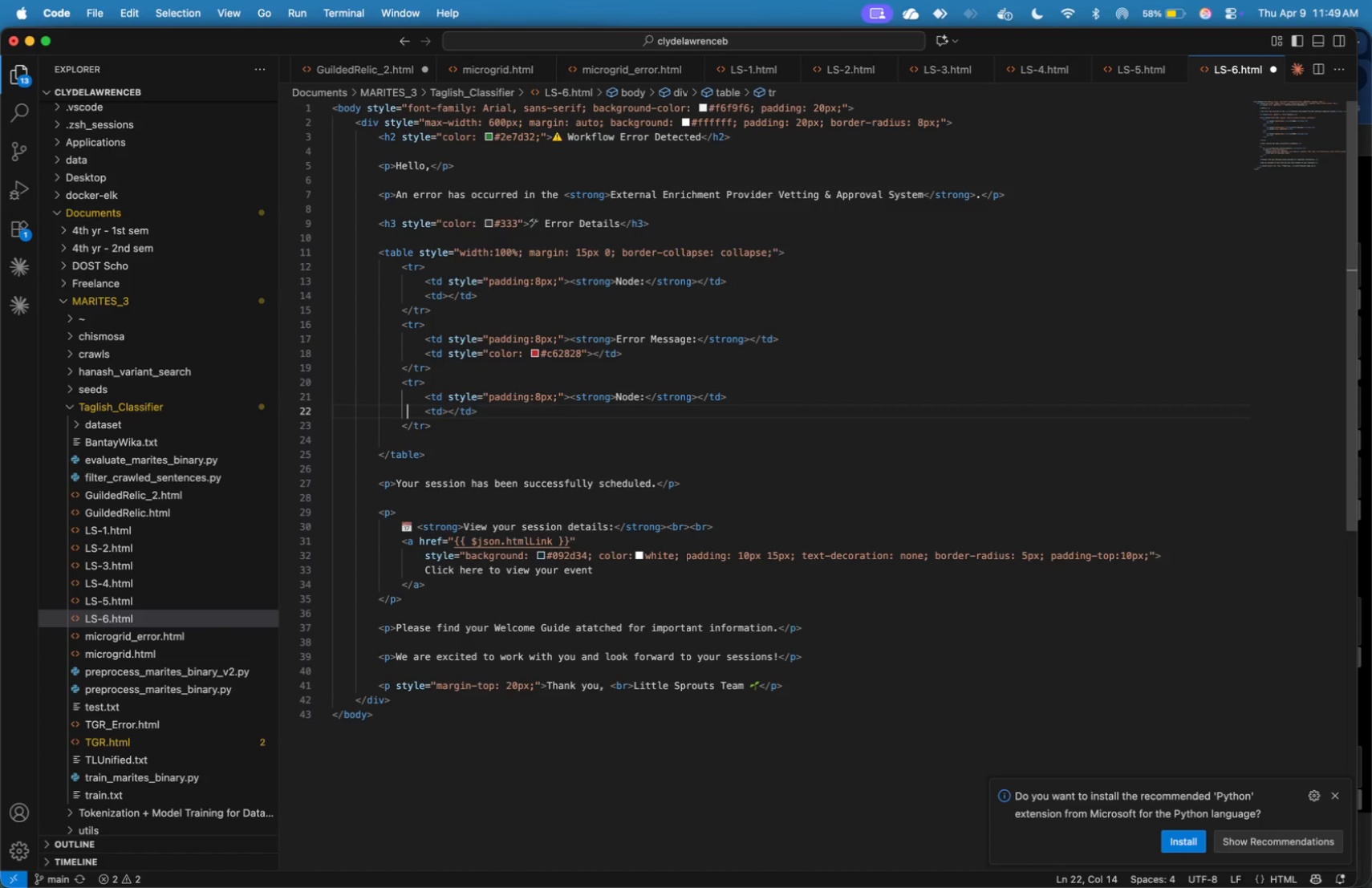 
hold_key(key=ArrowRight, duration=0.99)
 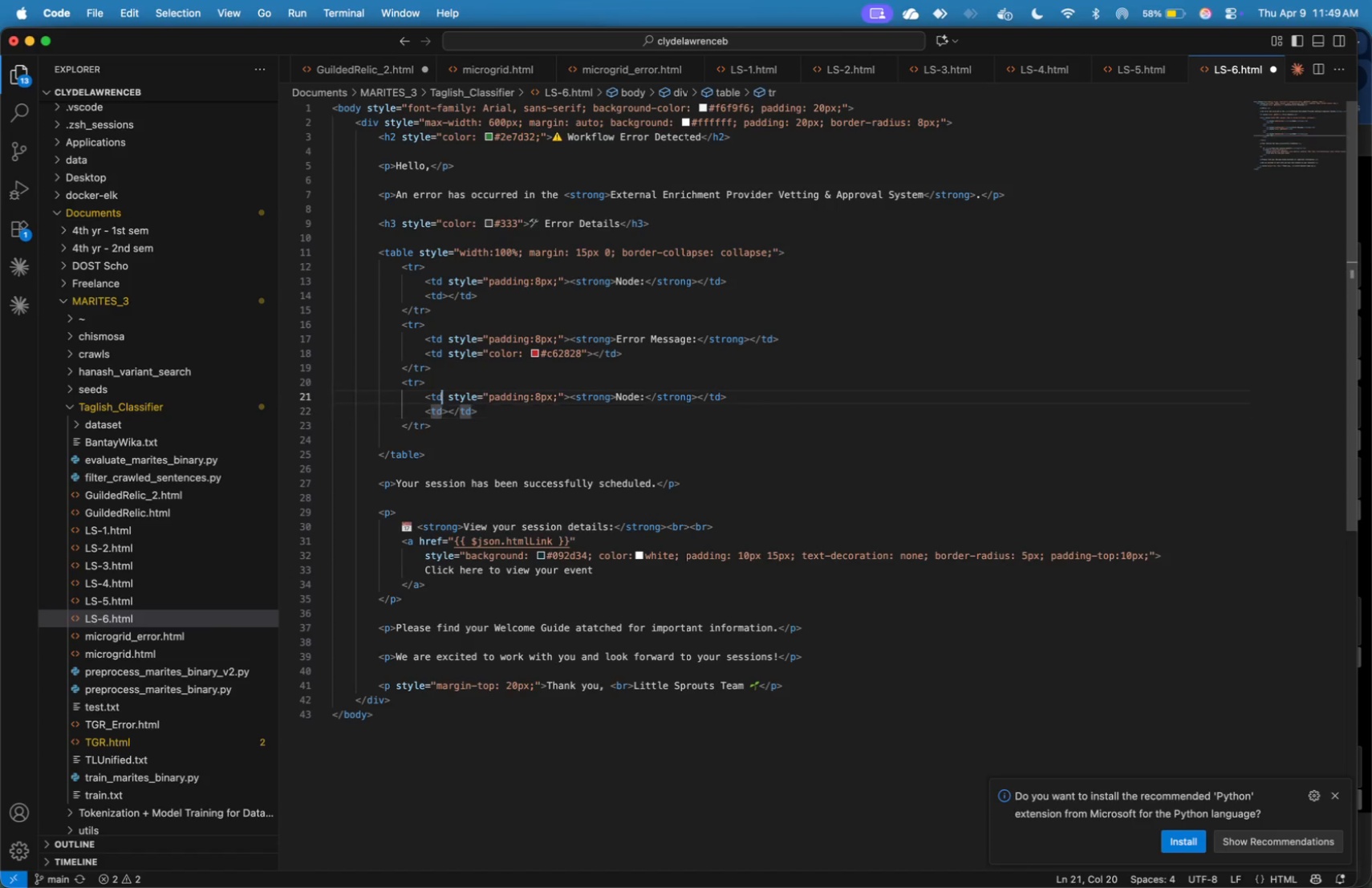 
key(ArrowUp)
 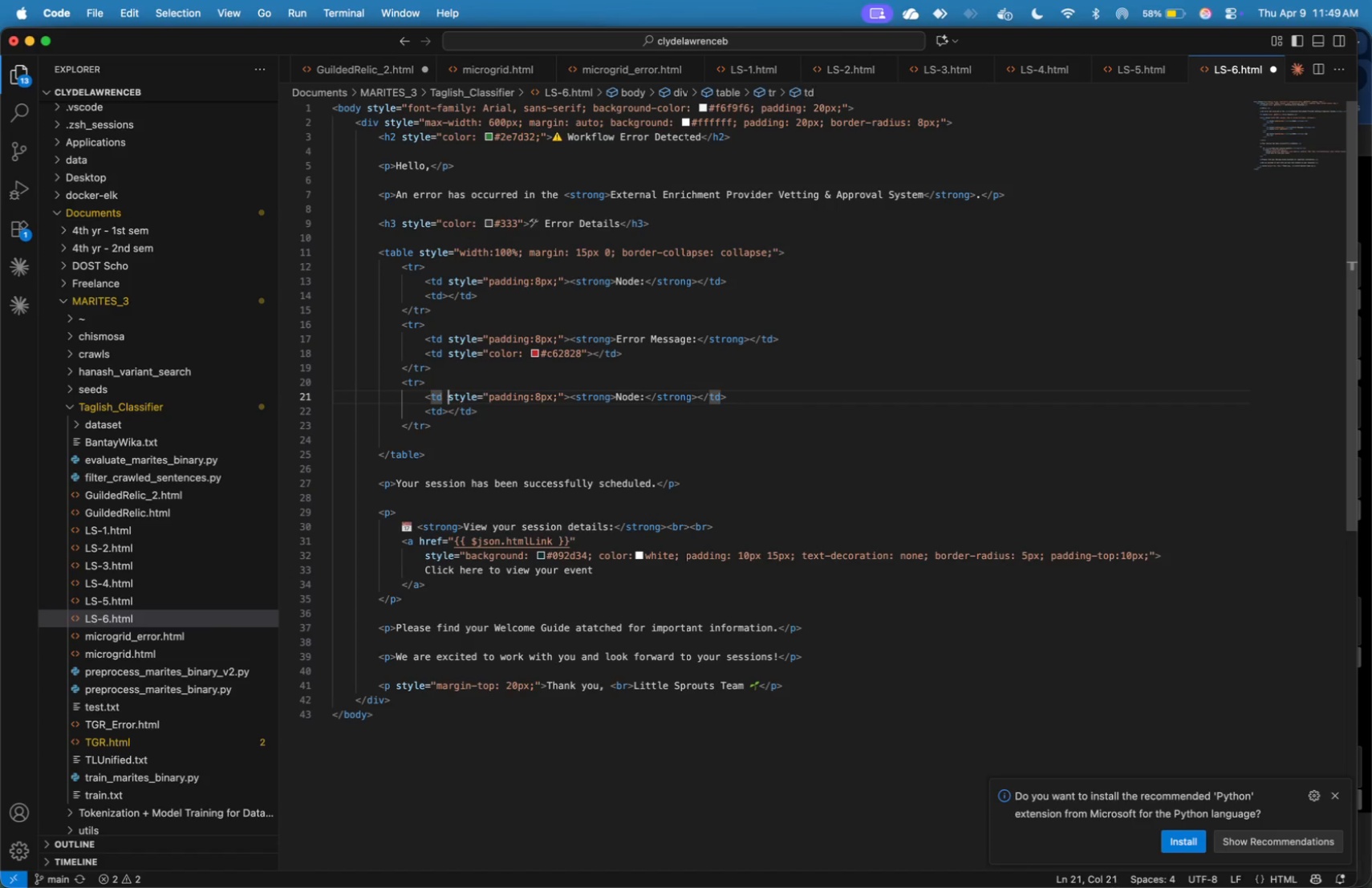 
hold_key(key=ArrowRight, duration=0.45)
 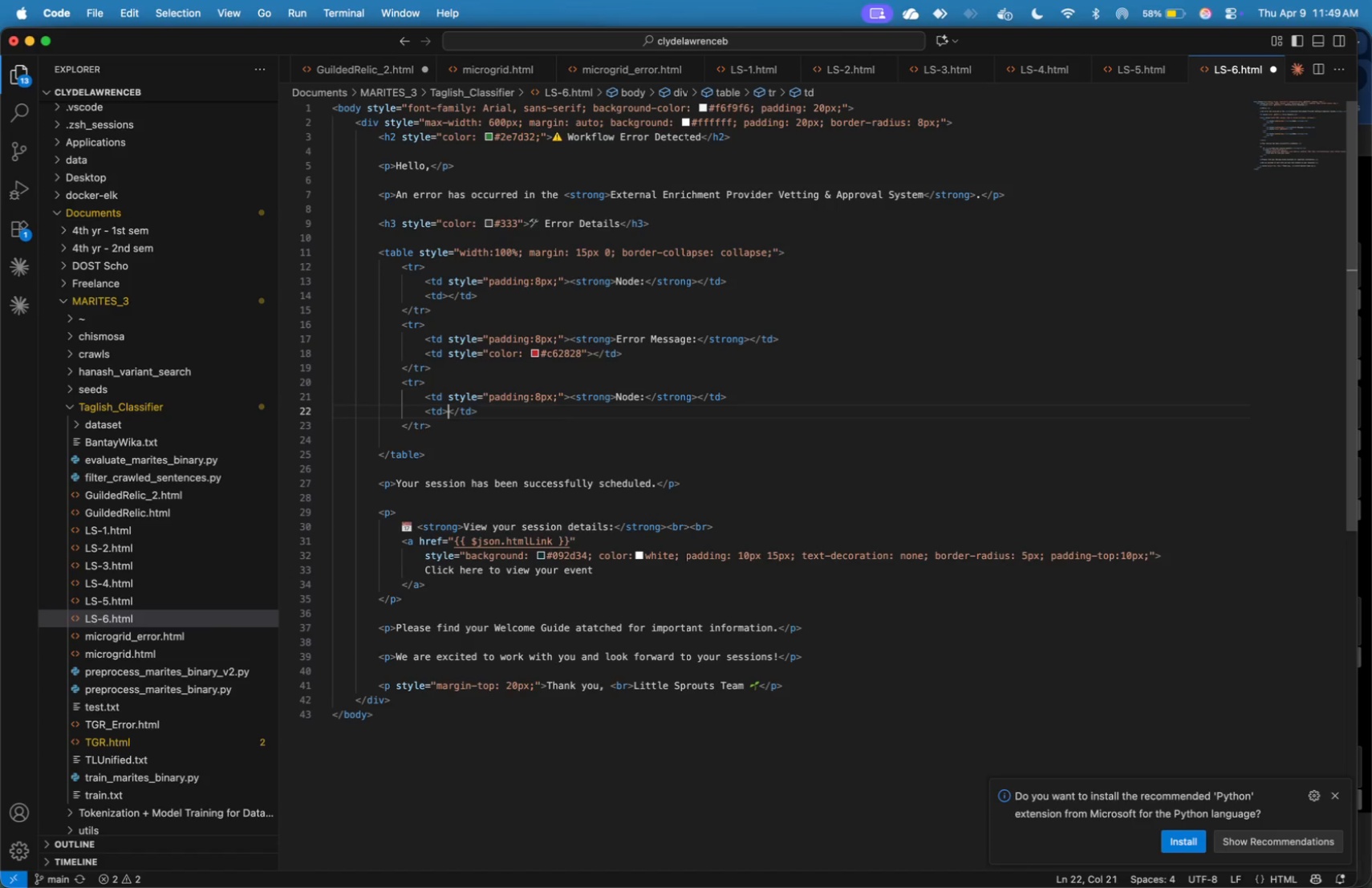 
key(ArrowDown)
 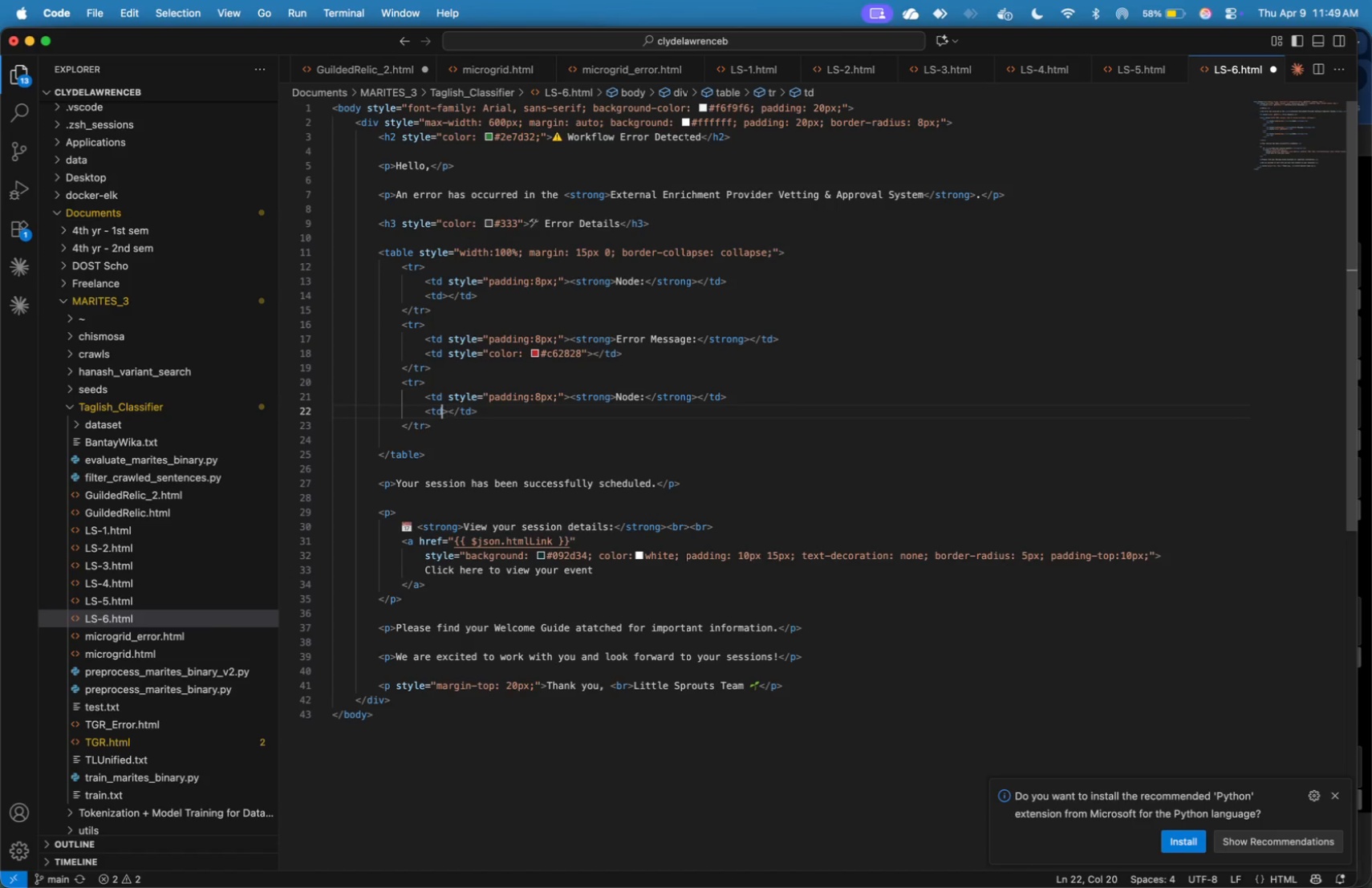 
key(ArrowLeft)
 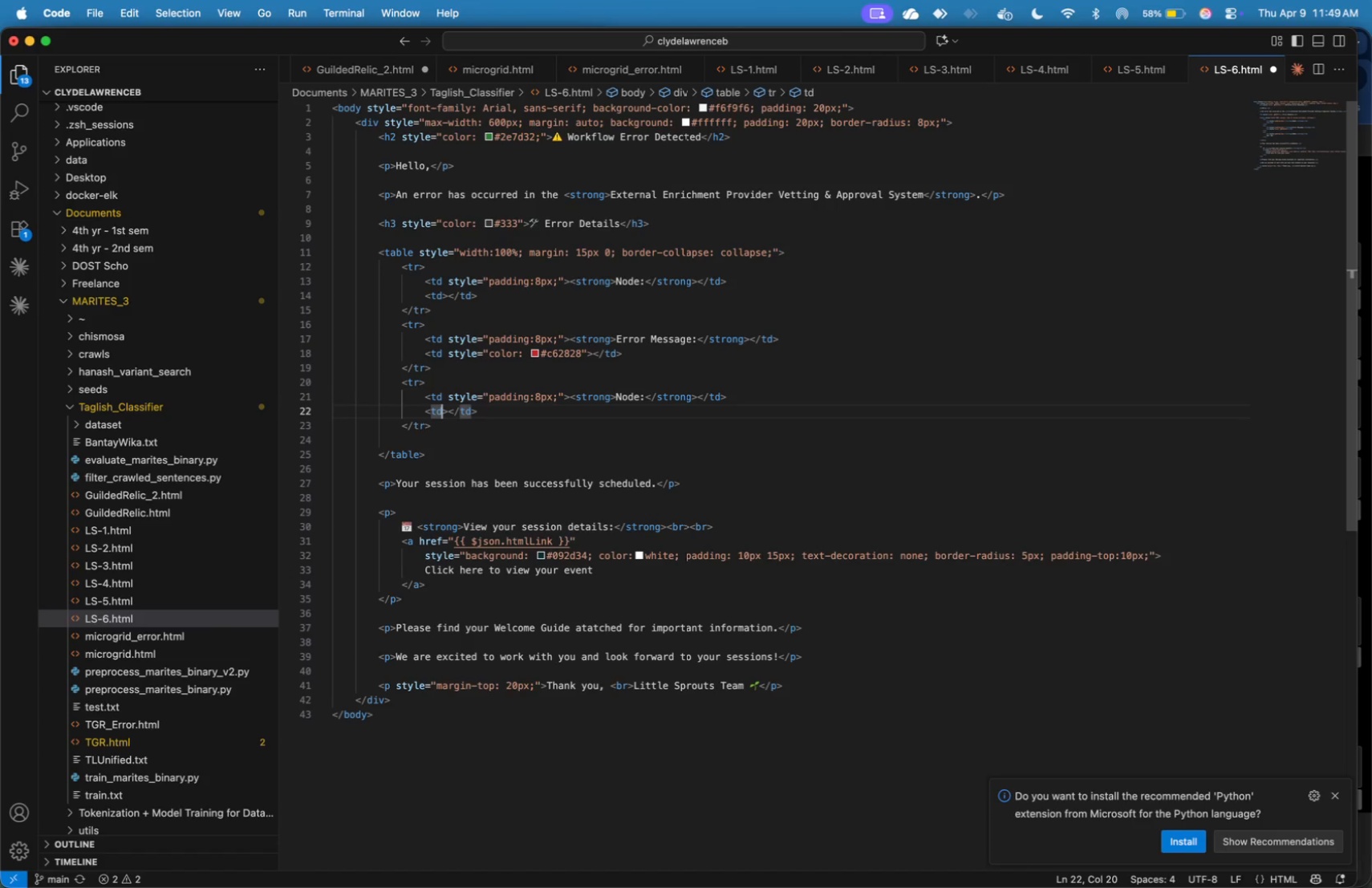 
key(ArrowRight)
 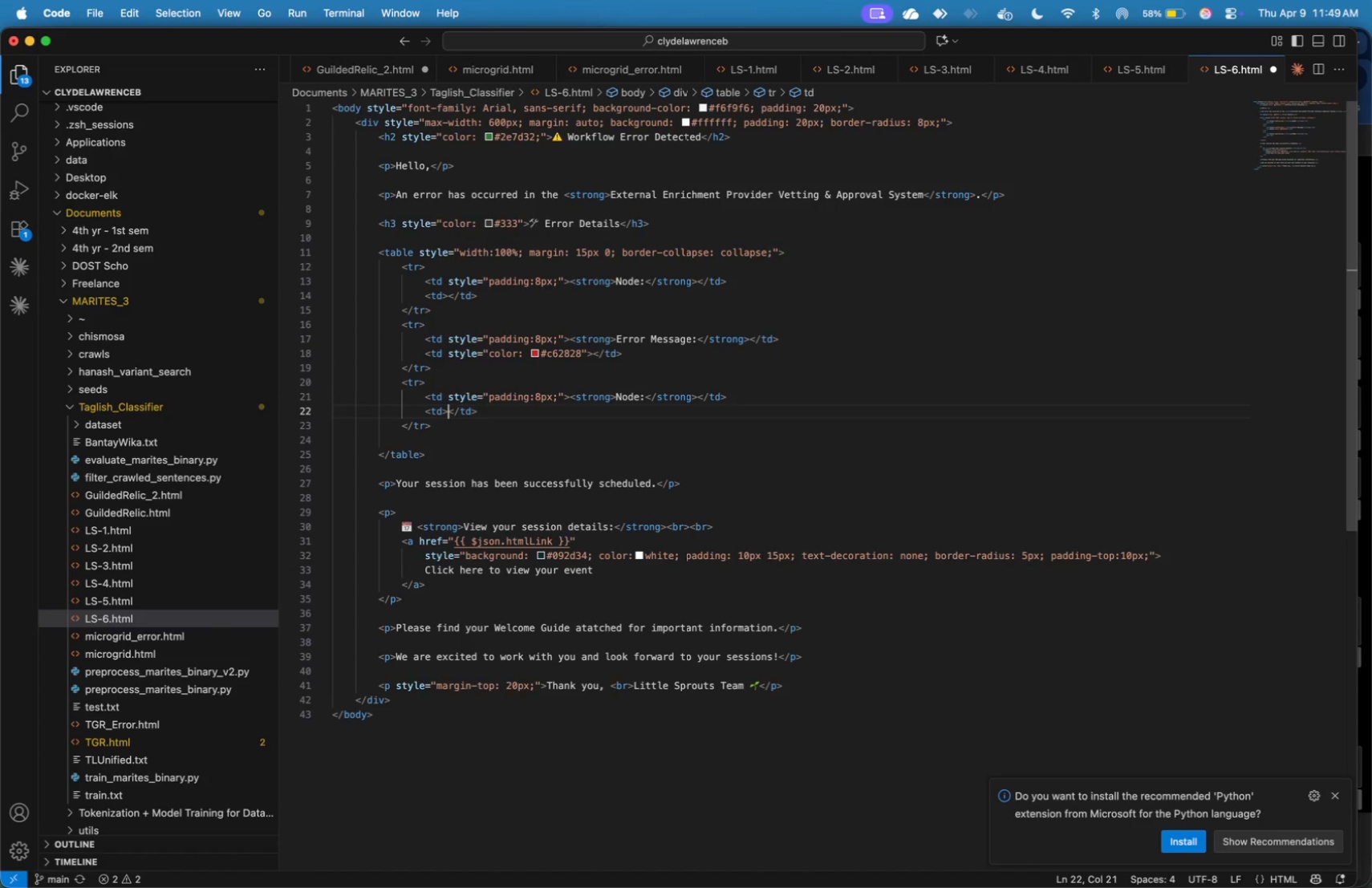 
key(Shift+BracketLeft)
 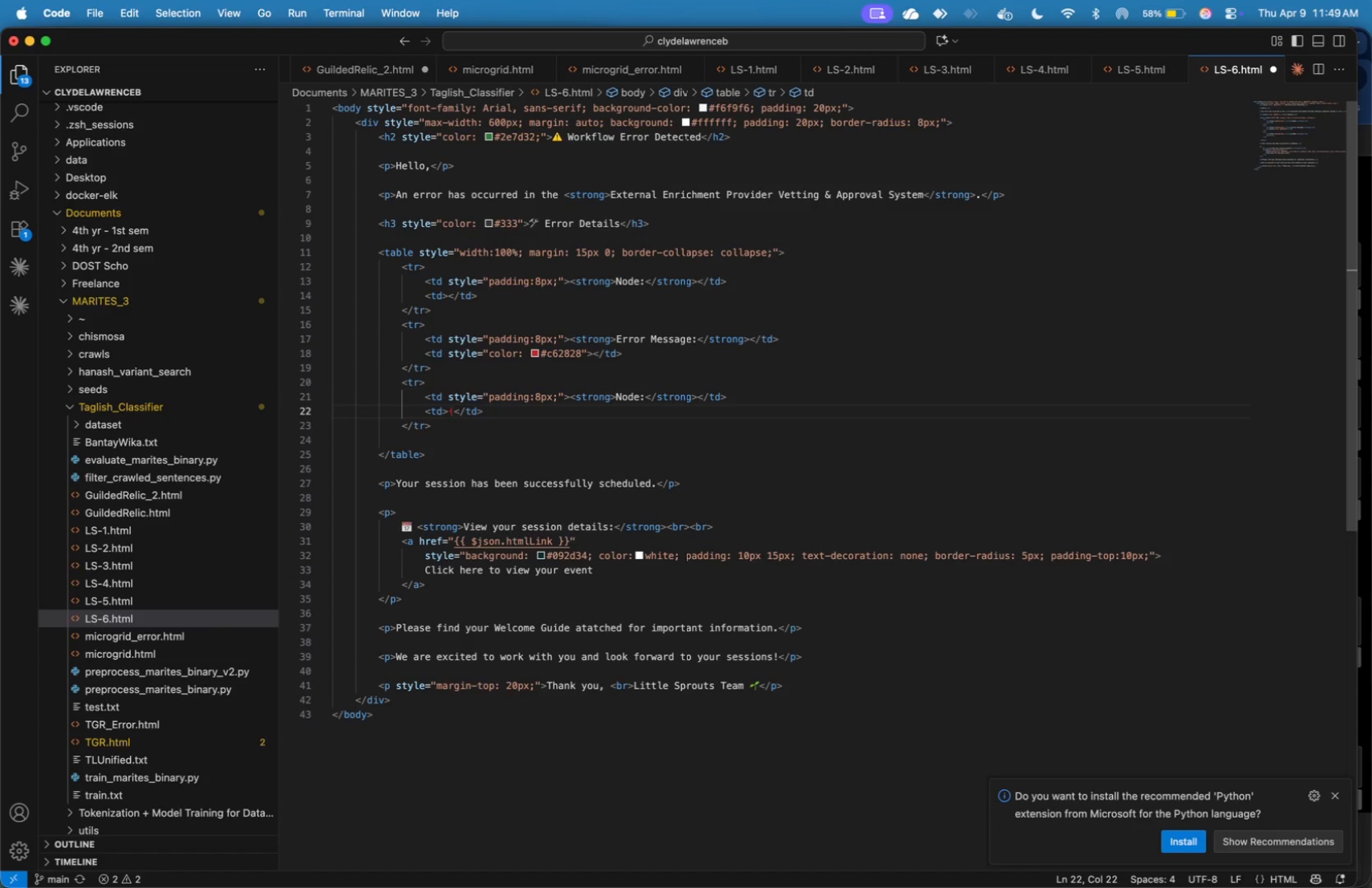 
key(Shift+BracketLeft)
 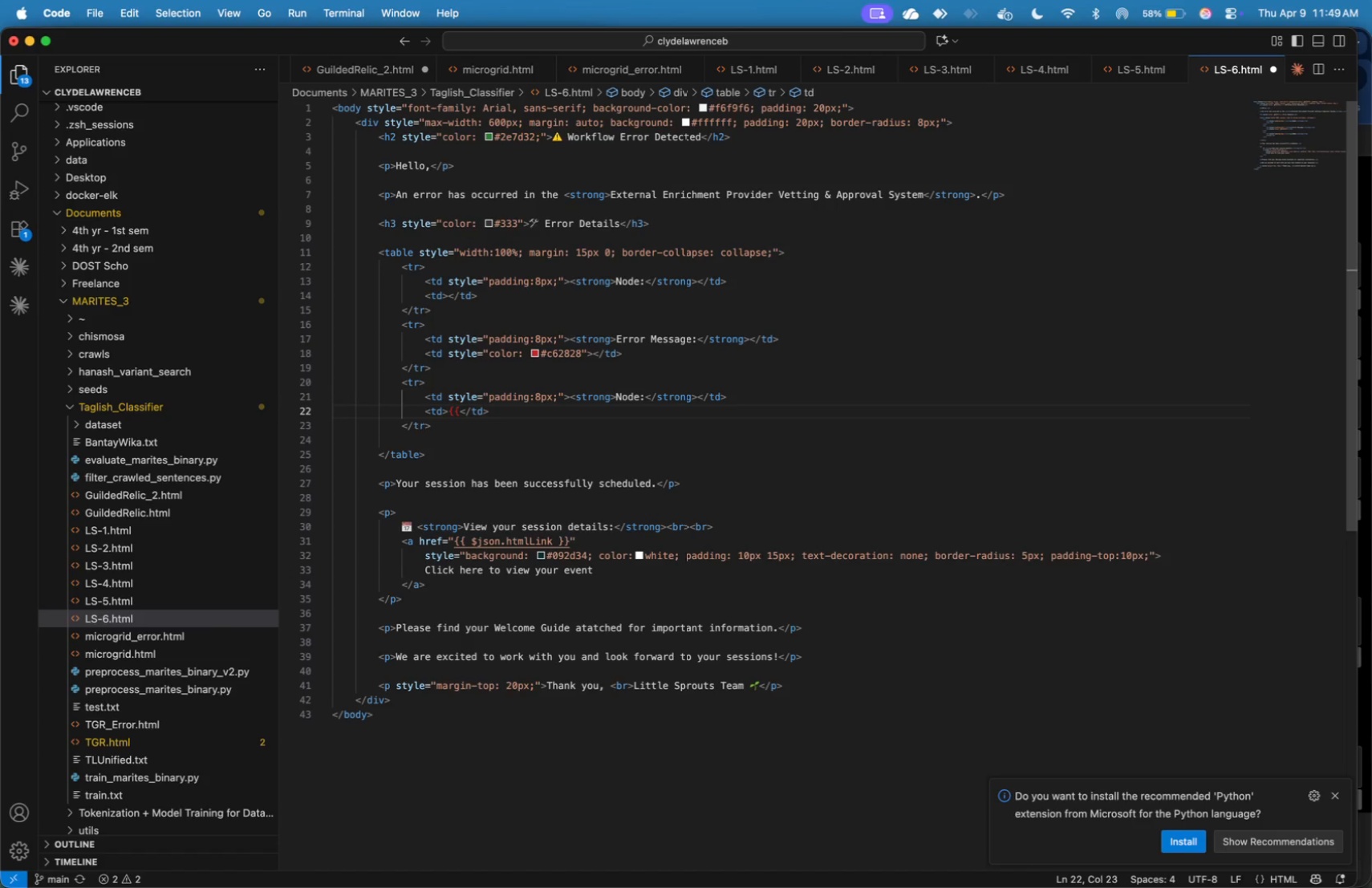 
key(BracketRight)
 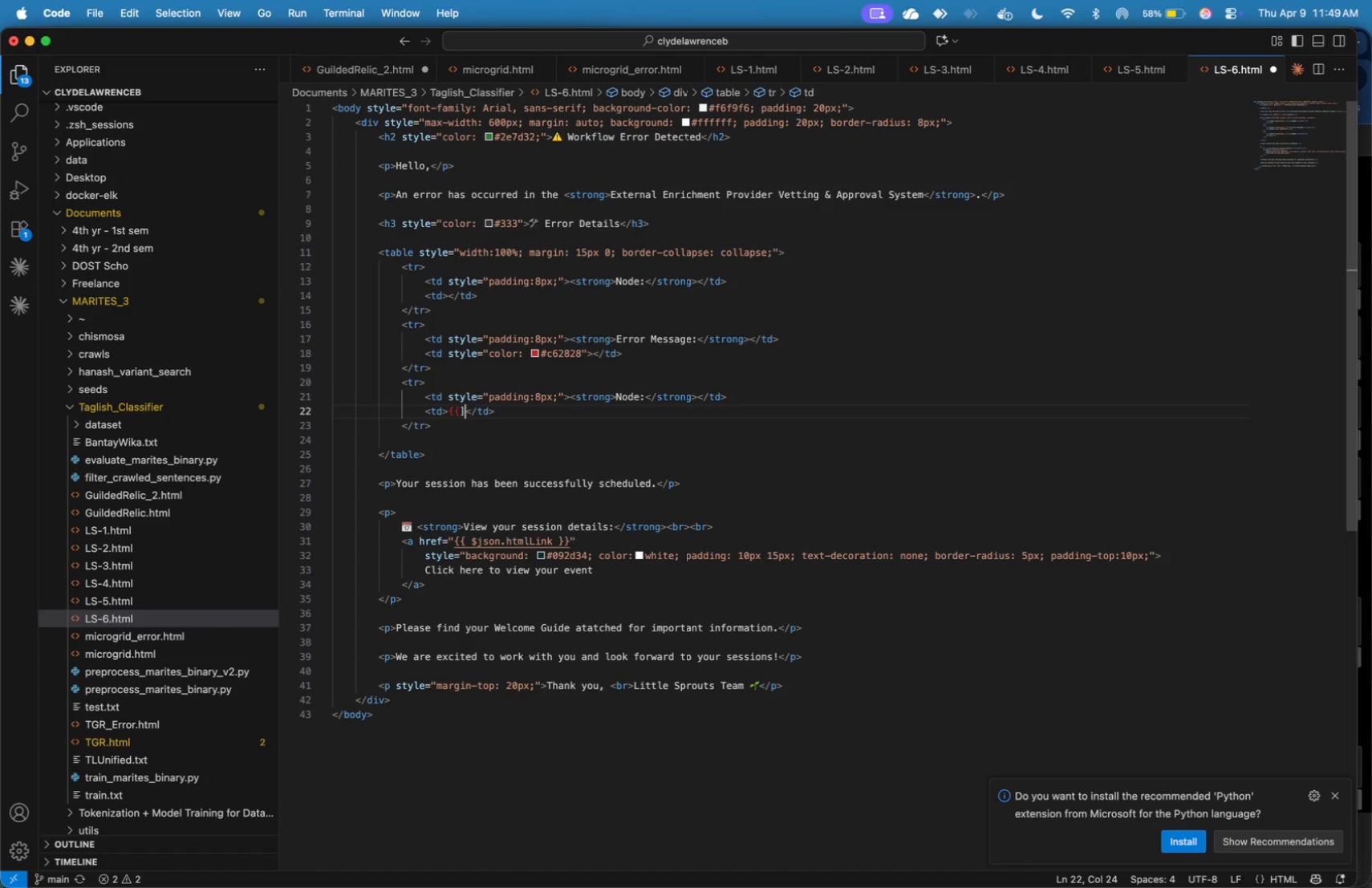 
key(Backspace)
 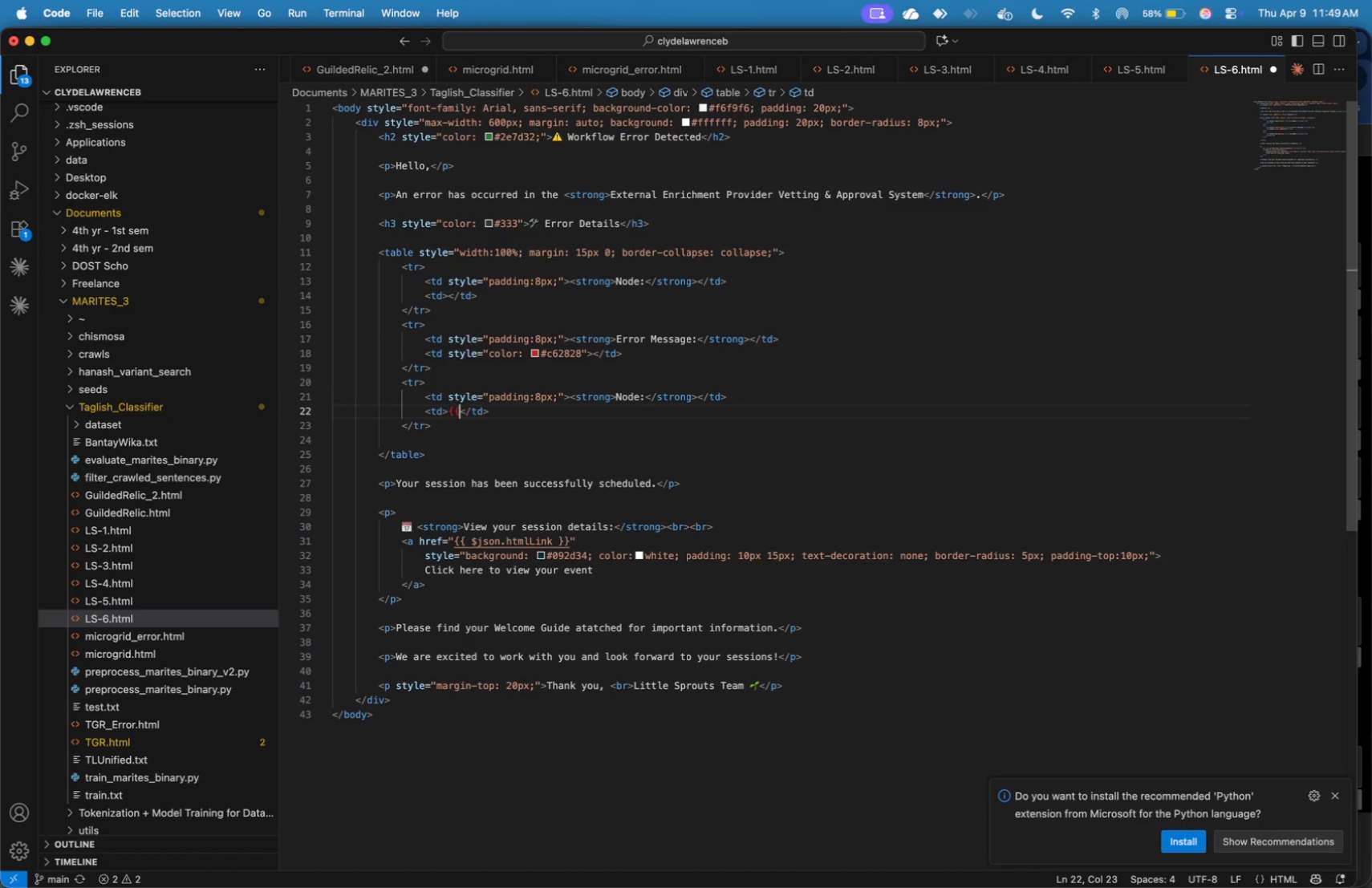 
key(Shift+BracketRight)
 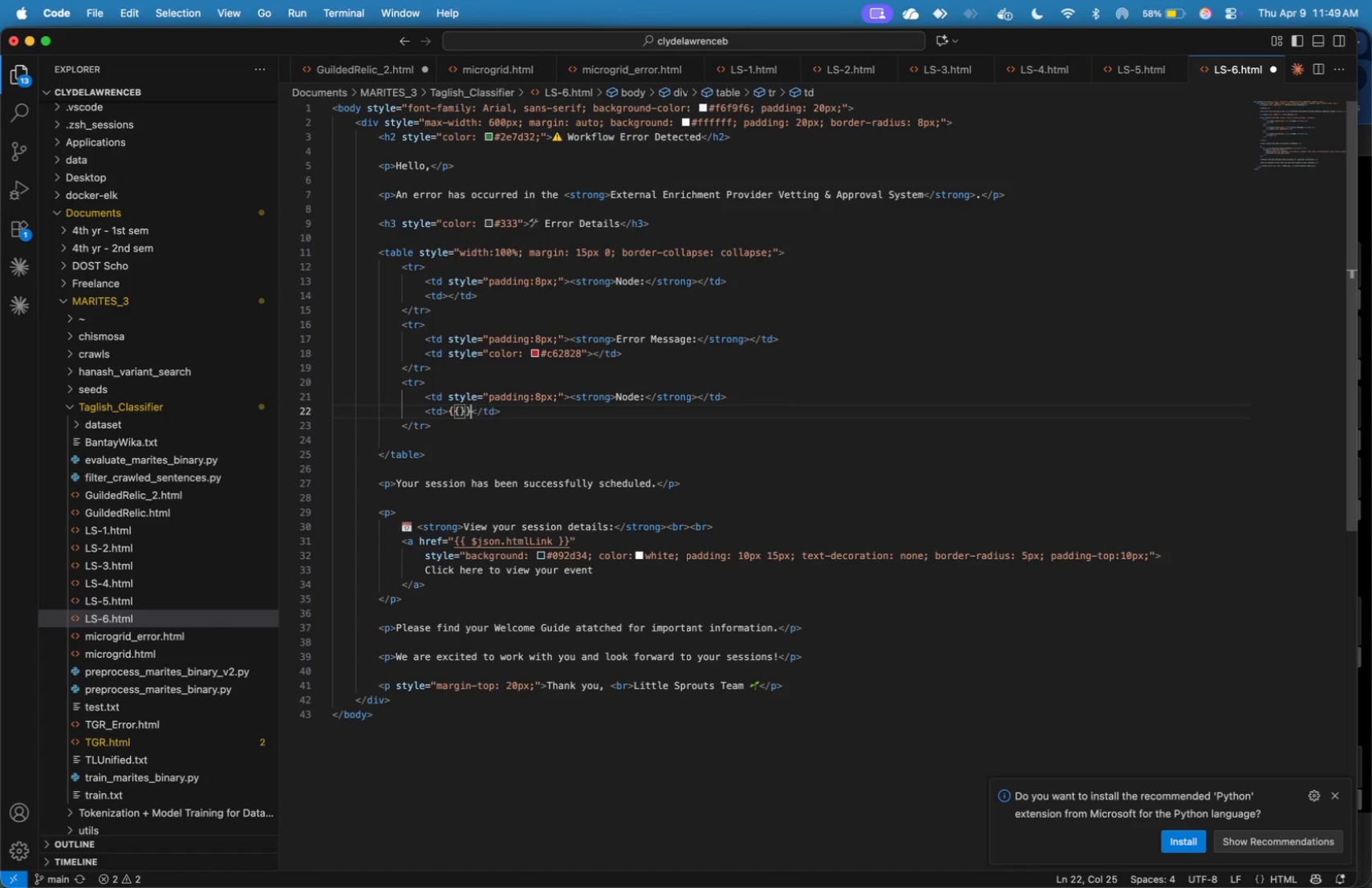 
key(Shift+BracketRight)
 